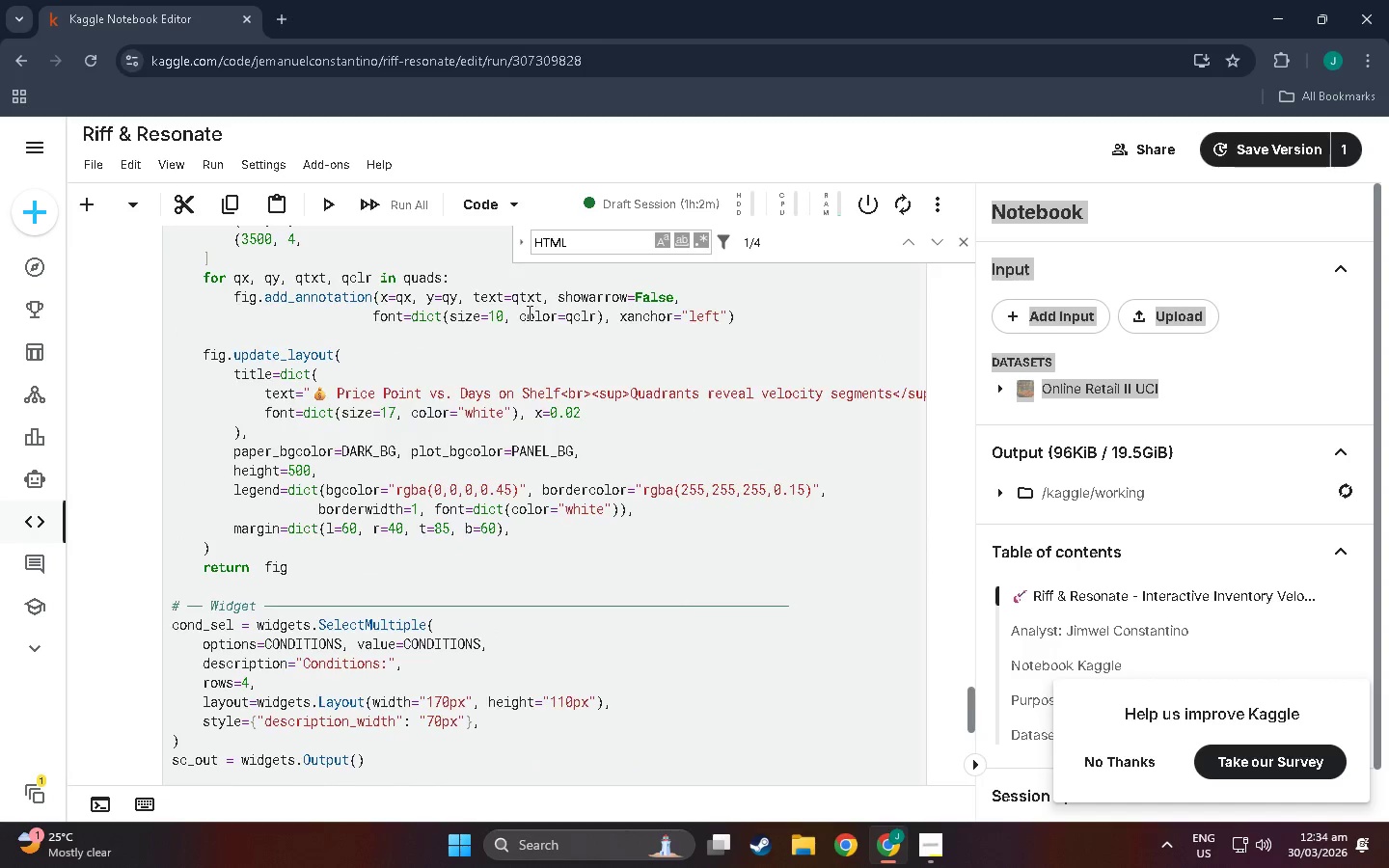 
scroll: coordinate [513, 379], scroll_direction: down, amount: 13.0
 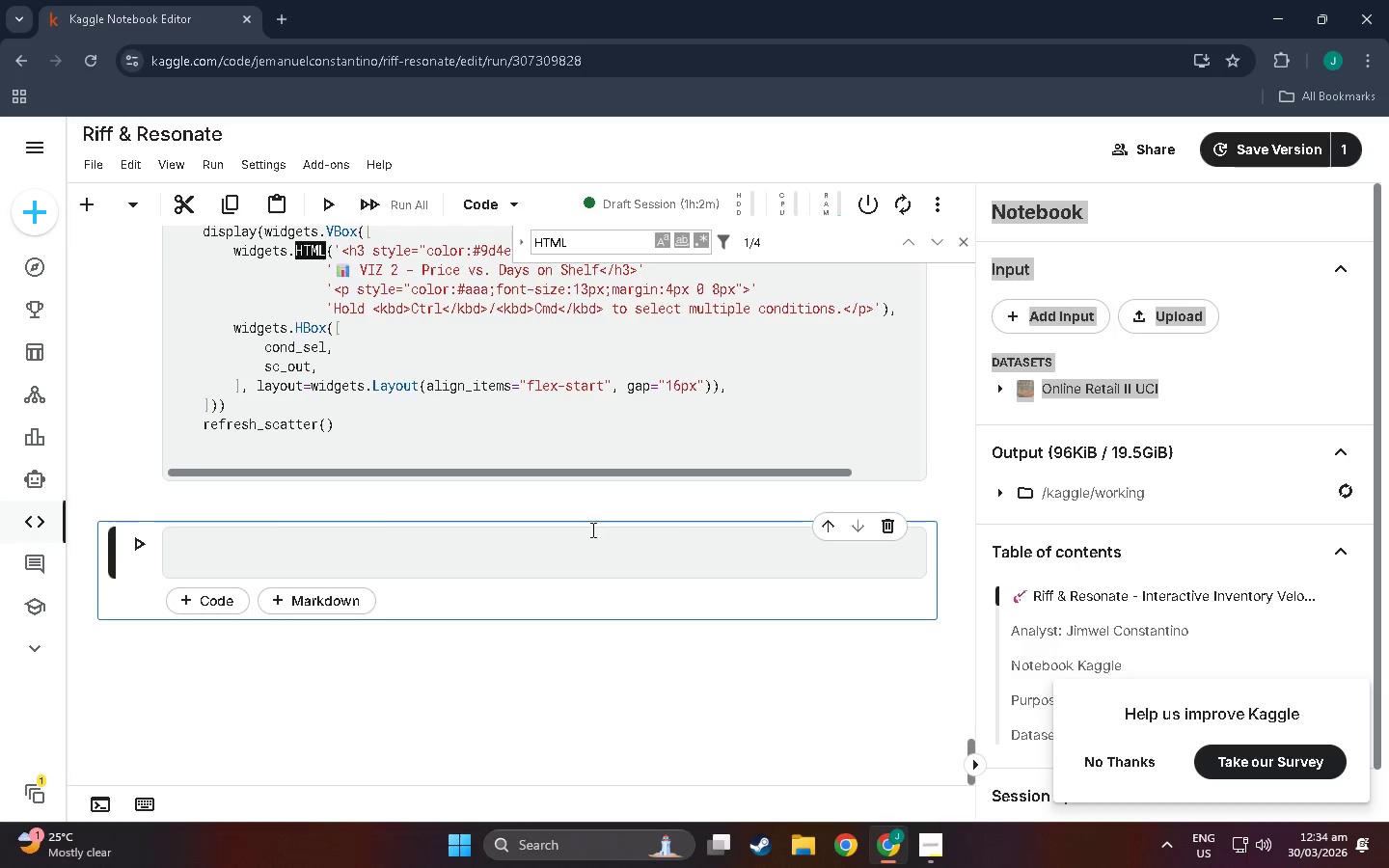 
left_click([370, 502])
 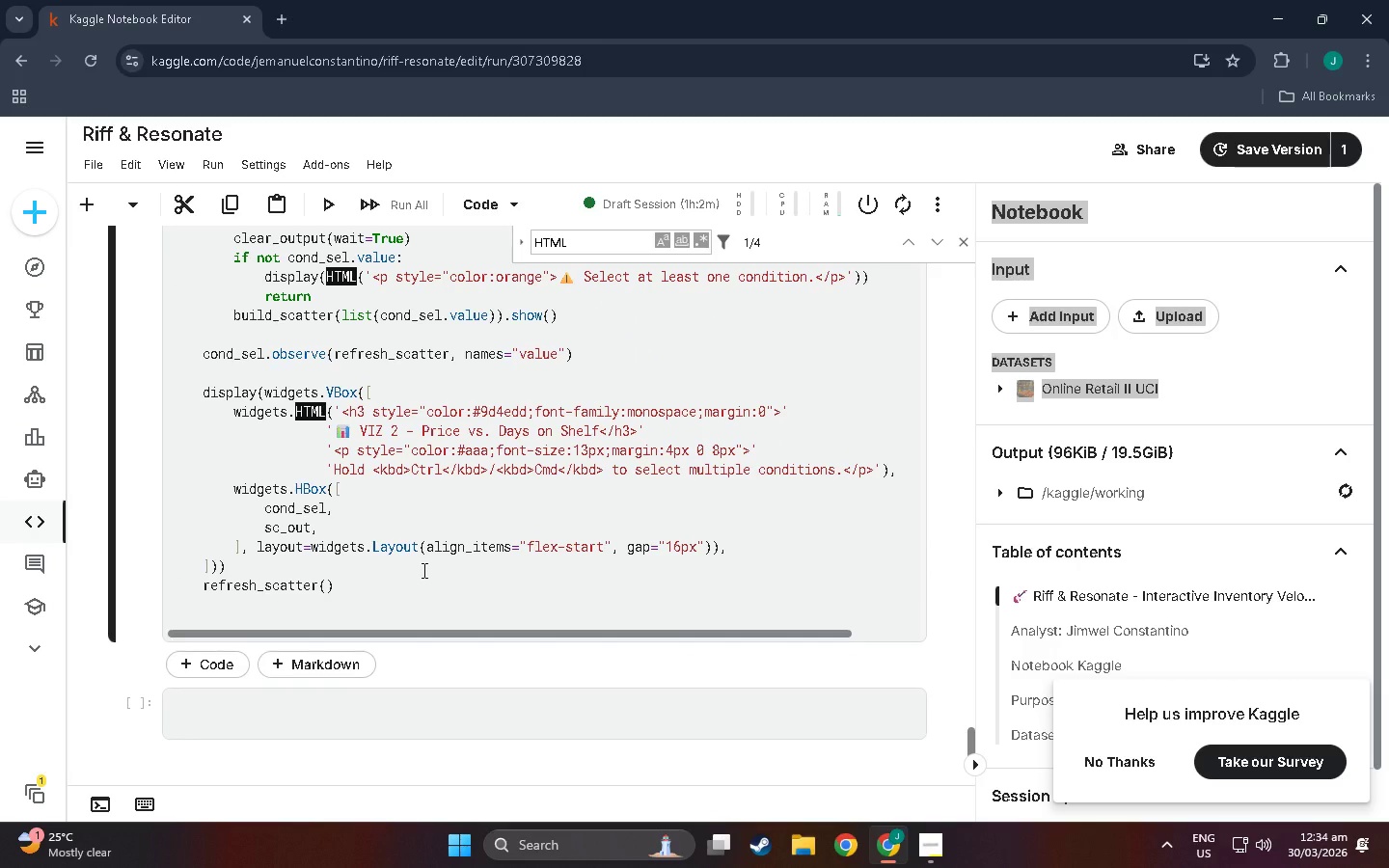 
scroll: coordinate [402, 486], scroll_direction: up, amount: 5.0
 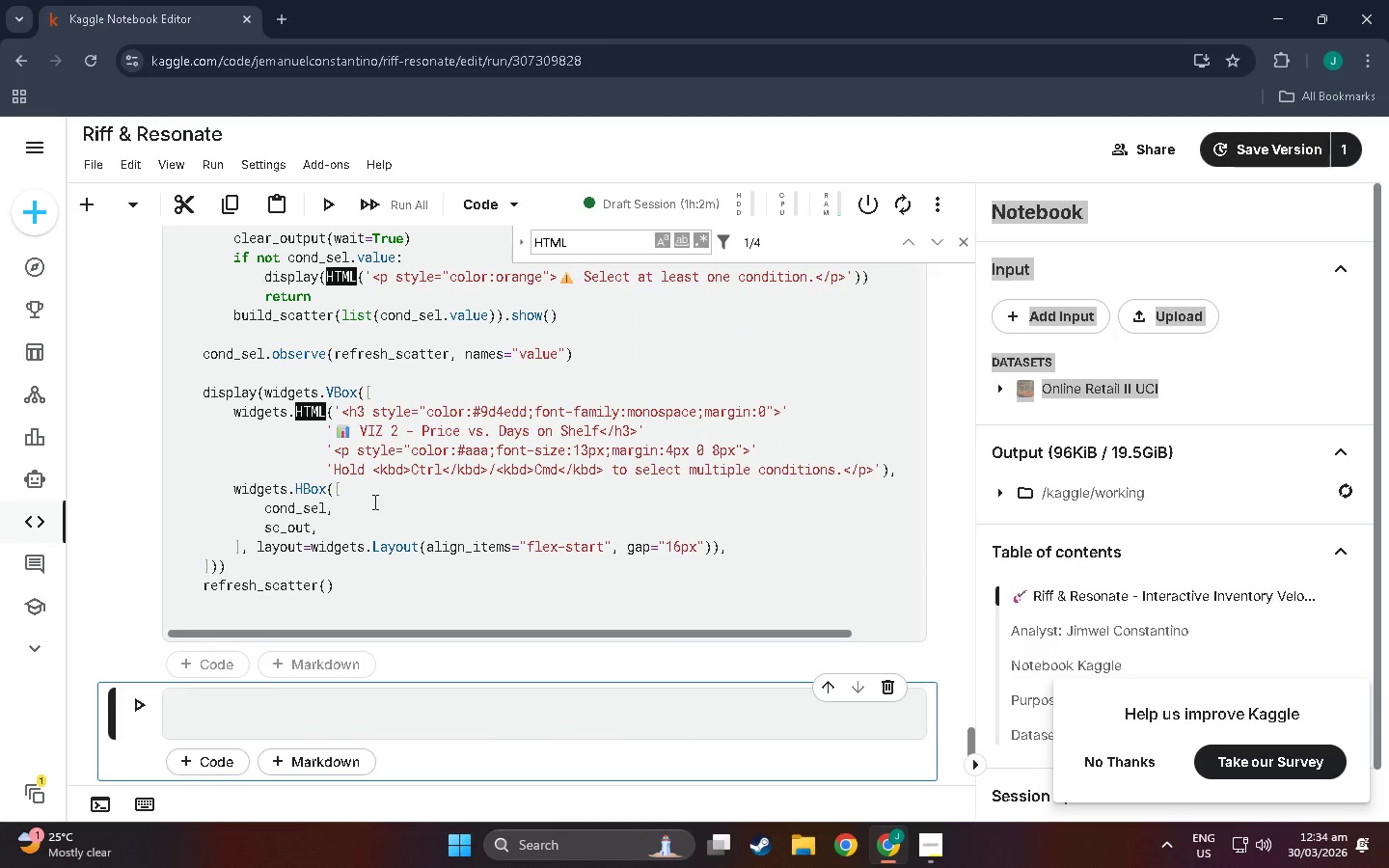 
scroll: coordinate [420, 549], scroll_direction: down, amount: 3.0
 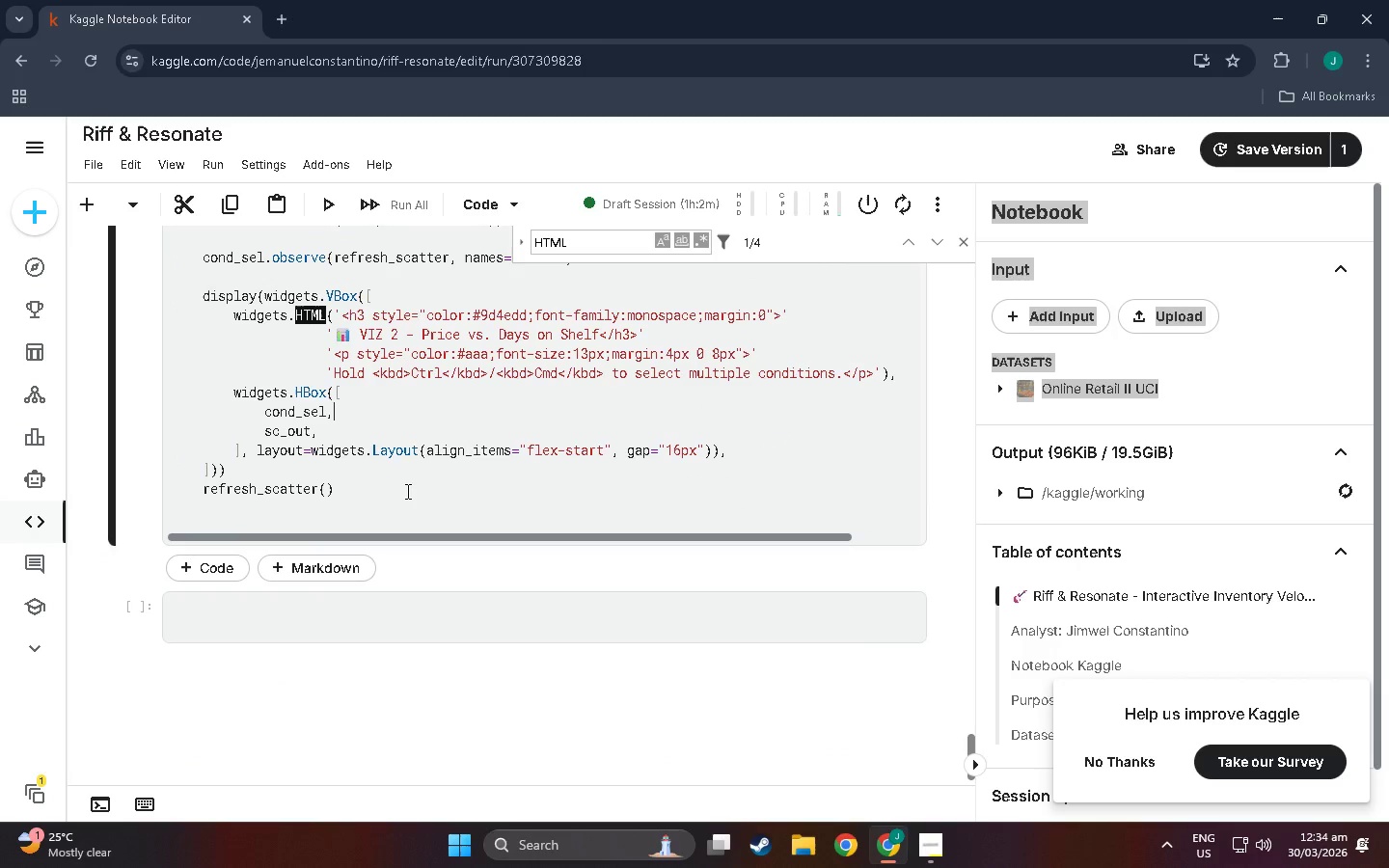 
key(Shift+Enter)
 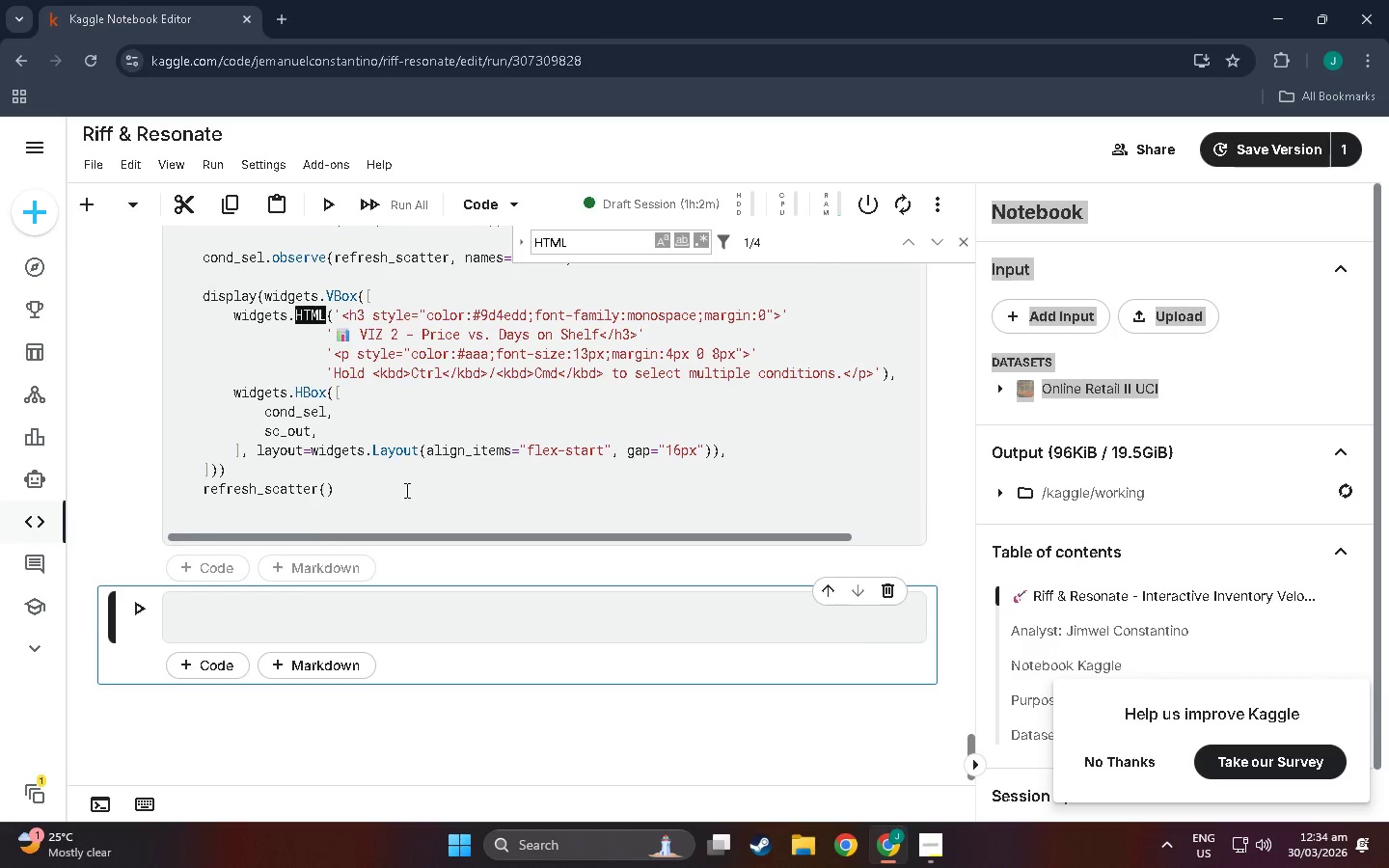 
scroll: coordinate [232, 578], scroll_direction: down, amount: 4.0
 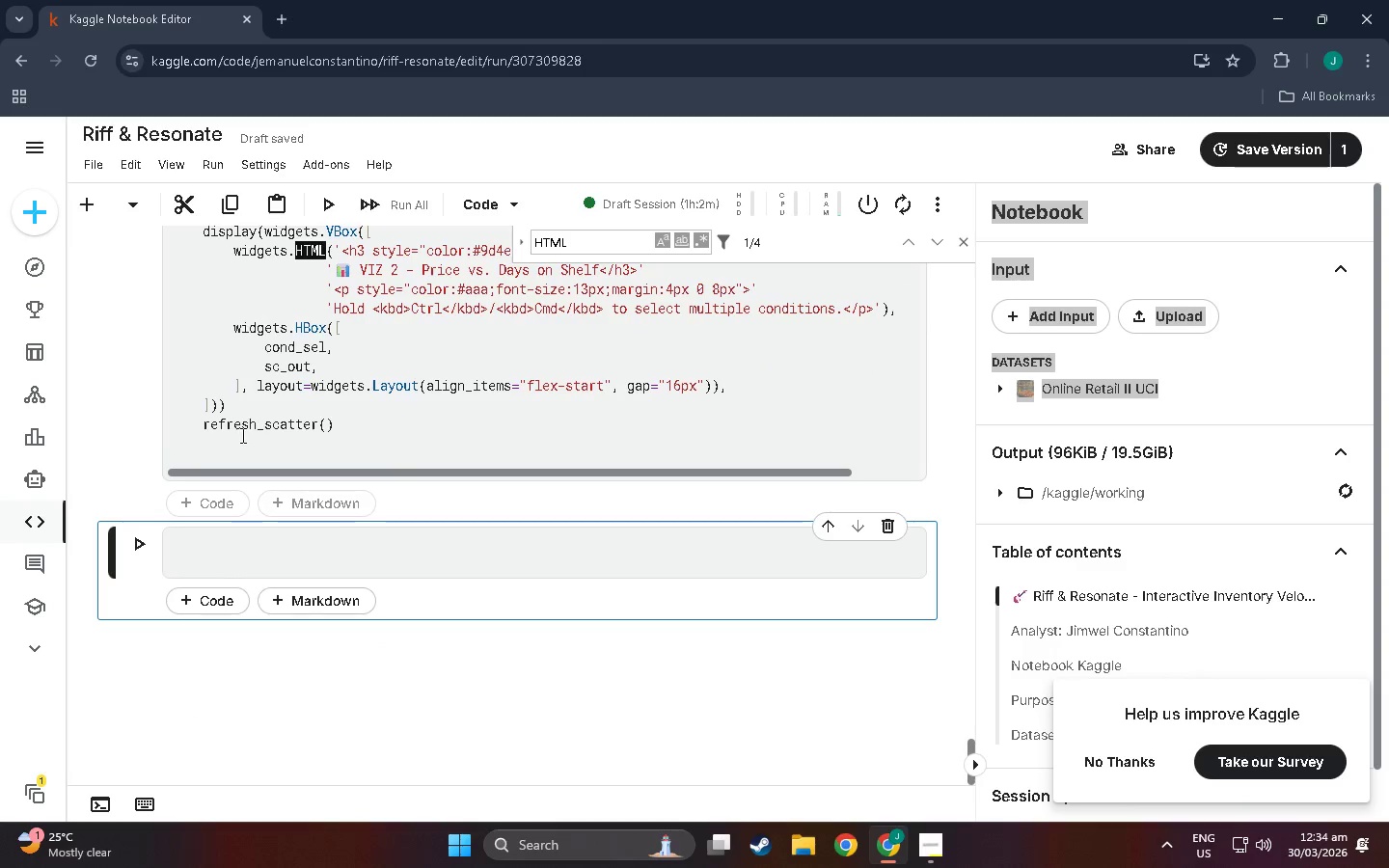 
wait(8.22)
 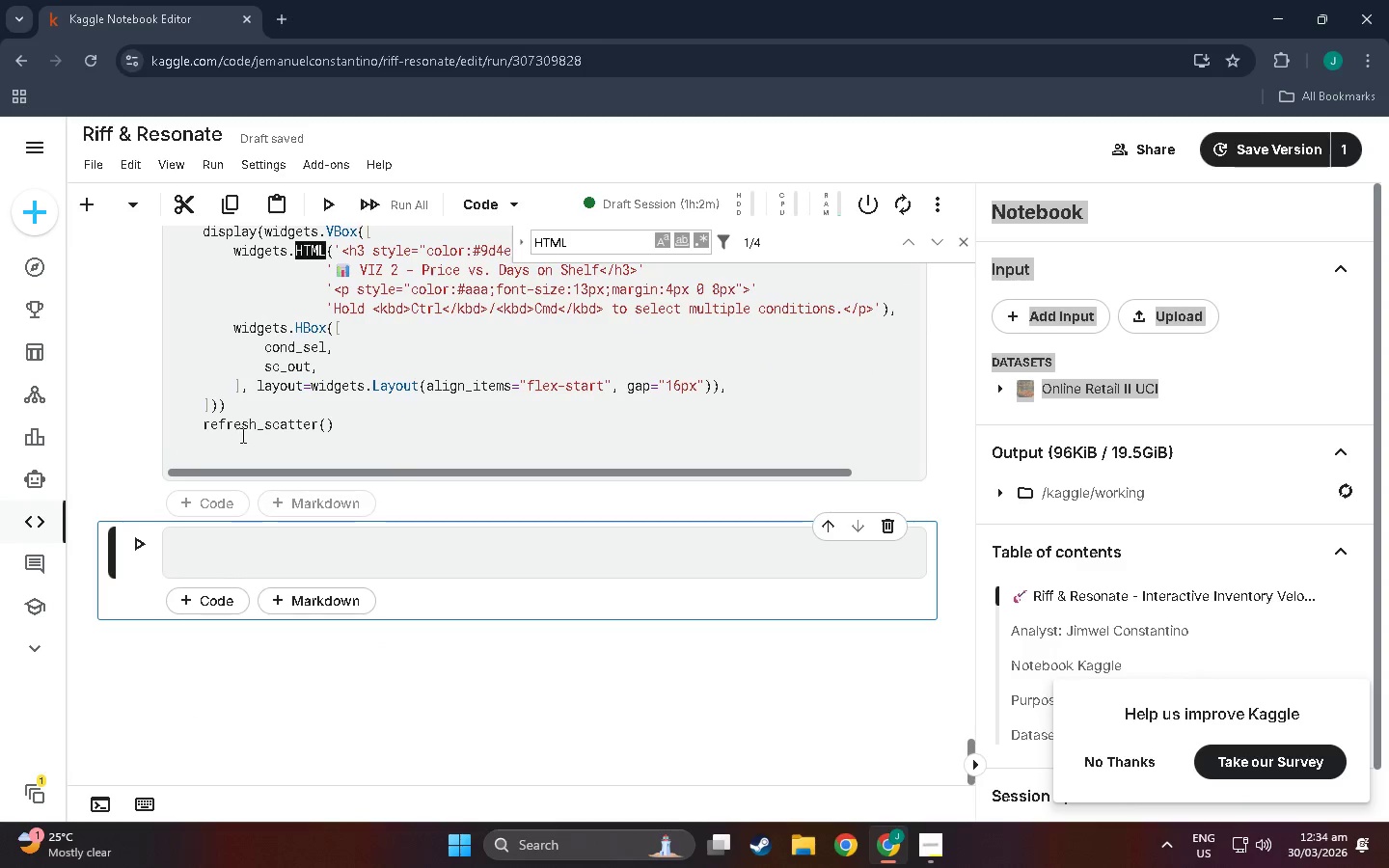 
scroll: coordinate [230, 569], scroll_direction: up, amount: 59.0
 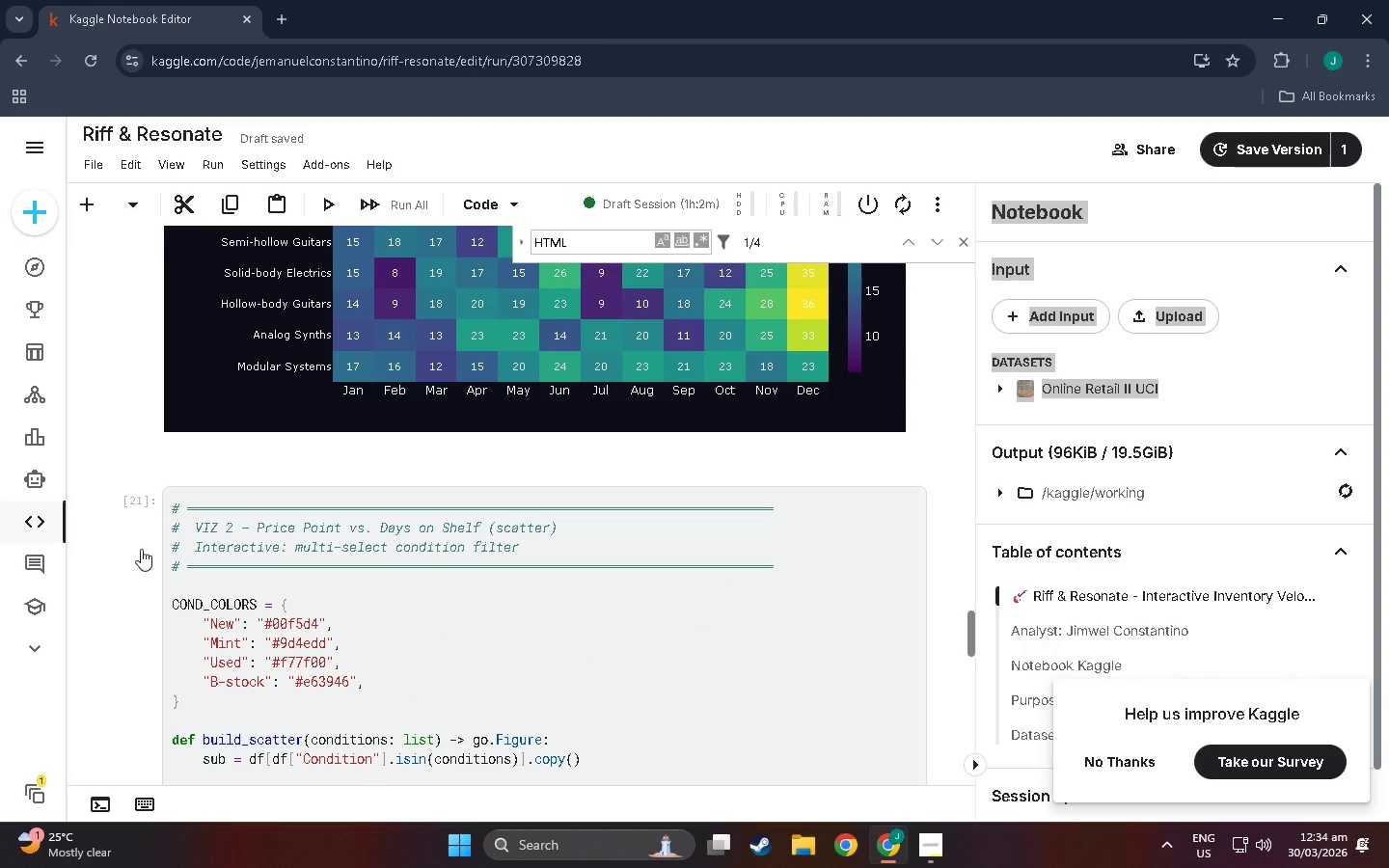 
left_click([139, 549])
 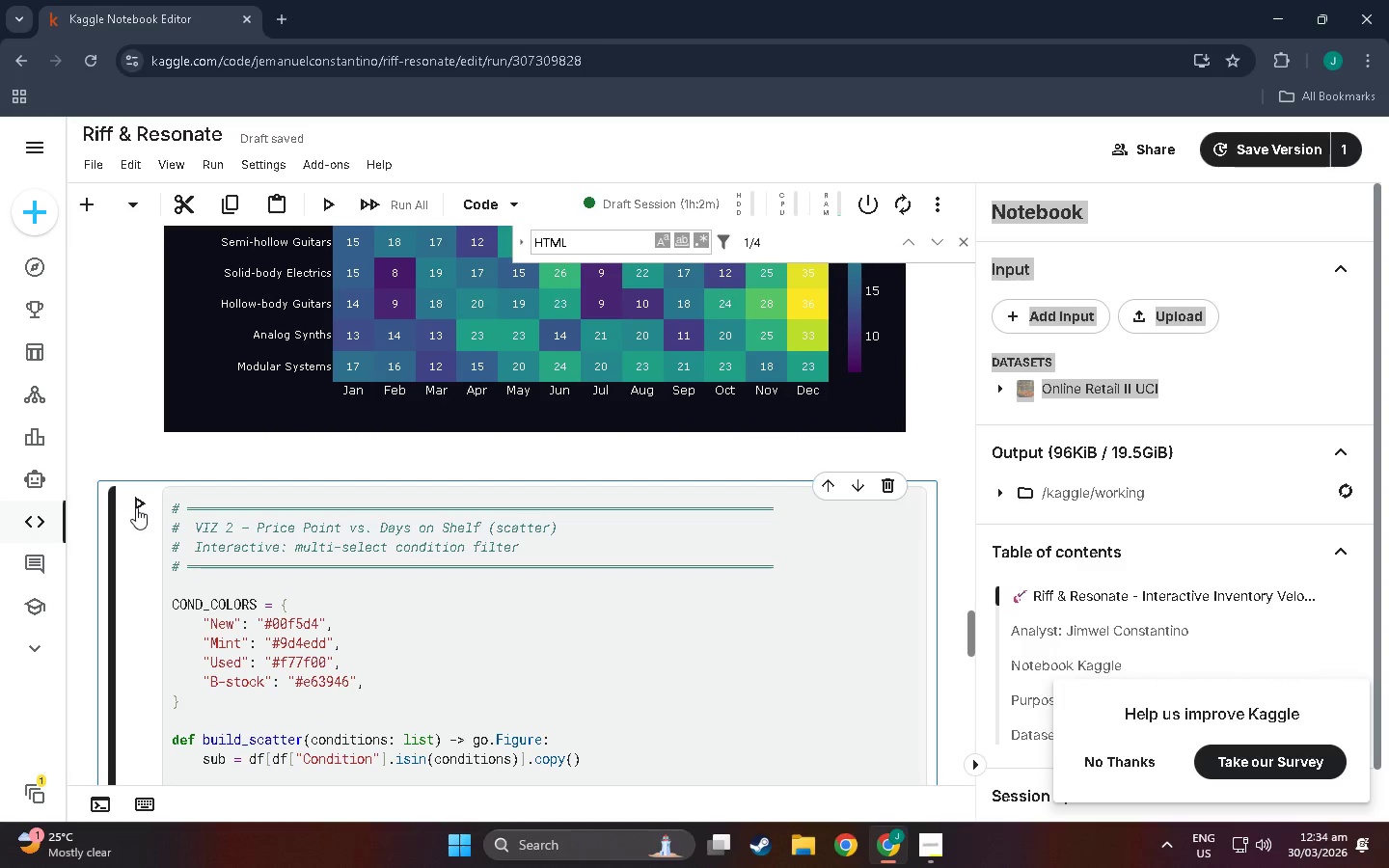 
left_click([136, 507])
 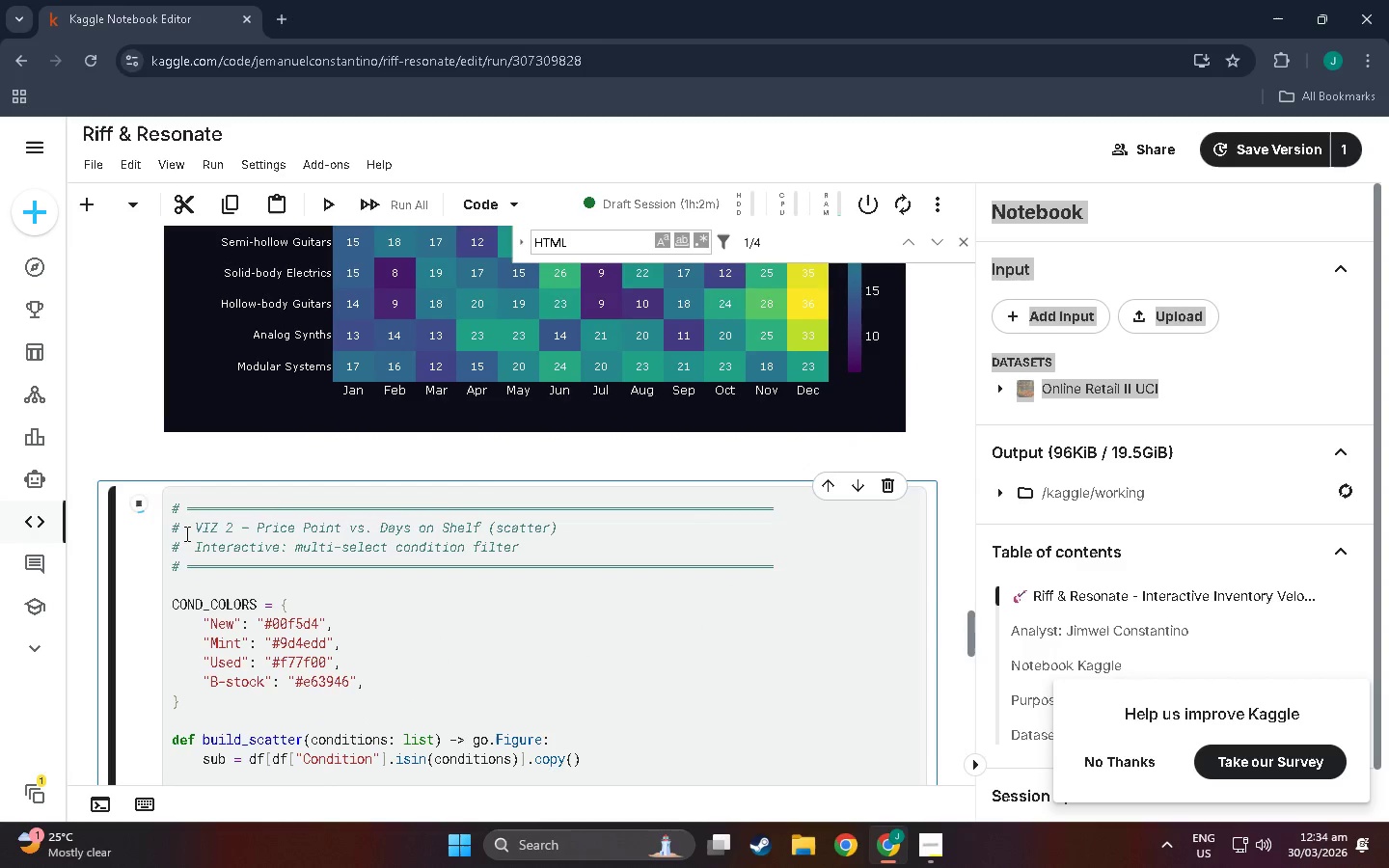 
scroll: coordinate [188, 531], scroll_direction: down, amount: 59.0
 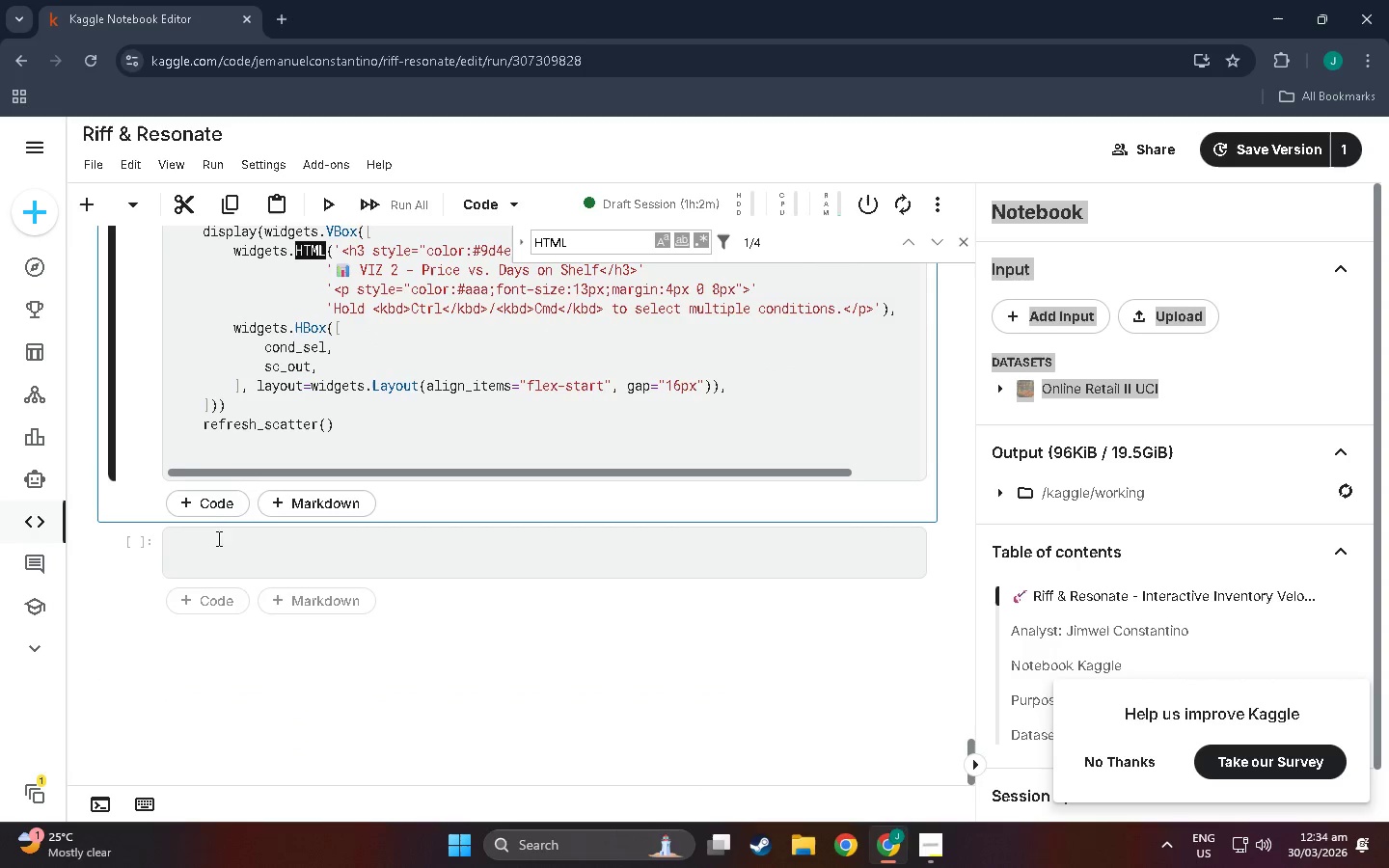 
left_click([216, 528])
 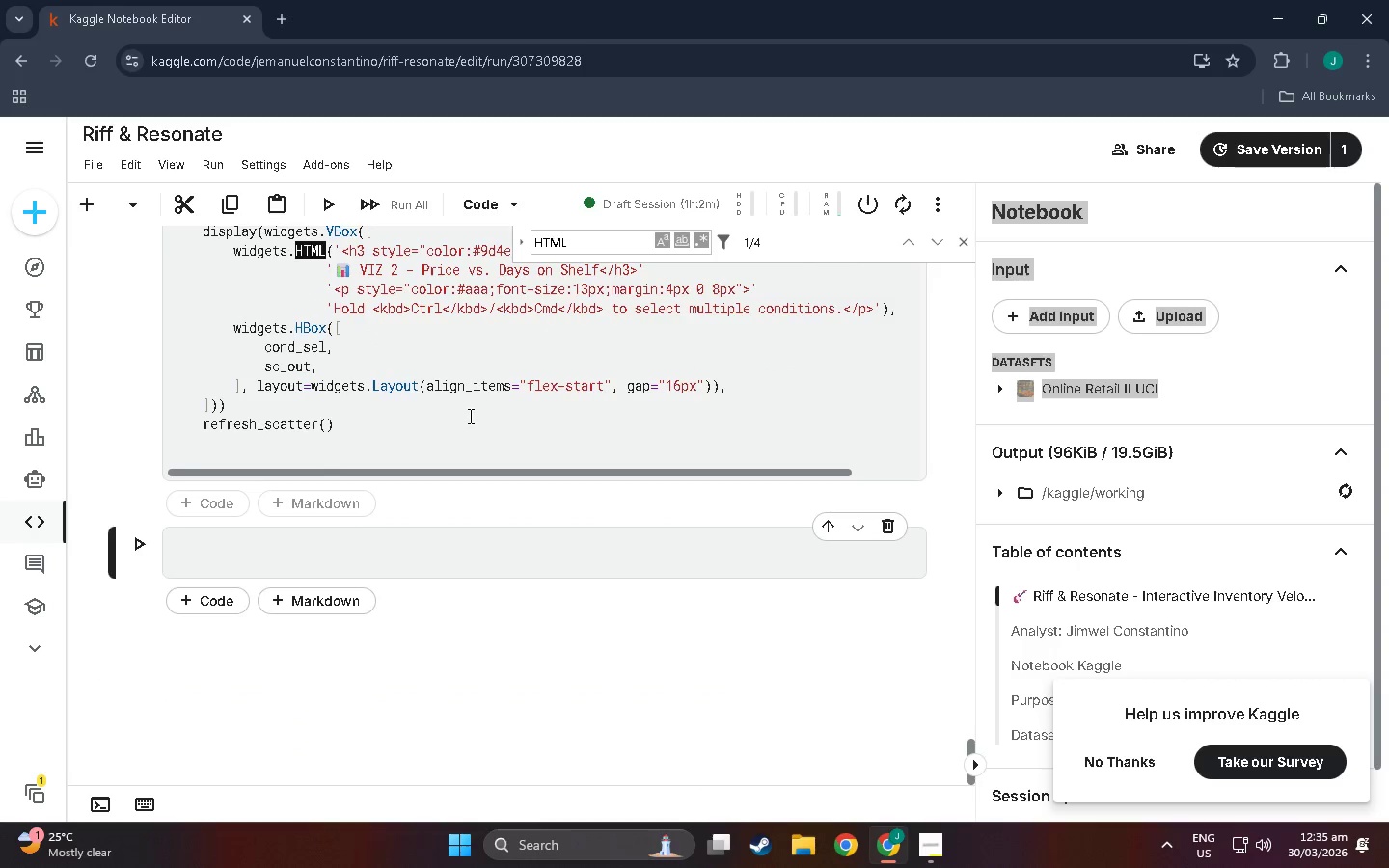 
scroll: coordinate [297, 463], scroll_direction: up, amount: 57.0
 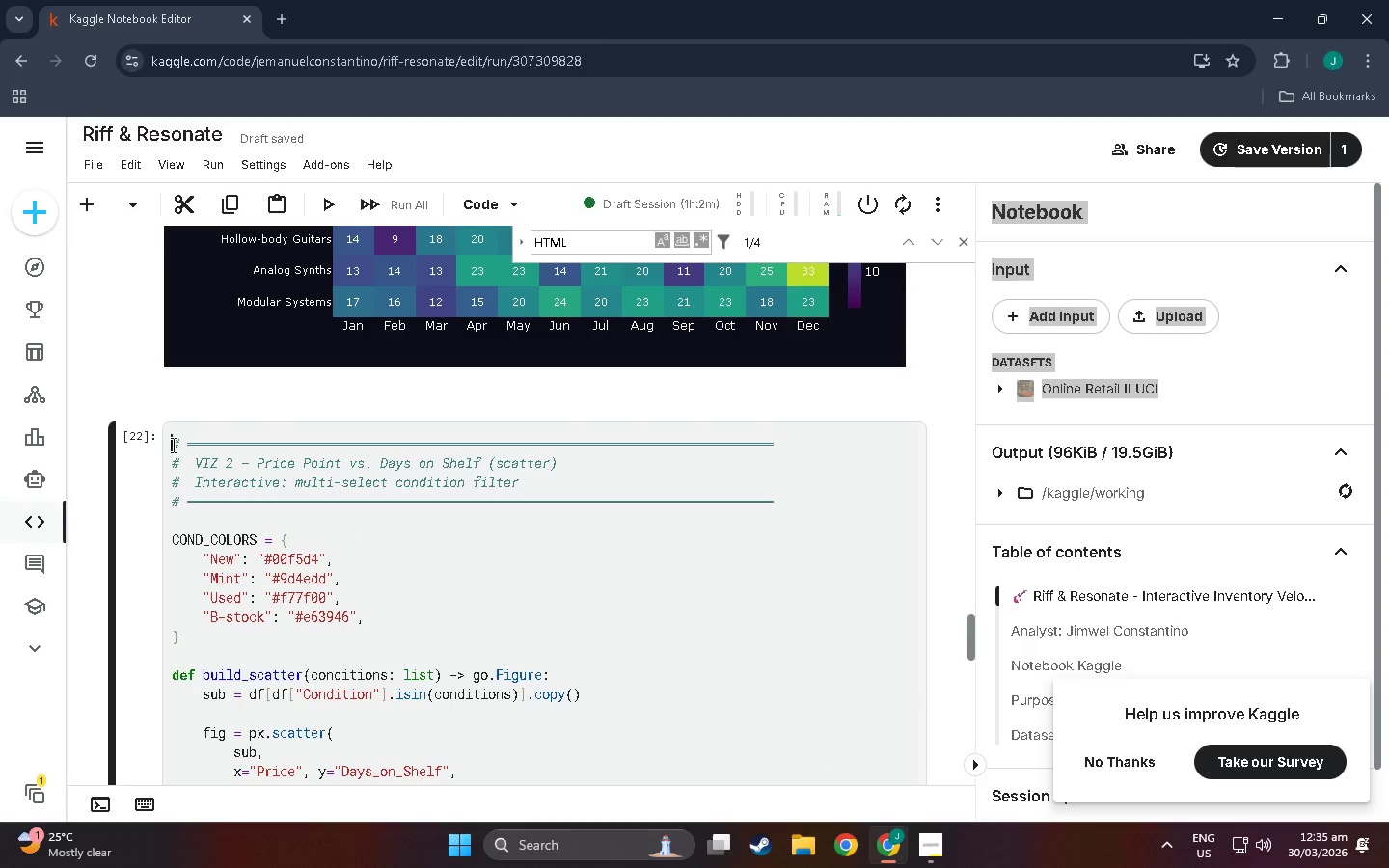 
left_click_drag(start_coordinate=[172, 445], to_coordinate=[794, 504])
 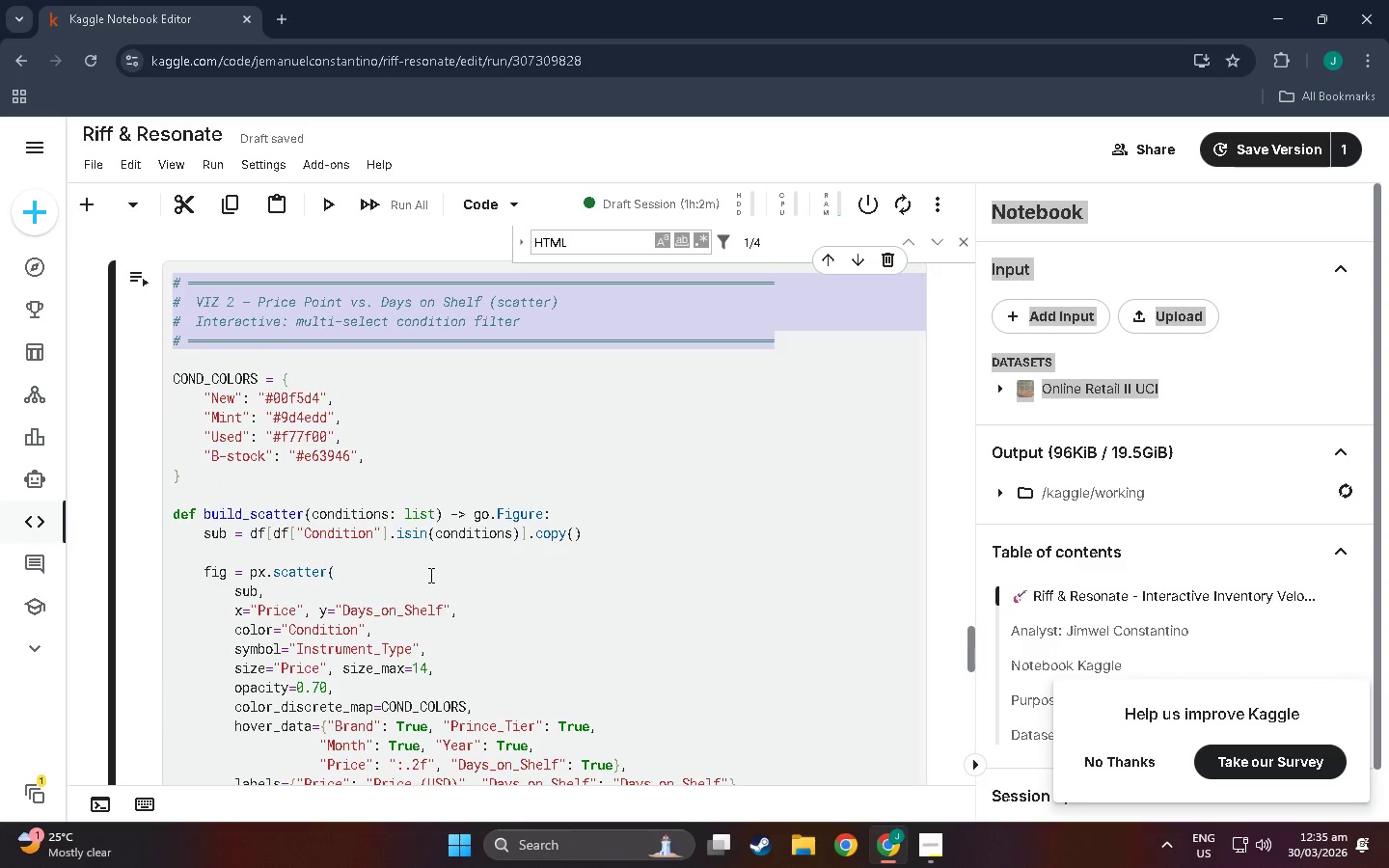 
key(Control+ControlLeft)
 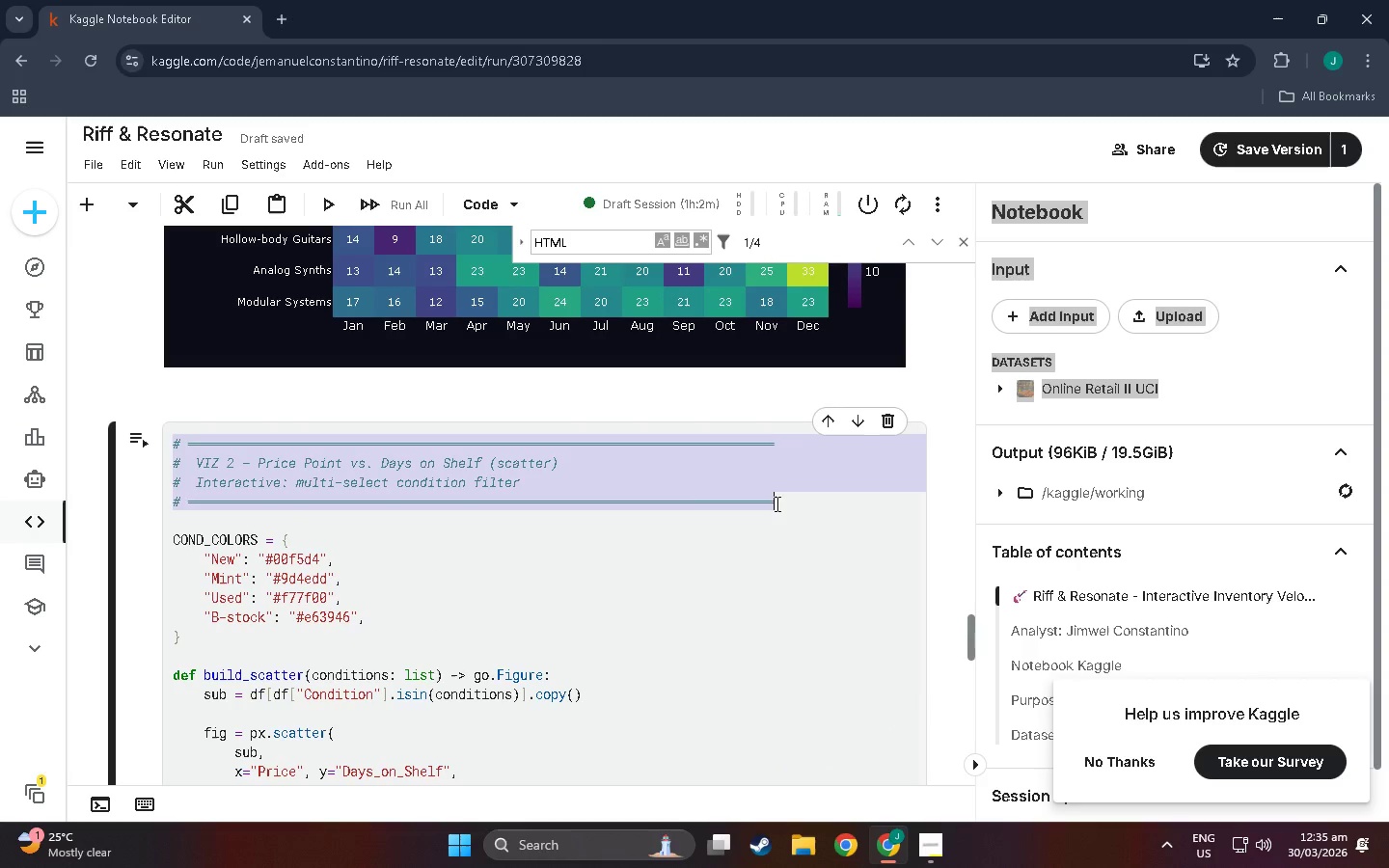 
key(Control+C)
 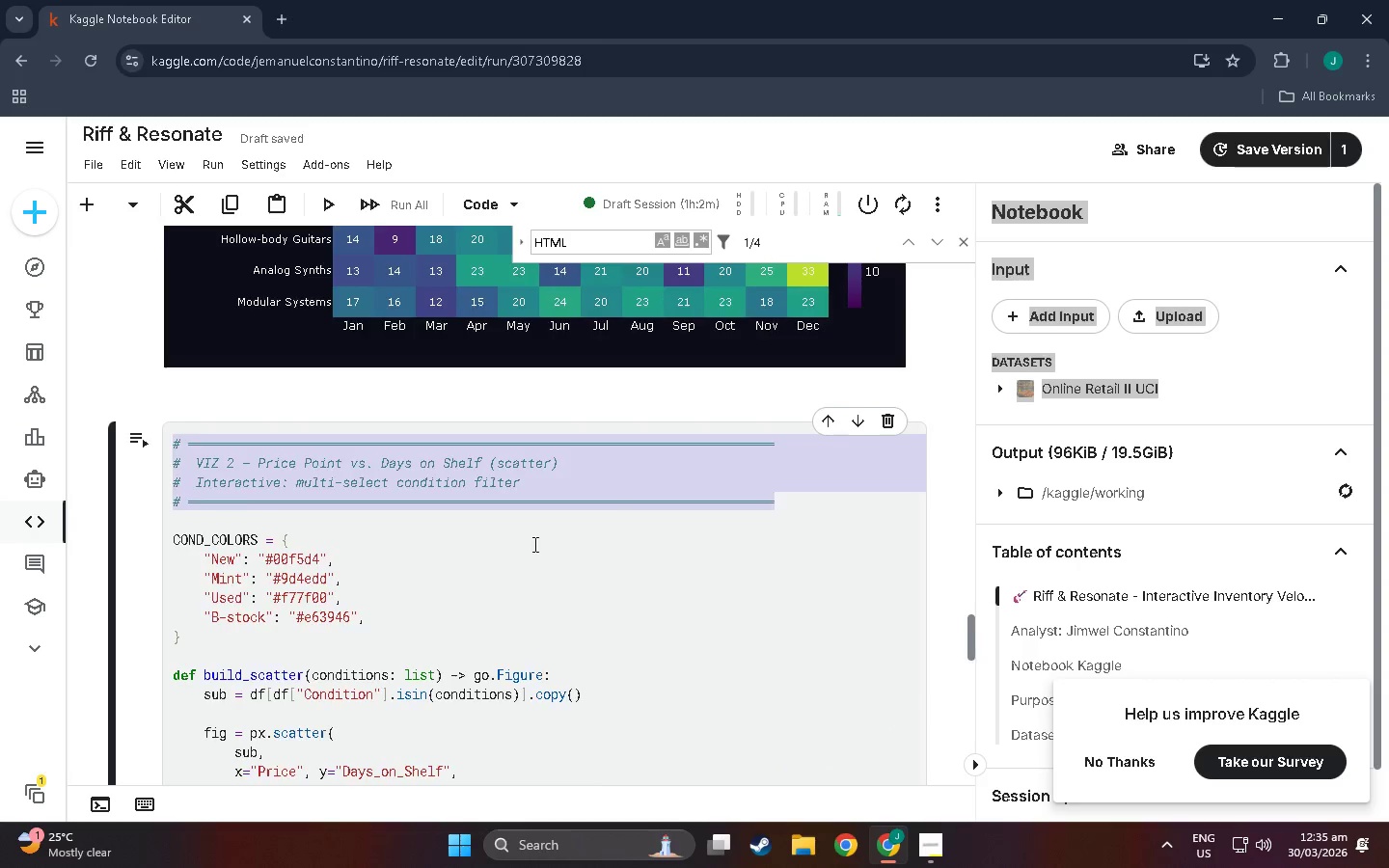 
scroll: coordinate [414, 589], scroll_direction: down, amount: 57.0
 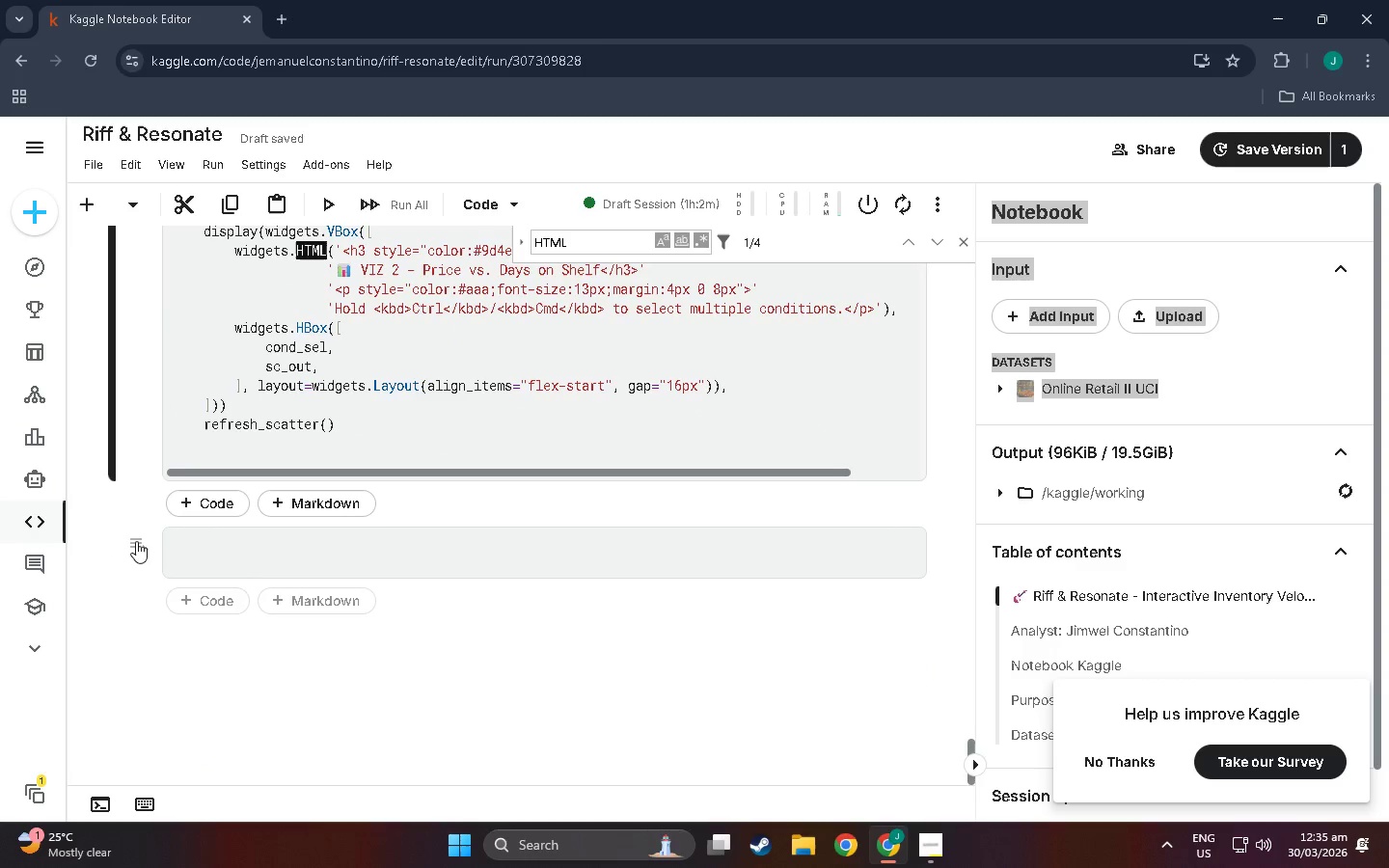 
left_click([233, 559])
 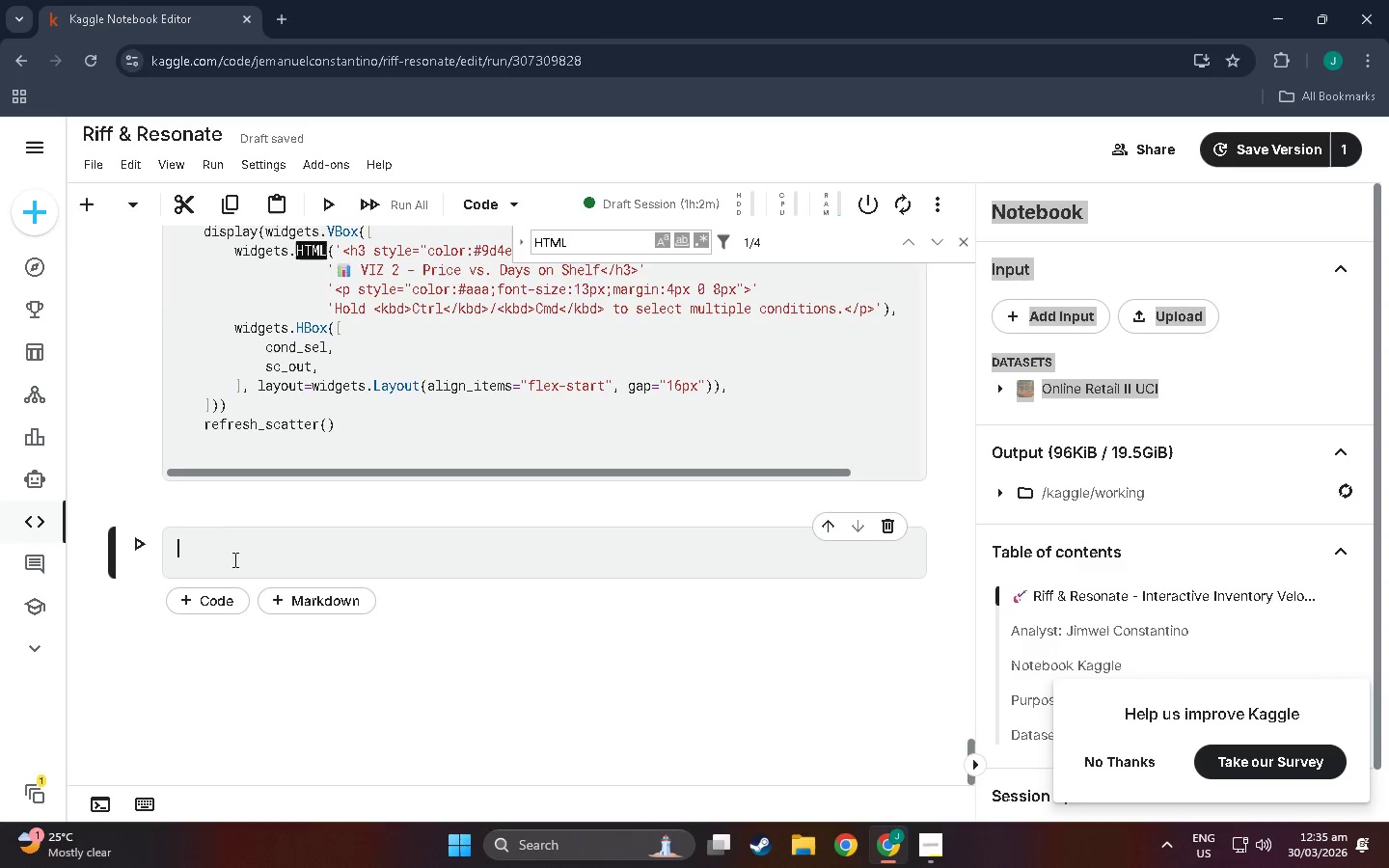 
key(Control+V)
 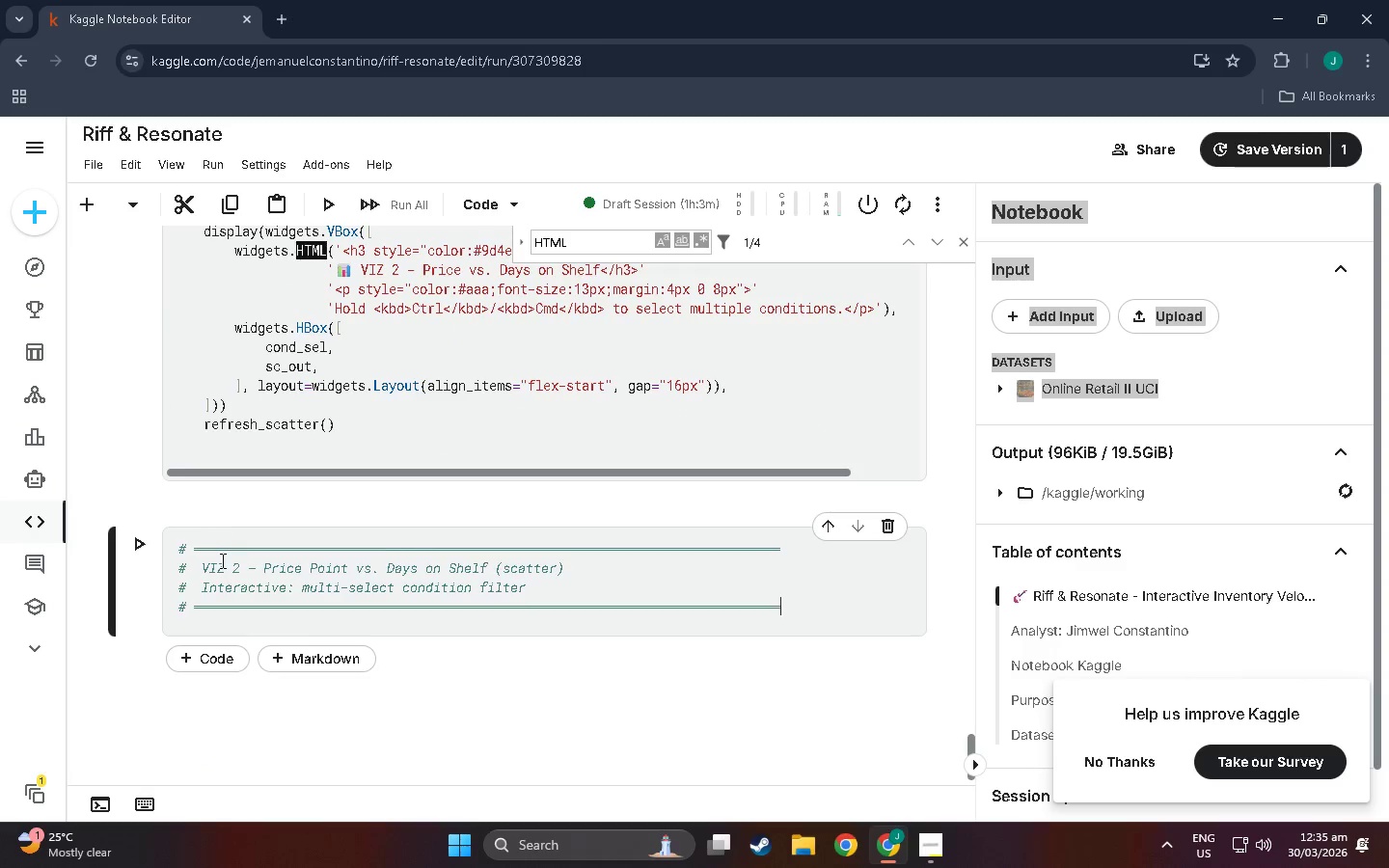 
left_click([237, 564])
 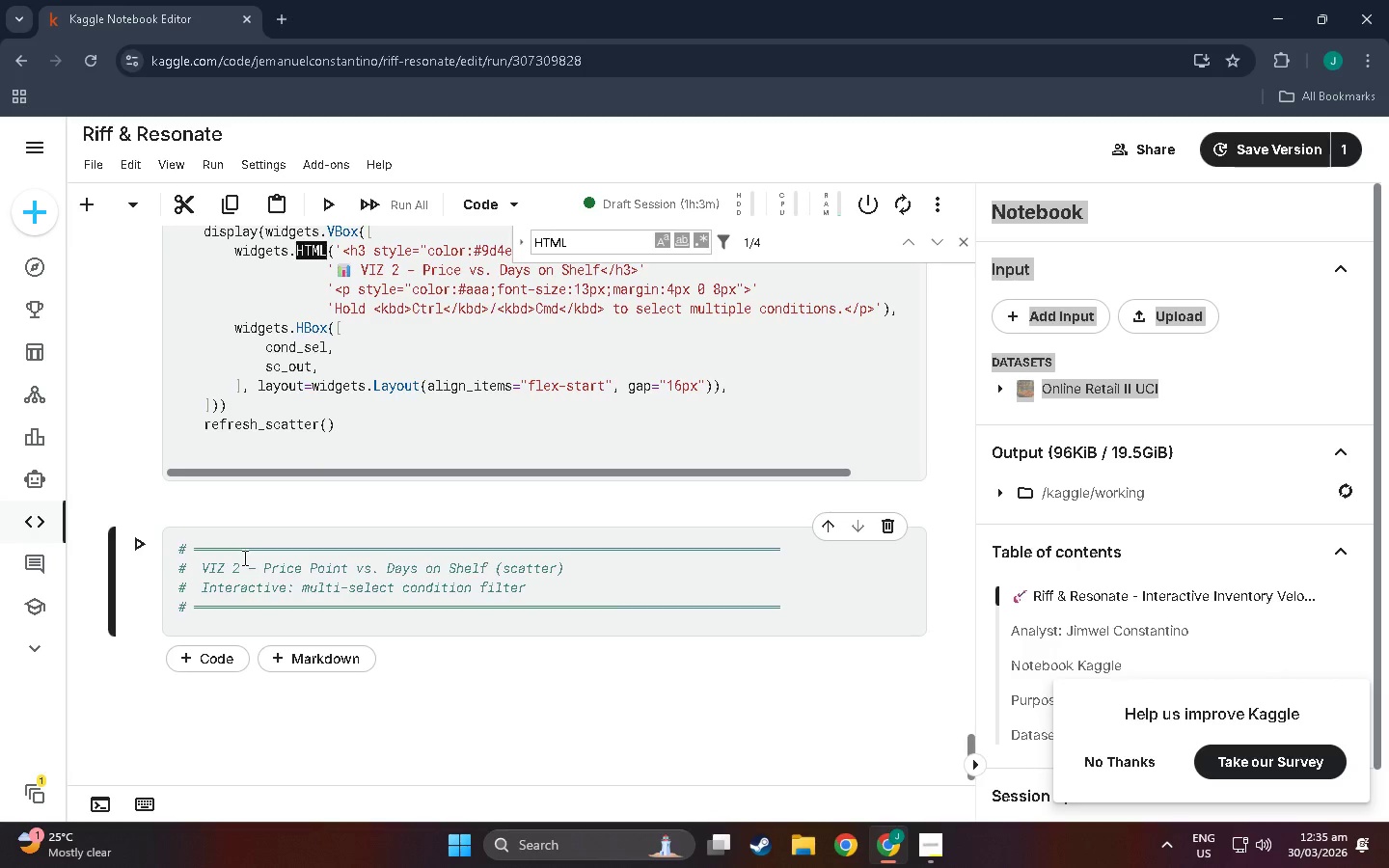 
key(Backspace)
 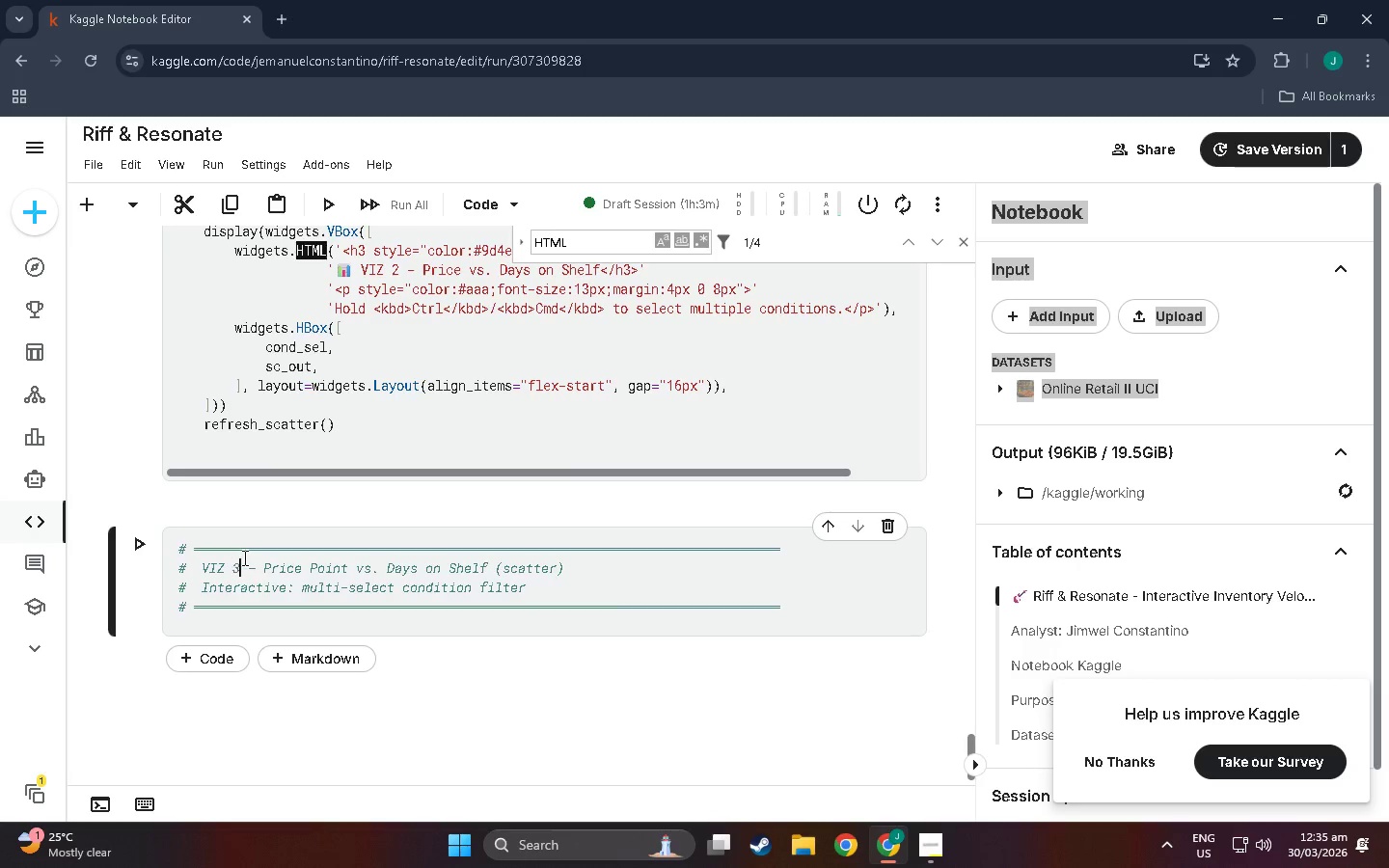 
key(3)
 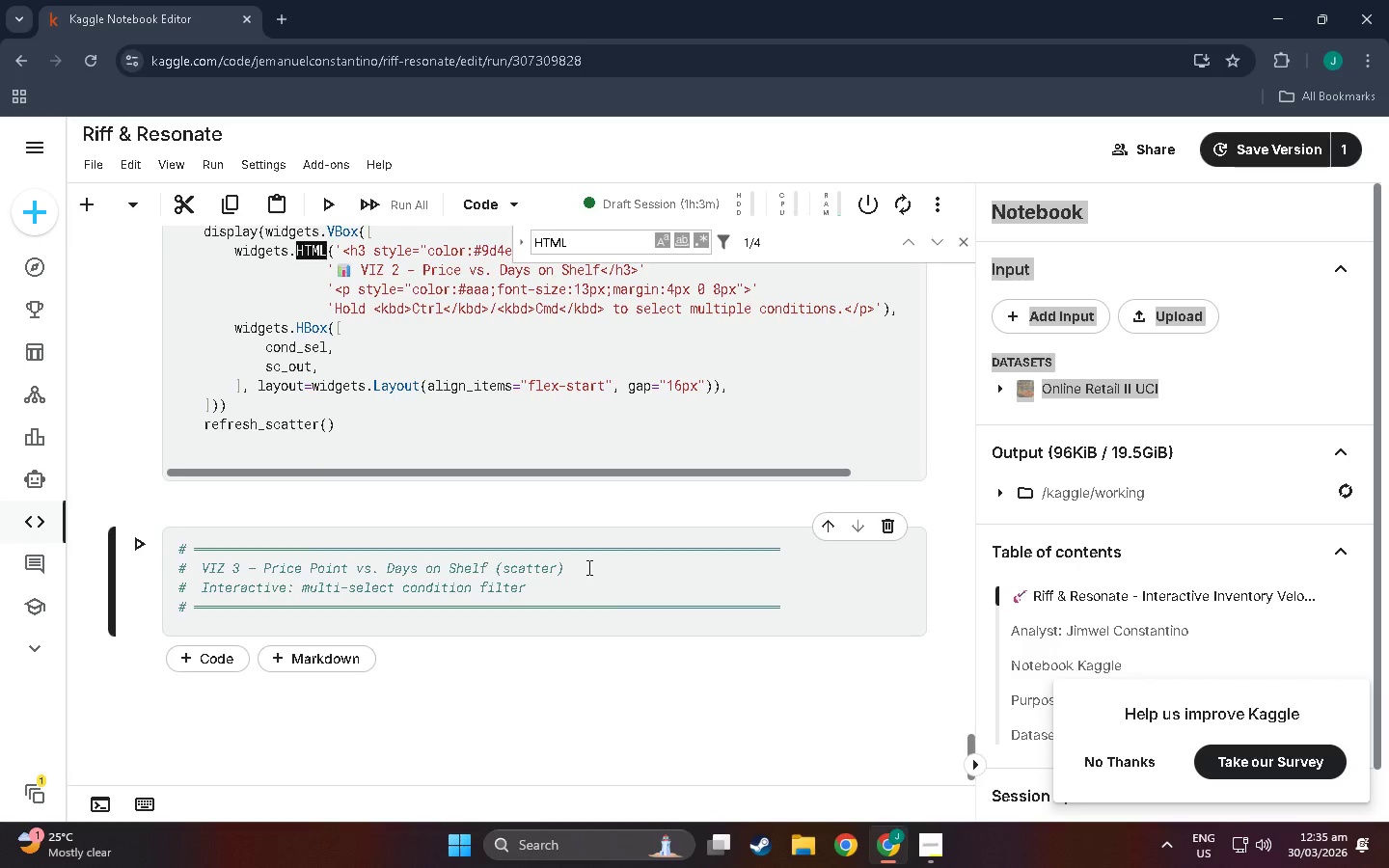 
left_click_drag(start_coordinate=[566, 565], to_coordinate=[204, 573])
 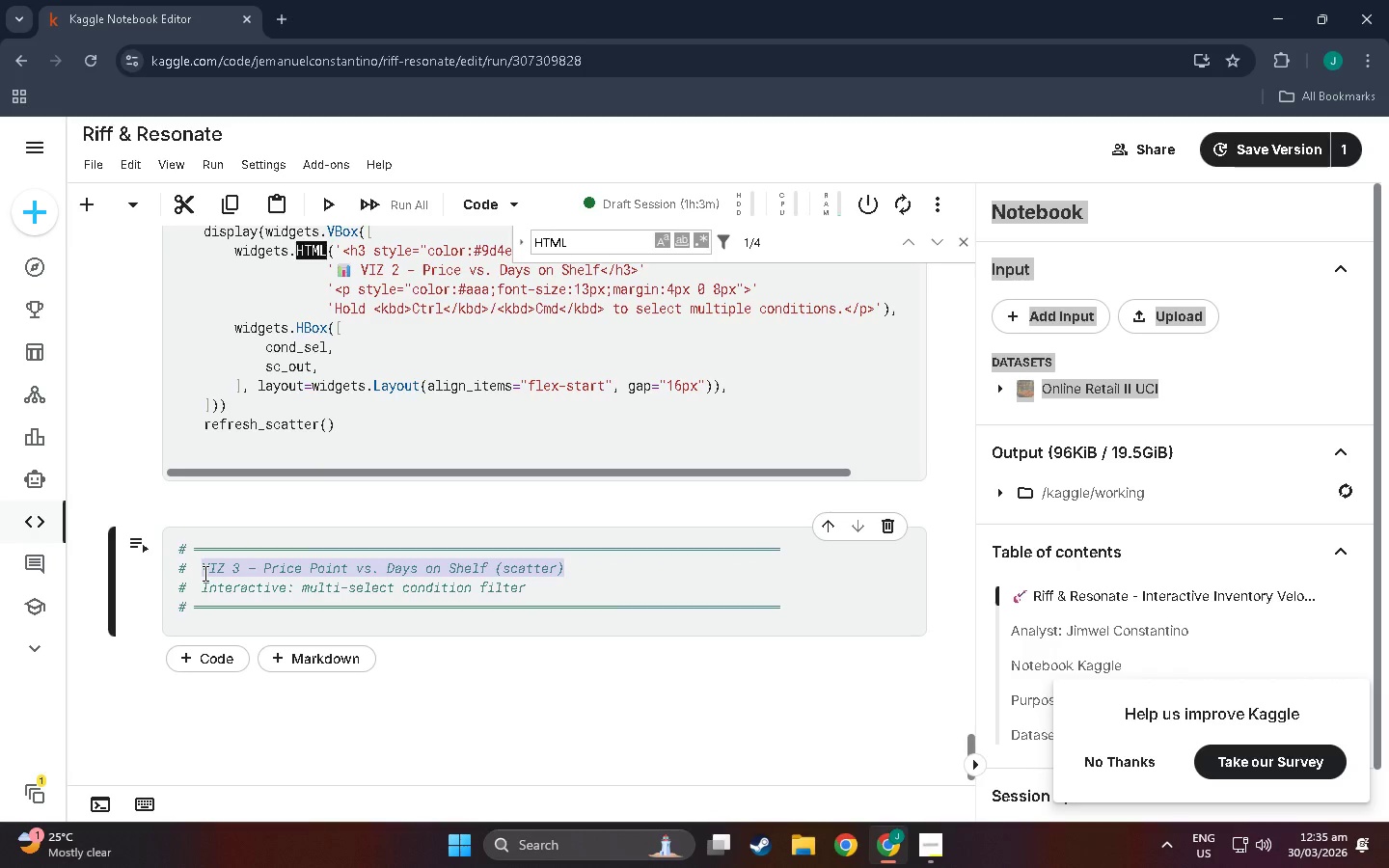 
type(VIZ 3 =)
key(Backspace)
type(- YEA)
key(Backspace)
key(Backspace)
type(ear-over_)
key(Backspace)
type(-t)
key(Backspace)
type(Y)
key(Backspace)
type(y)
key(Backspace)
type(Year Trend Analysis)
 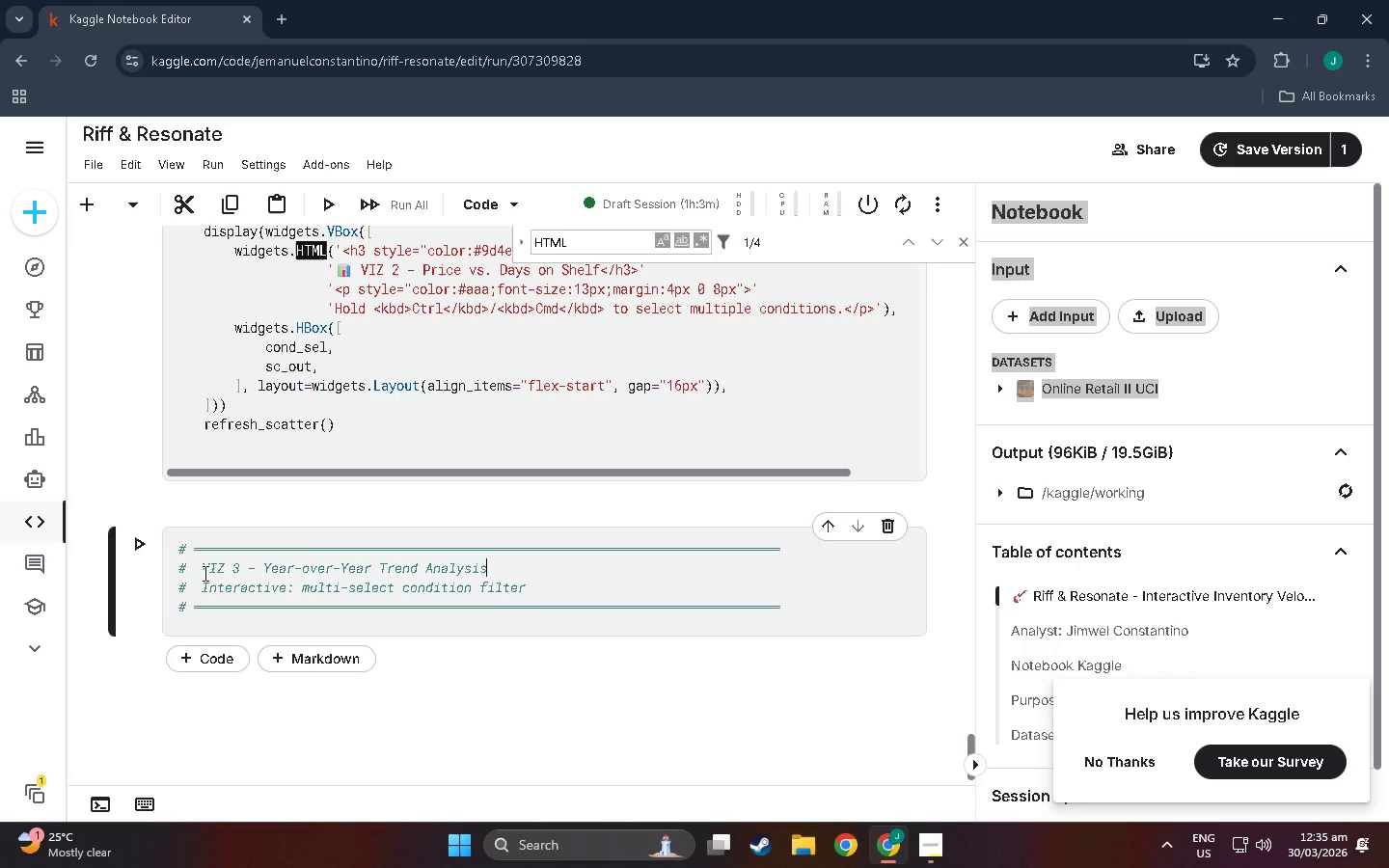 
left_click_drag(start_coordinate=[526, 585], to_coordinate=[304, 587])
 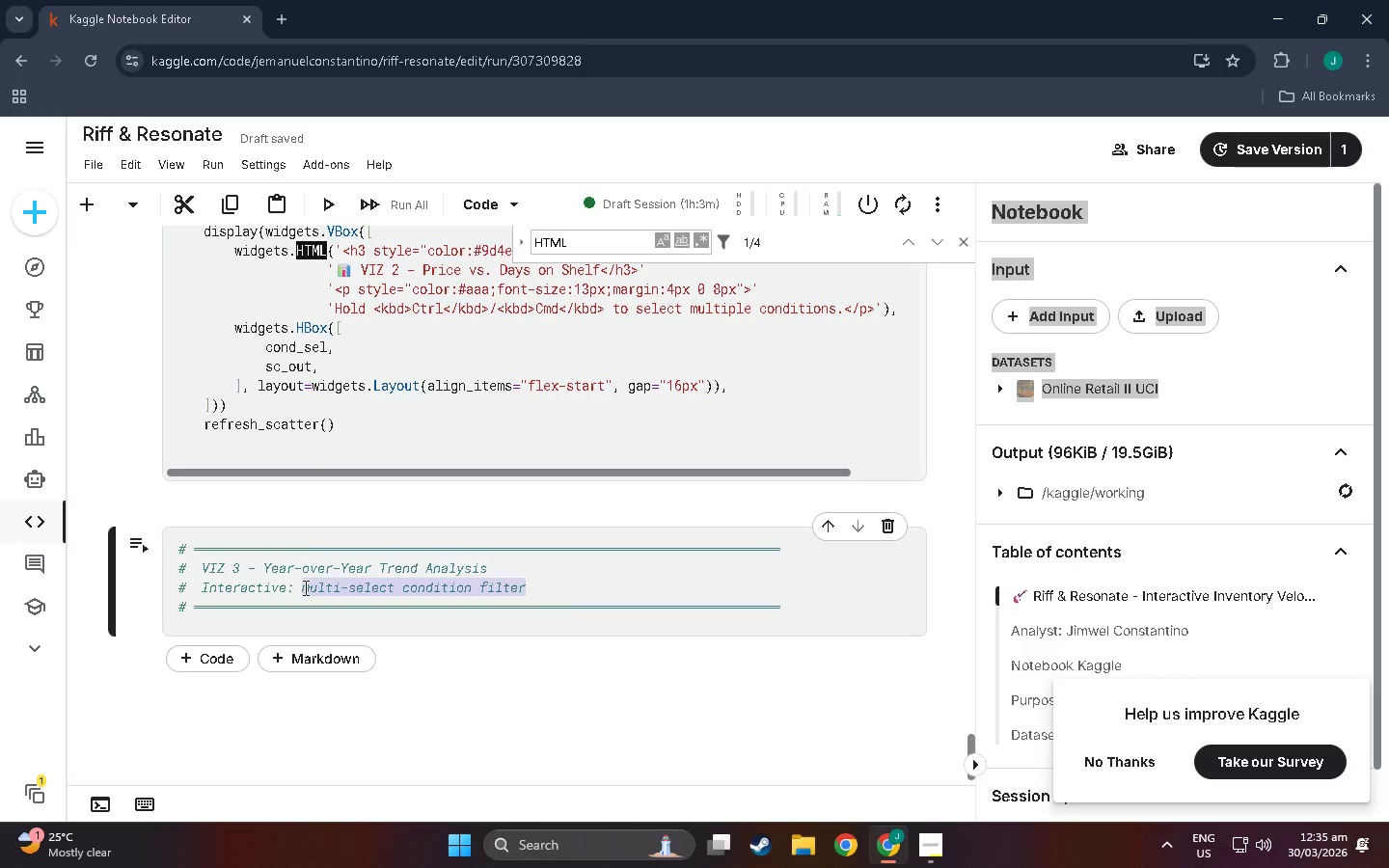 
type(g)
key(Backspace)
key(Backspace)
type( gor)
key(Backspace)
key(Backspace)
type(roup-by selector + metric toggle)
 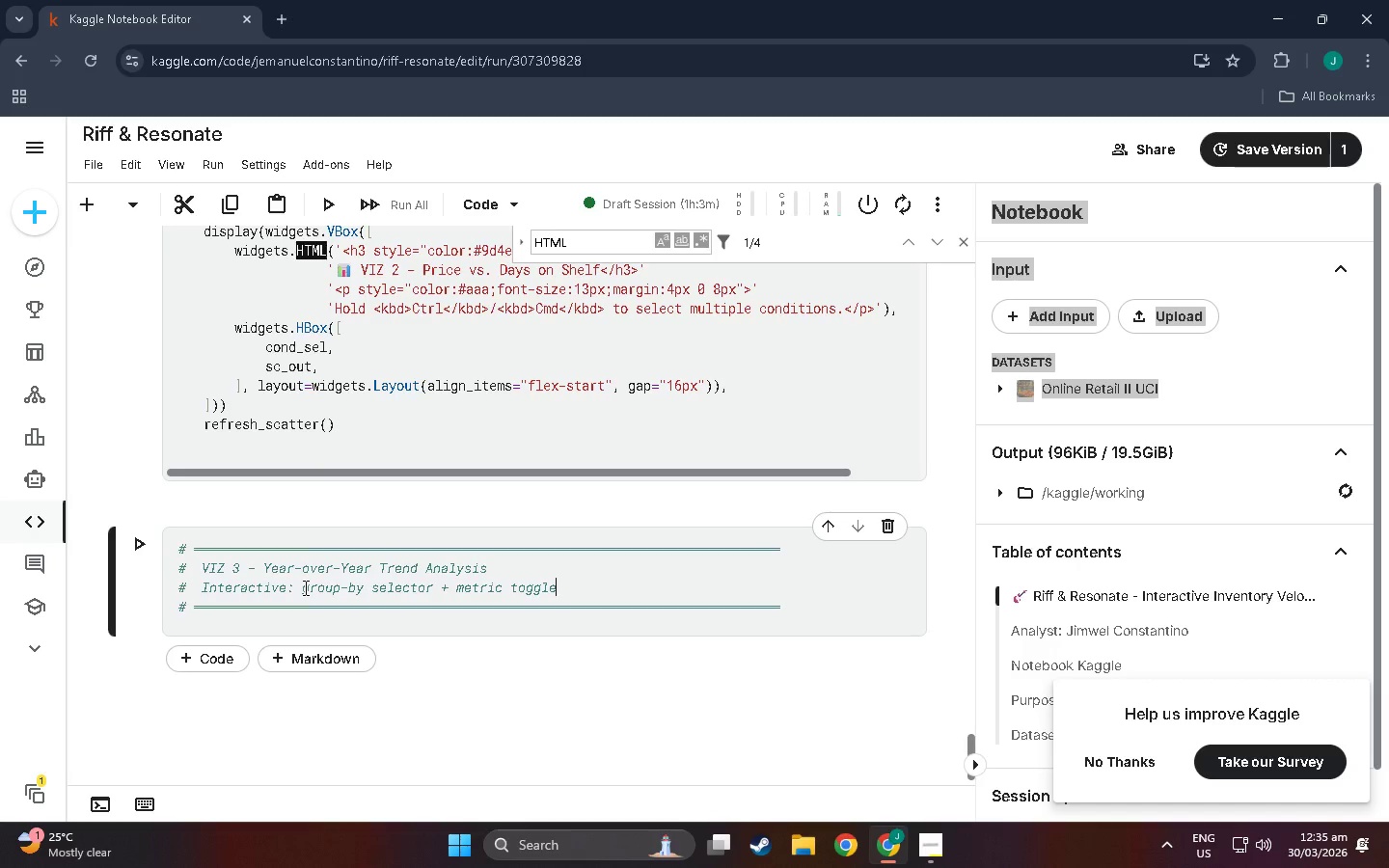 
scroll: coordinate [607, 676], scroll_direction: down, amount: 1.0
 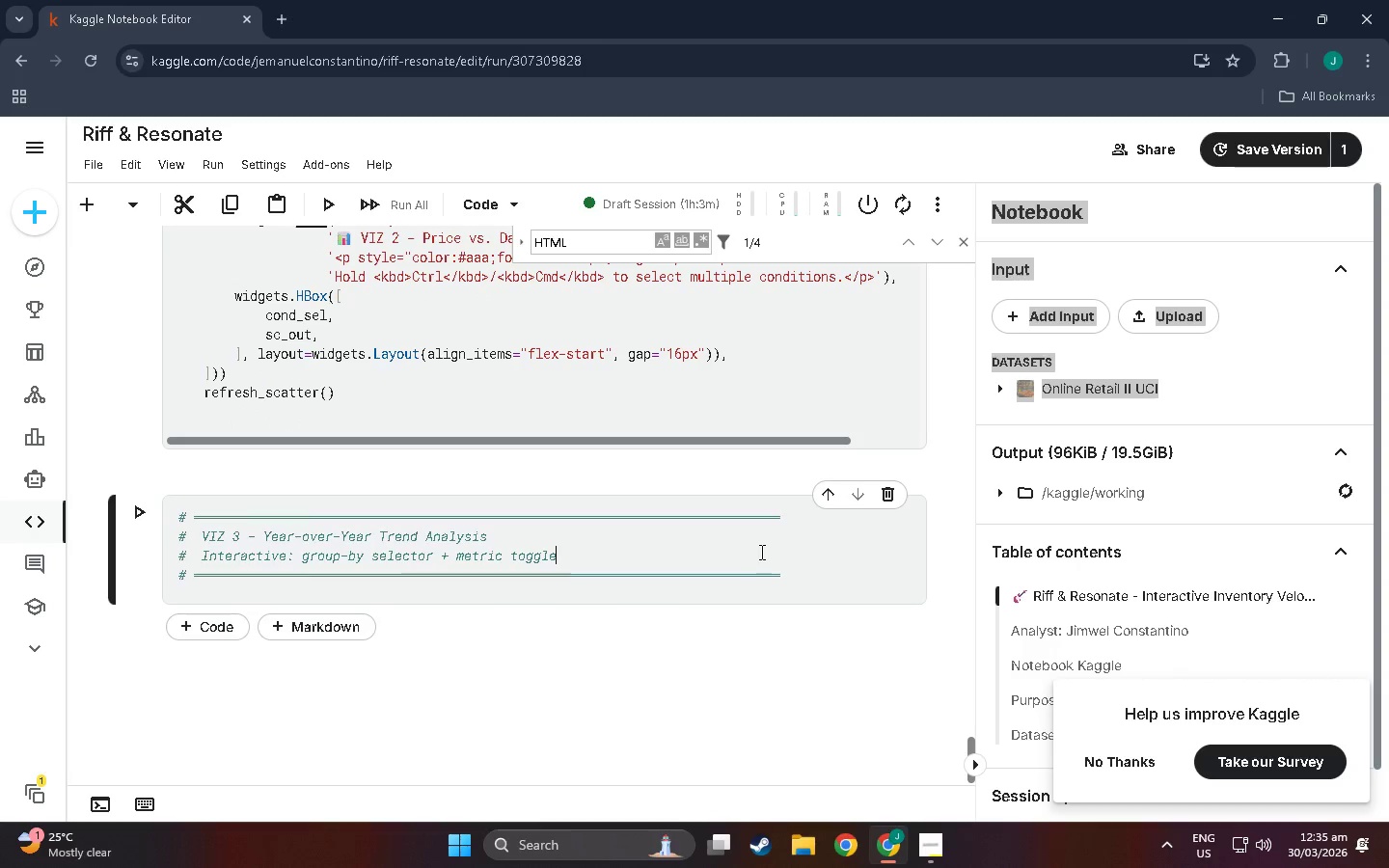 
left_click([825, 569])
 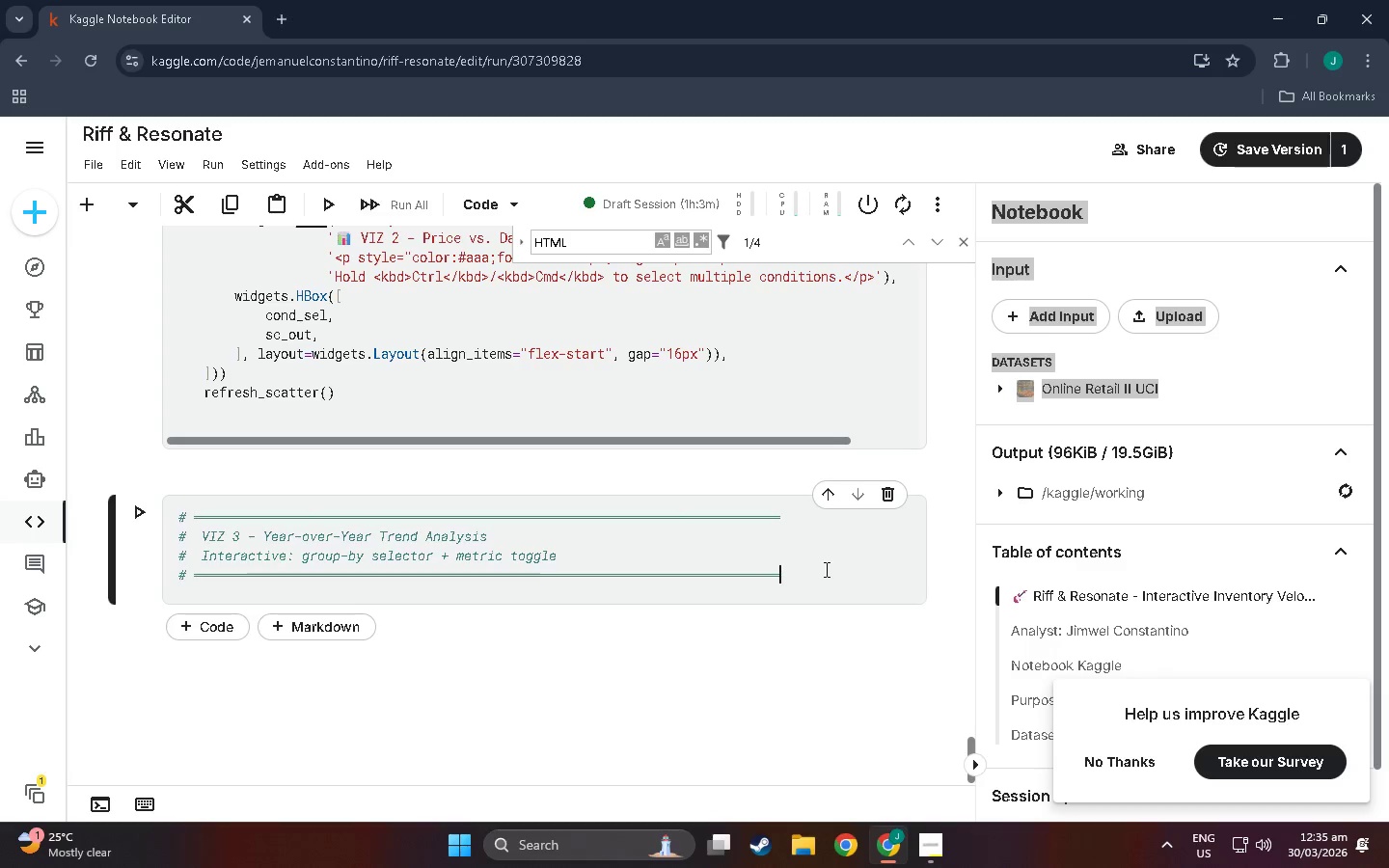 
key(NumpadEnter)
key(NumpadEnter)
type(def build=)
key(Backspace)
type(+)
key(Backspace)
type(_trend(group_by: str, metricL)
key(Backspace)
type(:L)
key(Backspace)
type( str) -<>)
key(Backspace)
key(Backspace)
type(> go,.)
key(Backspace)
key(Backspace)
type(.FigureL)
key(Backspace)
type(:)
 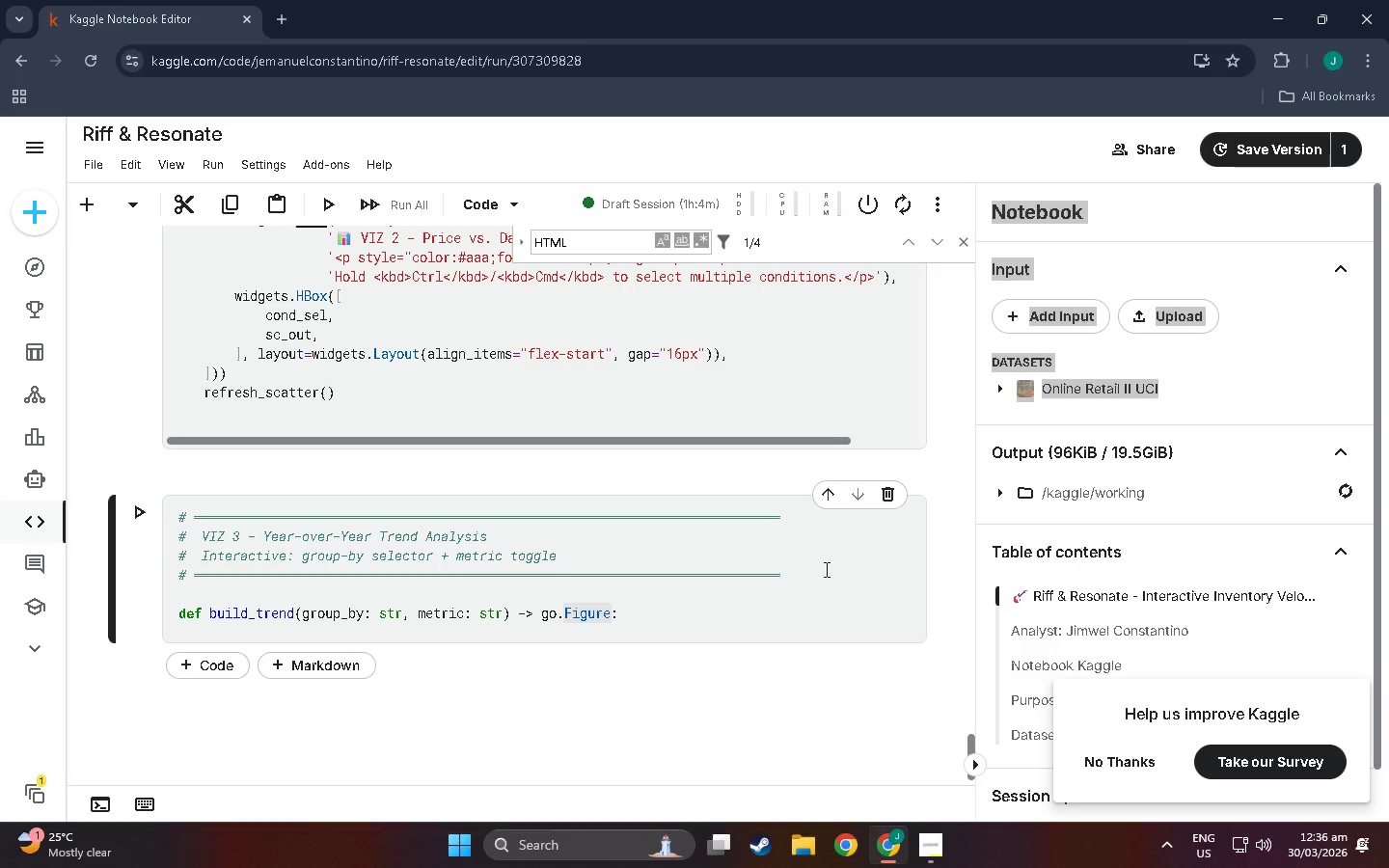 
key(Enter)
 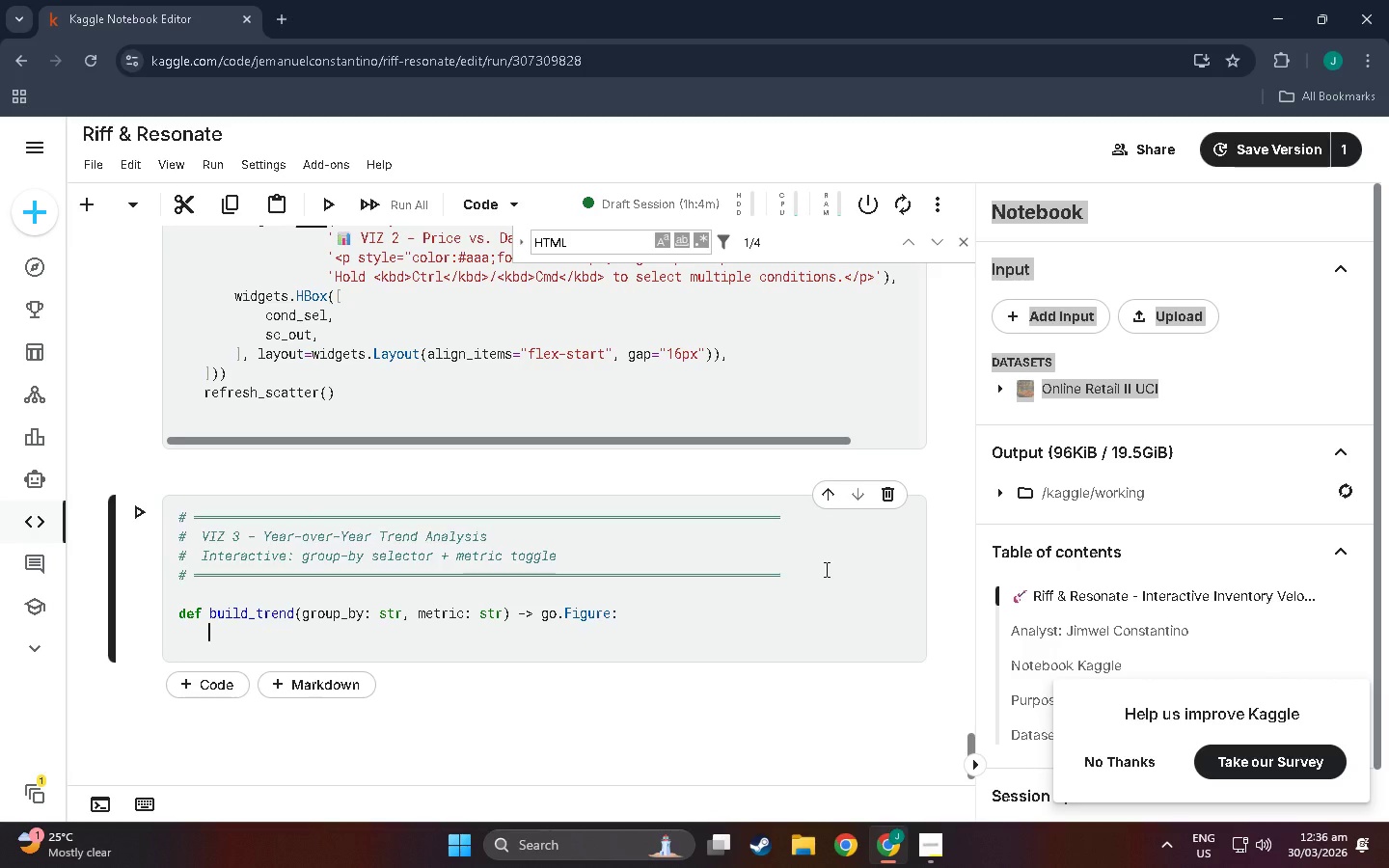 
type(Grou)
key(Backspace)
key(Backspace)
key(Backspace)
type(ROUP_Ma)
key(Backspace)
type(AP = {)
 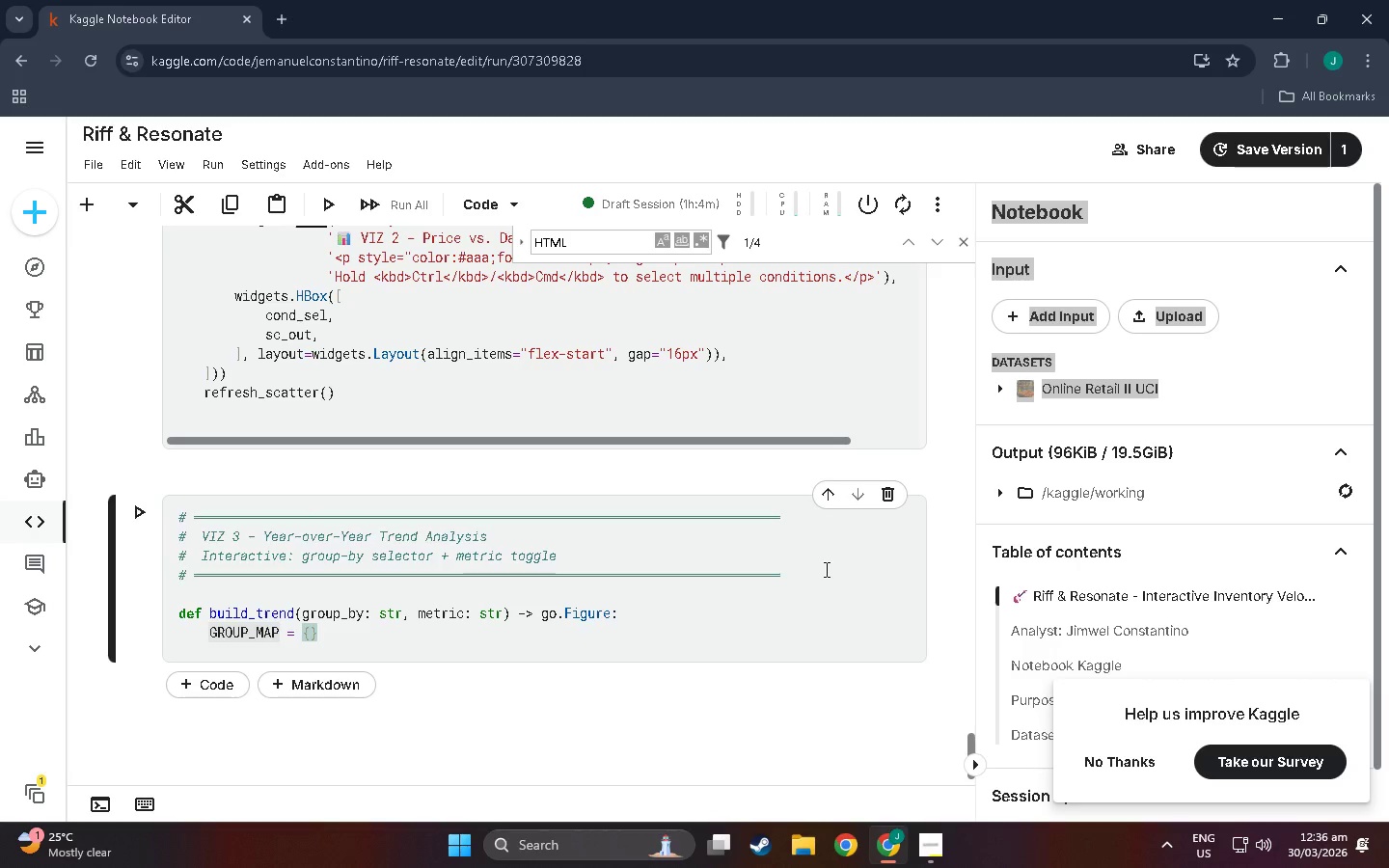 
key(Enter)
 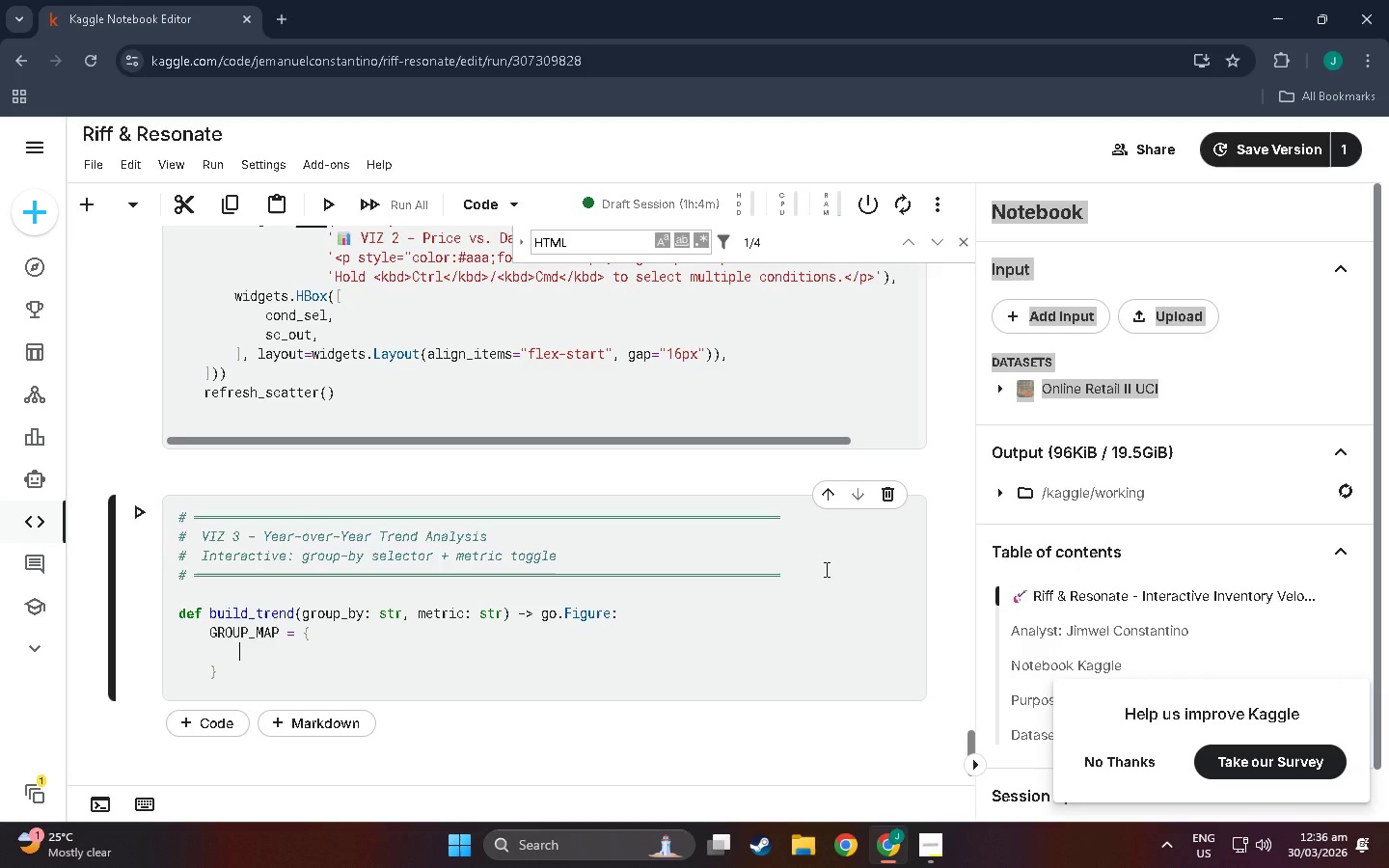 
type(')
key(Backspace)
type("b)
key(Backspace)
type(By instrument ty[e)
key(Backspace)
key(Backspace)
type(ppe)
key(Backspace)
key(Backspace)
type(e)
 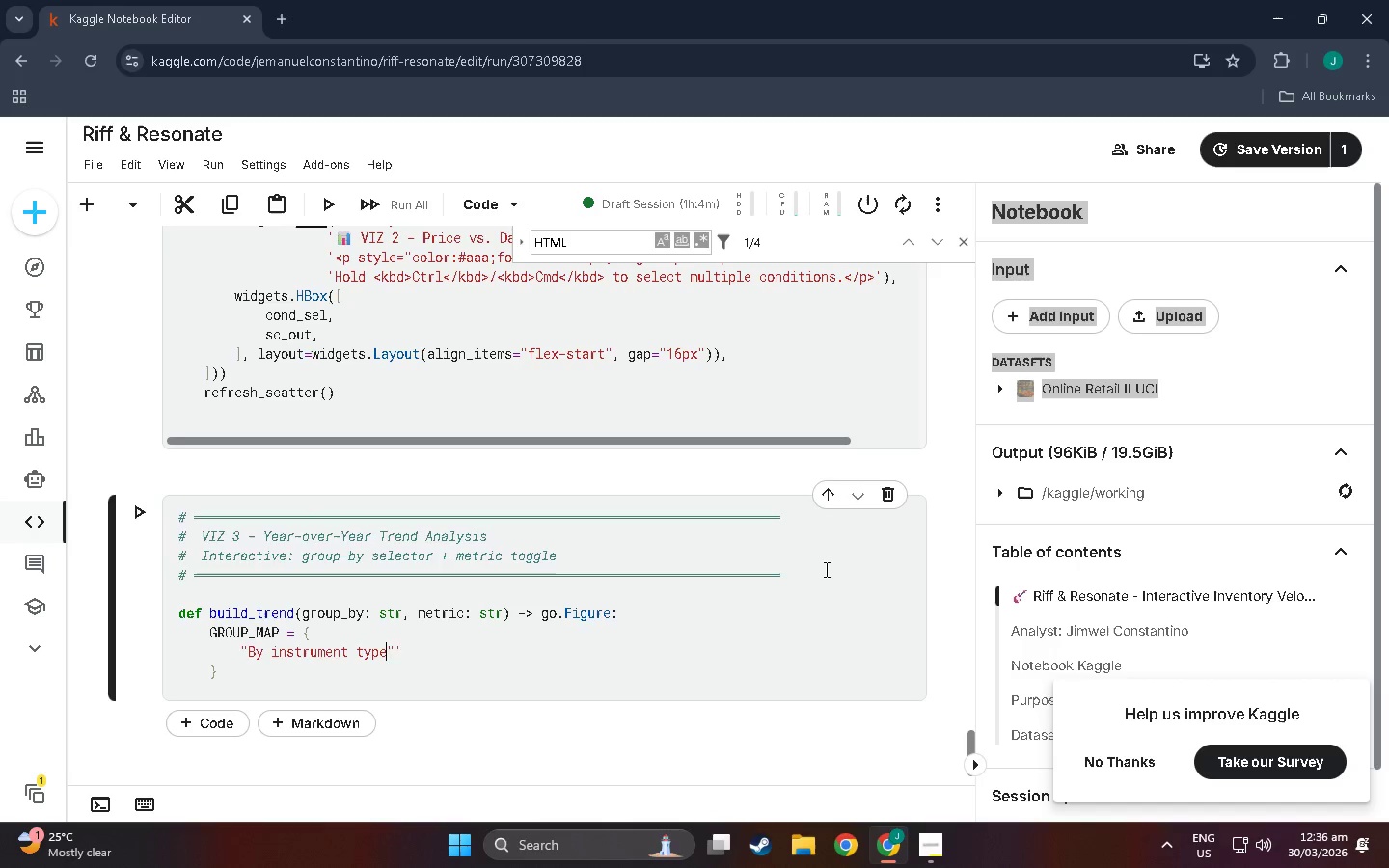 
 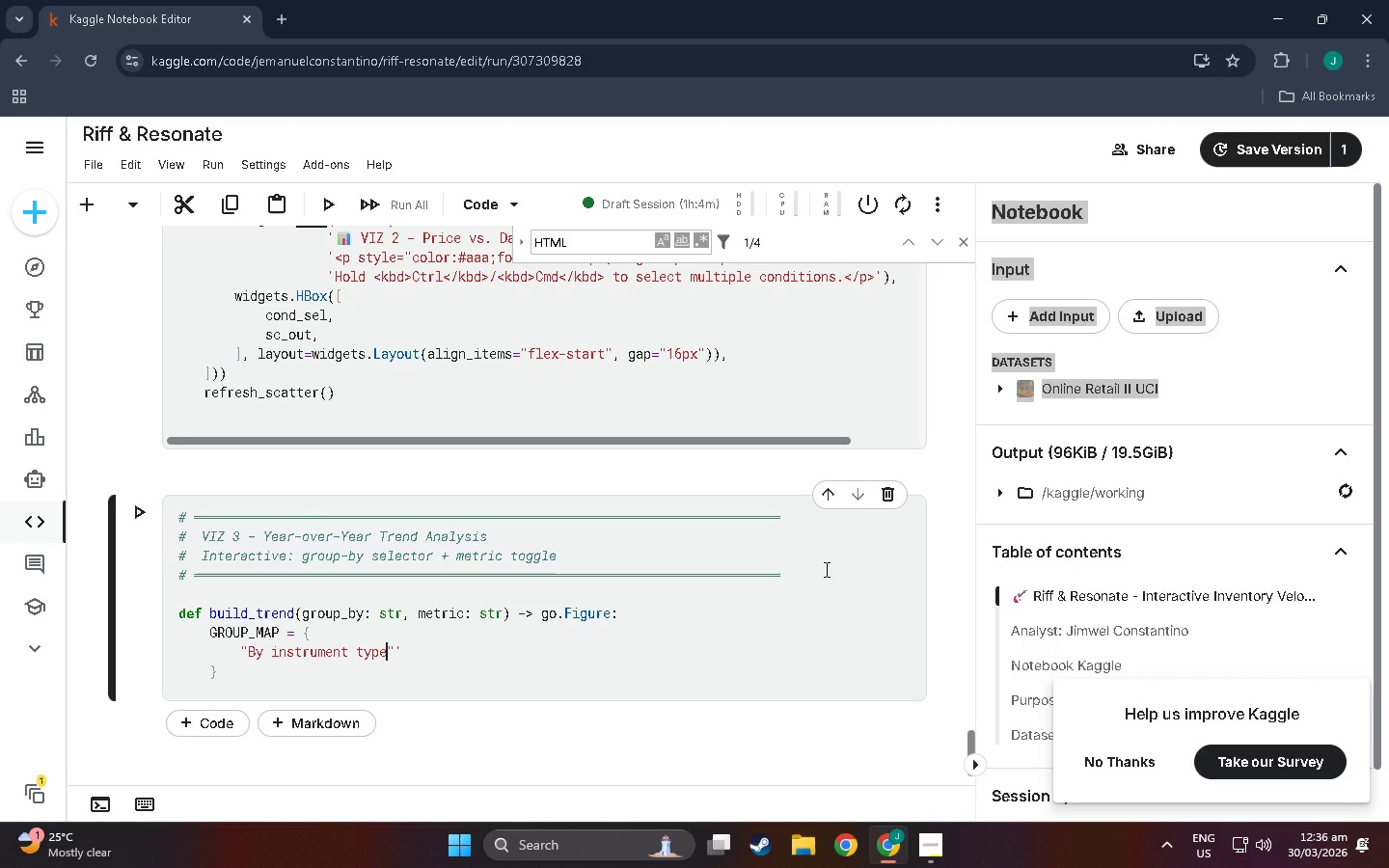 
key(ArrowRight)
 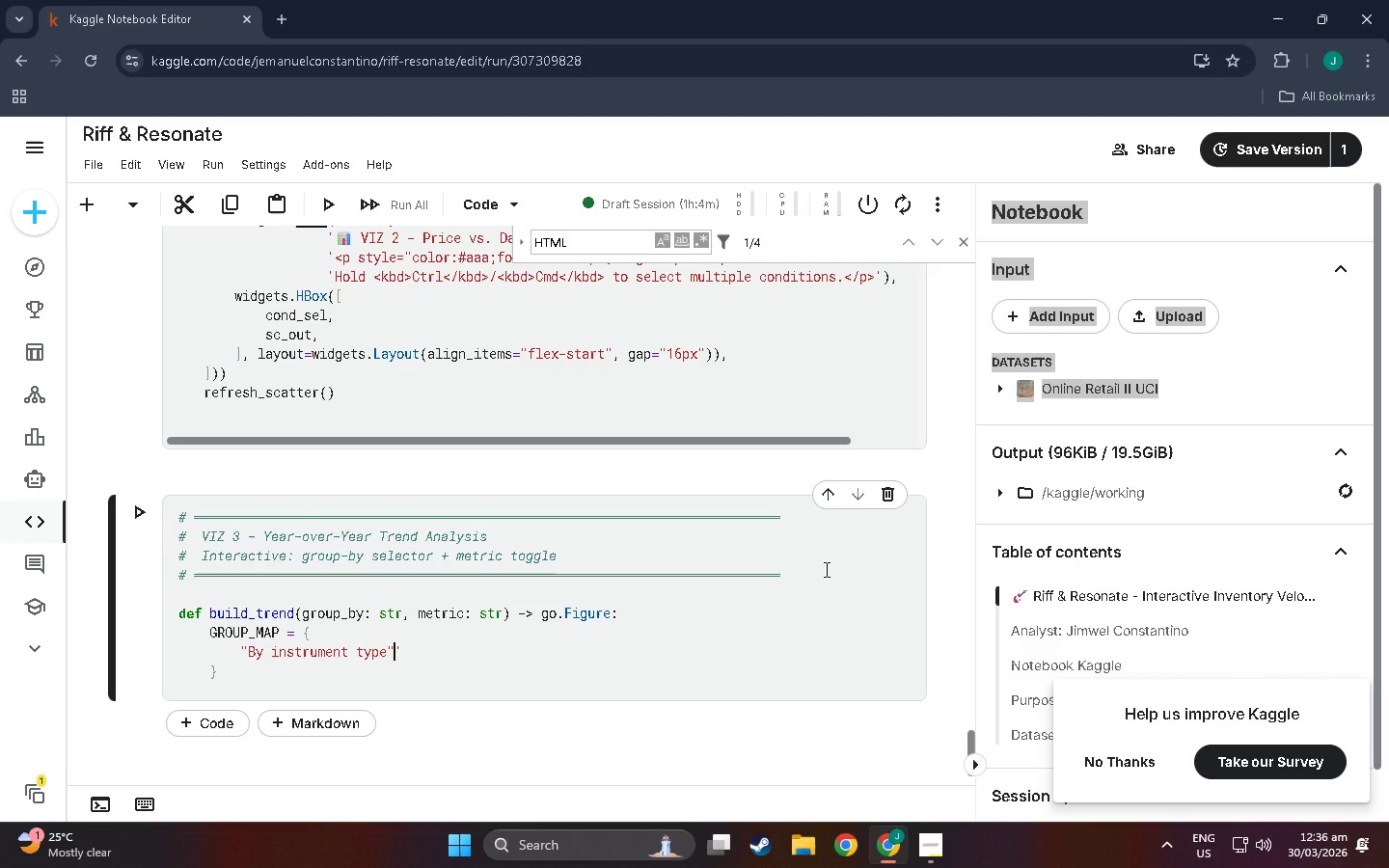 
type(: "Instrument_Type)
 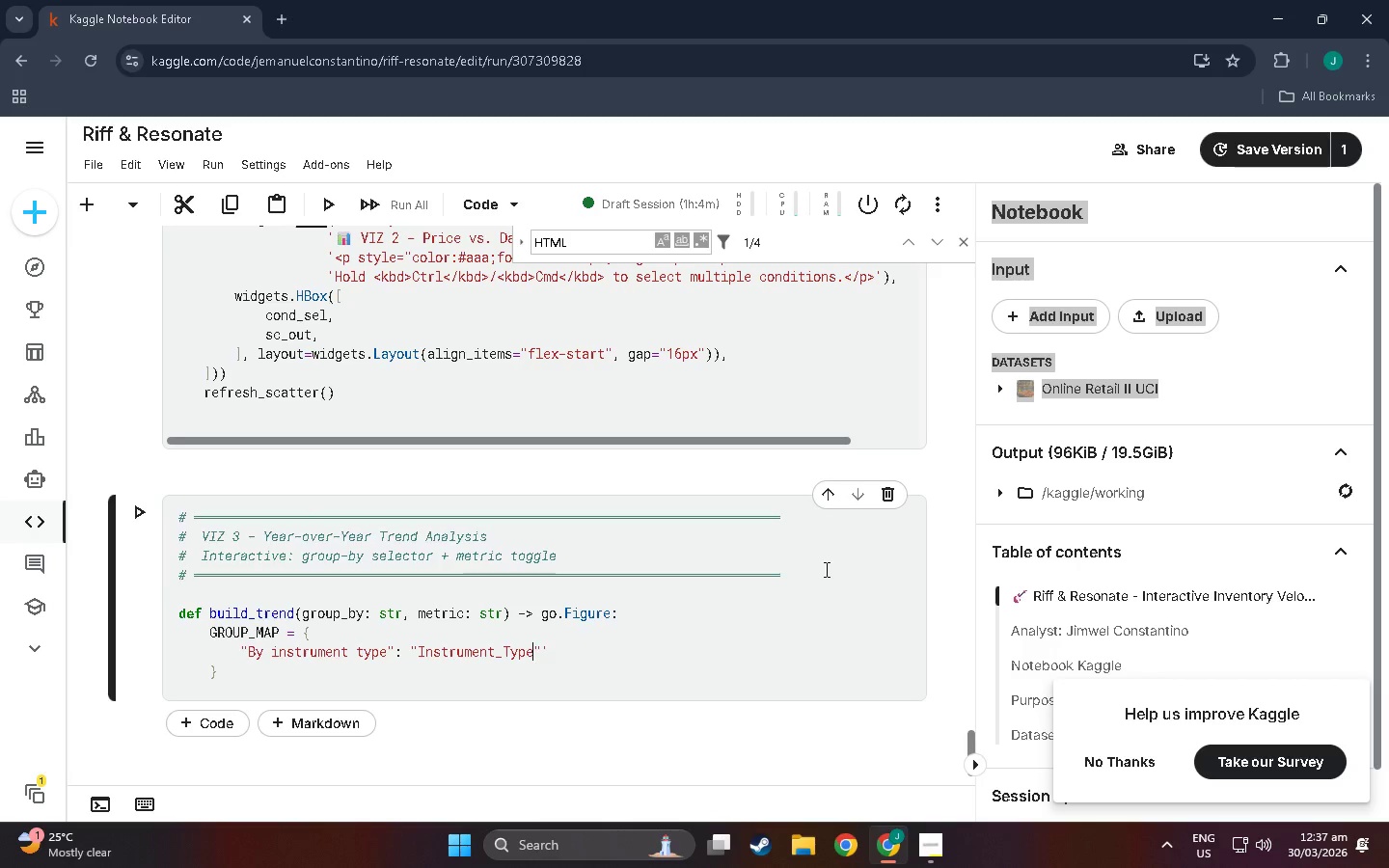 
key(ArrowRight)
 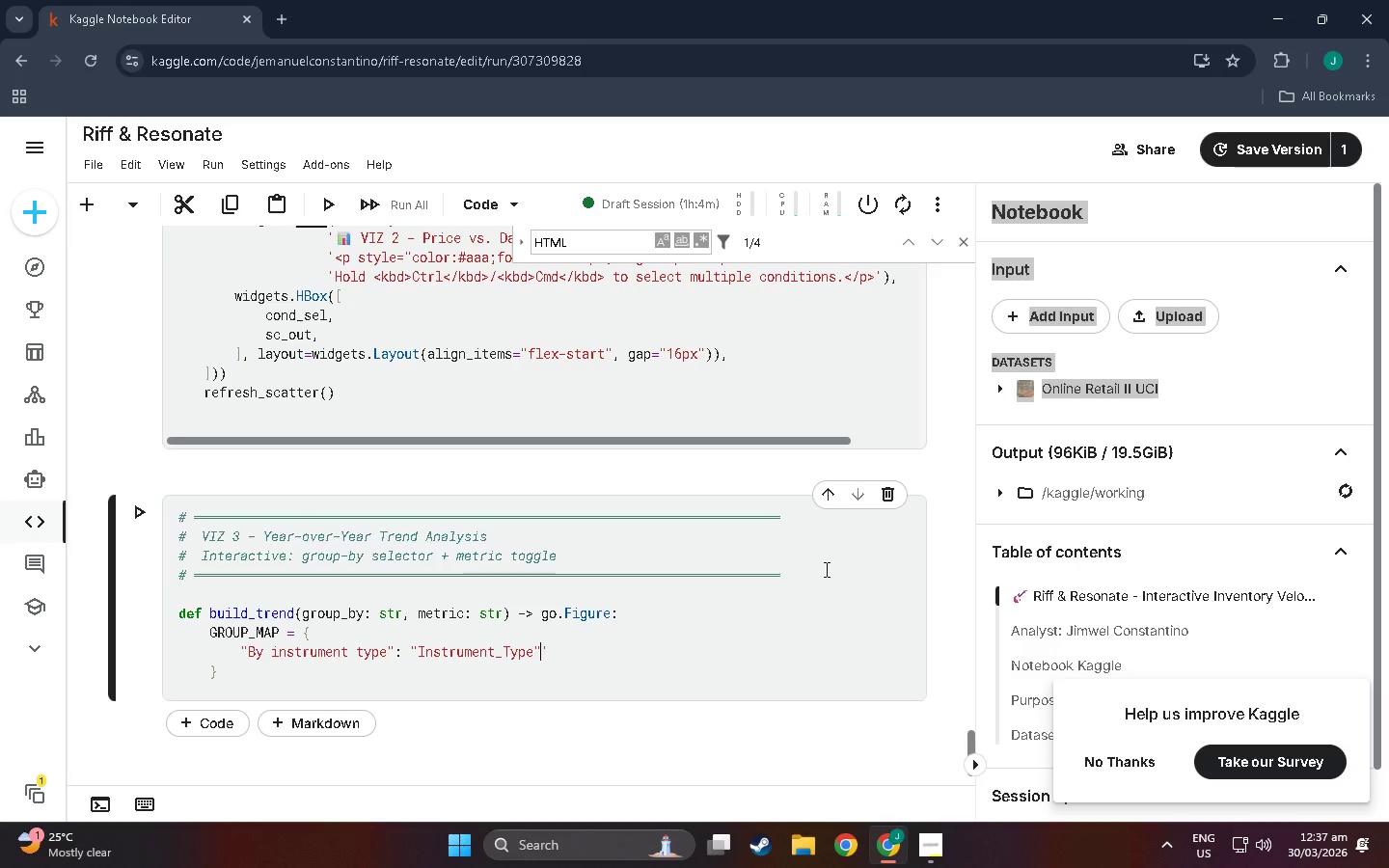 
key(Comma)
 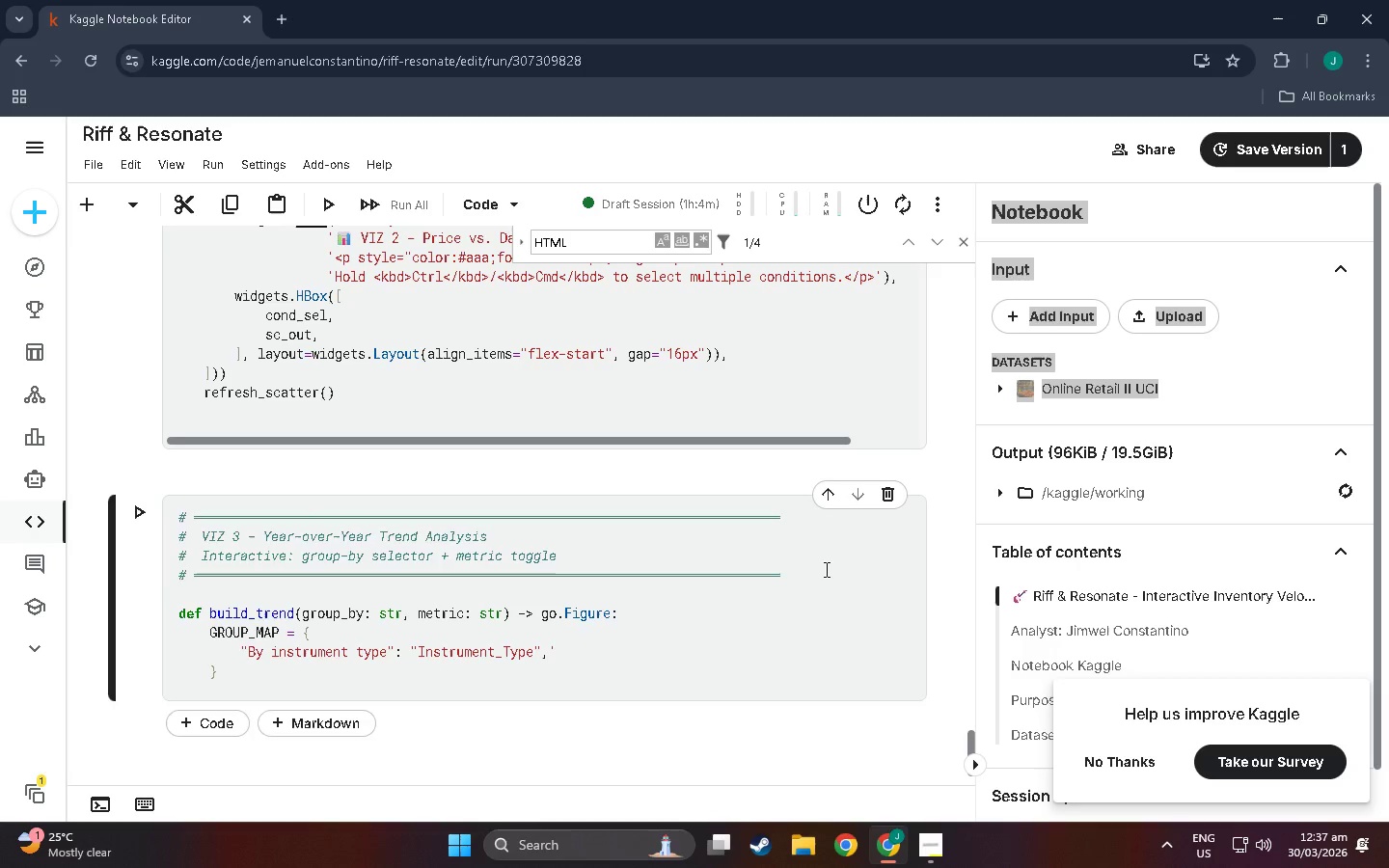 
key(Enter)
 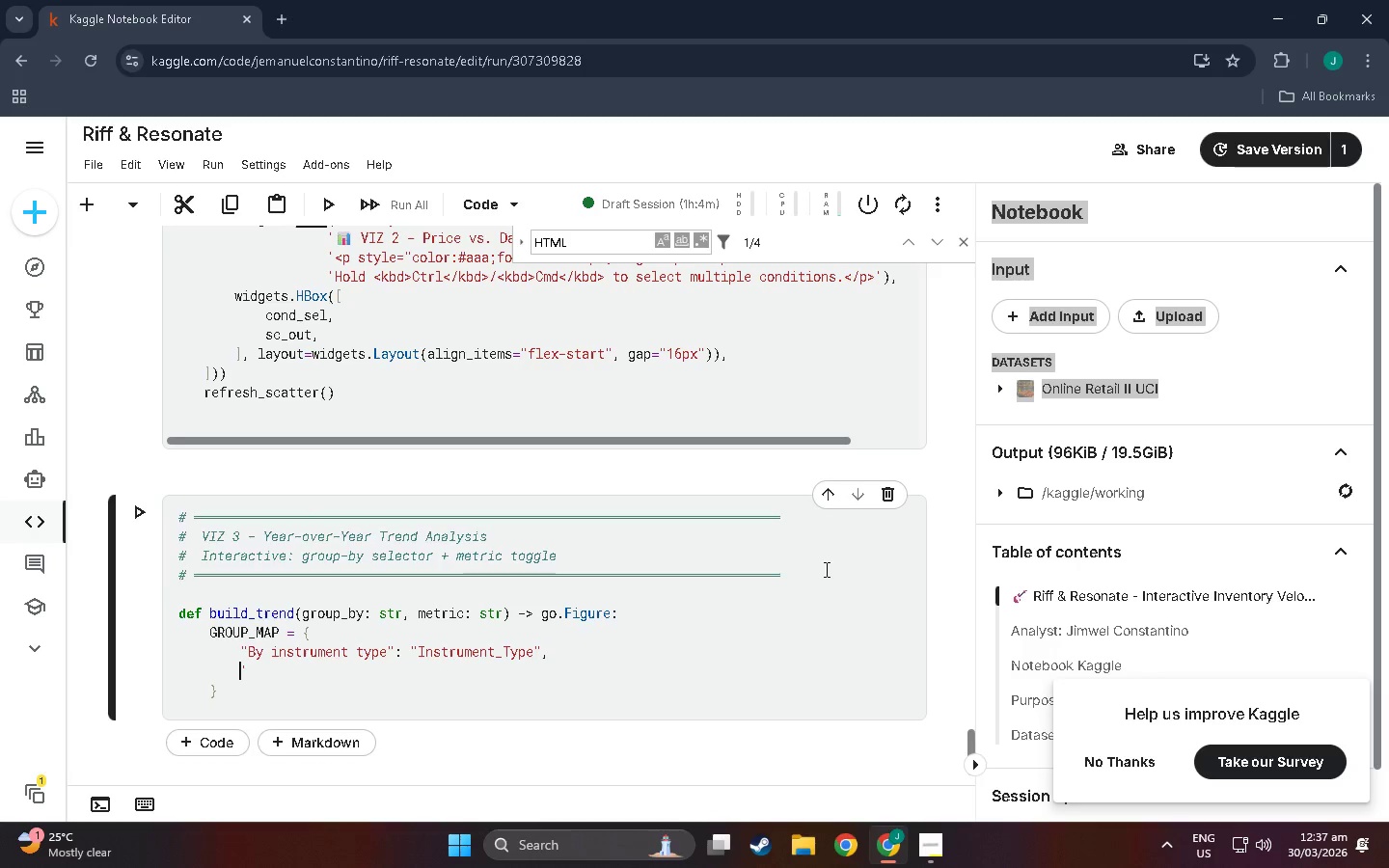 
key(Shift+Quote)
 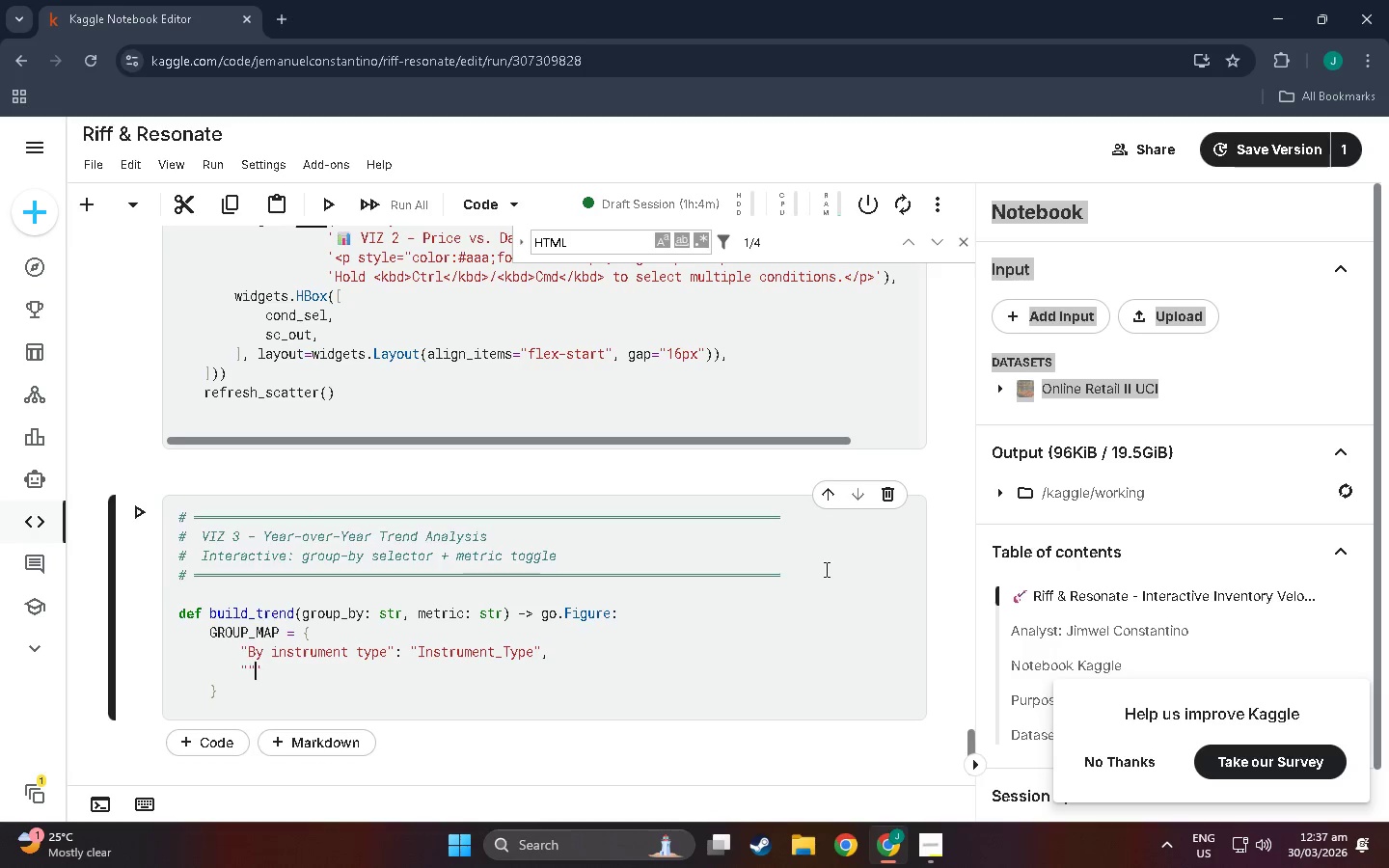 
key(Shift+Quote)
 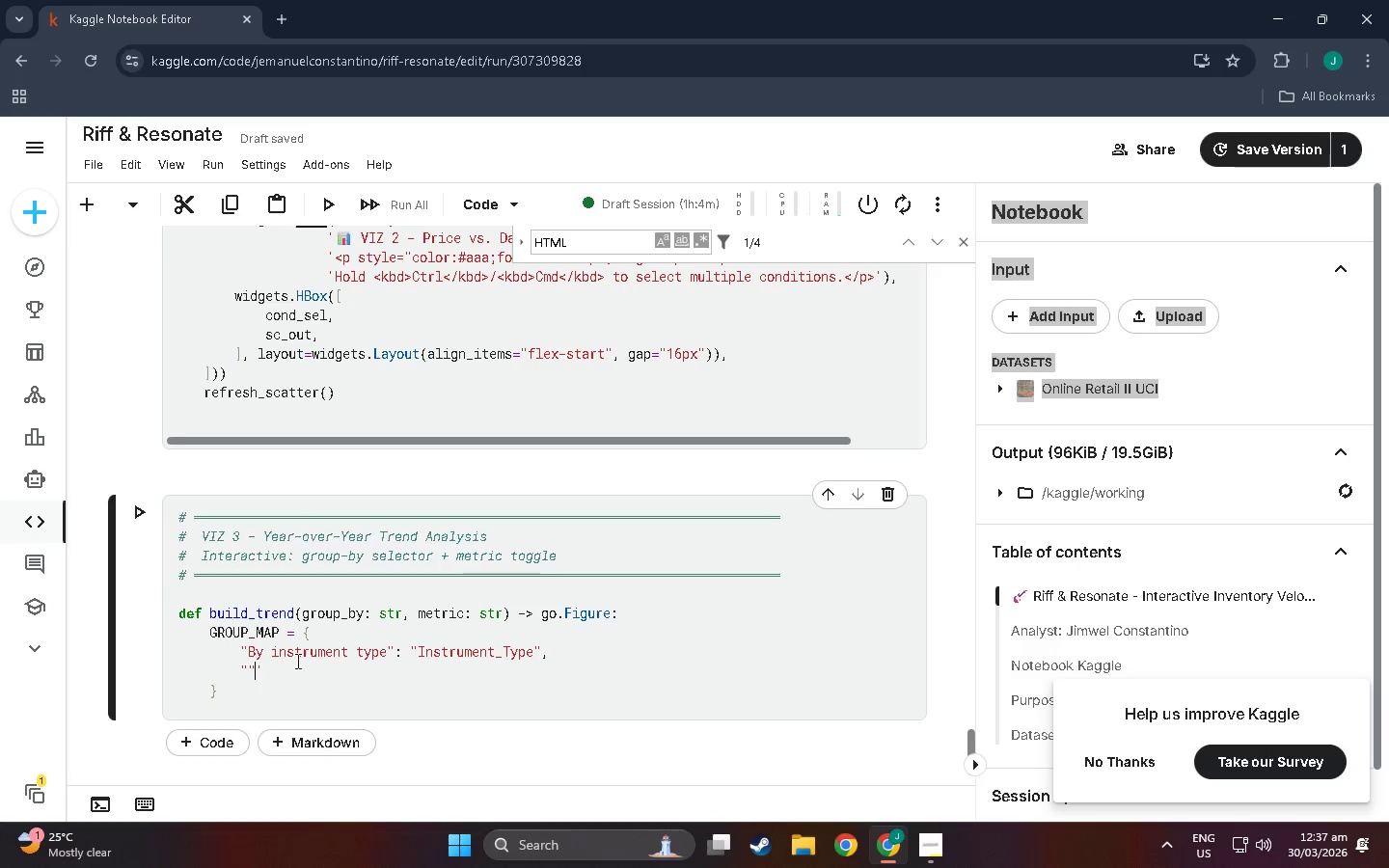 
double_click([249, 670])
 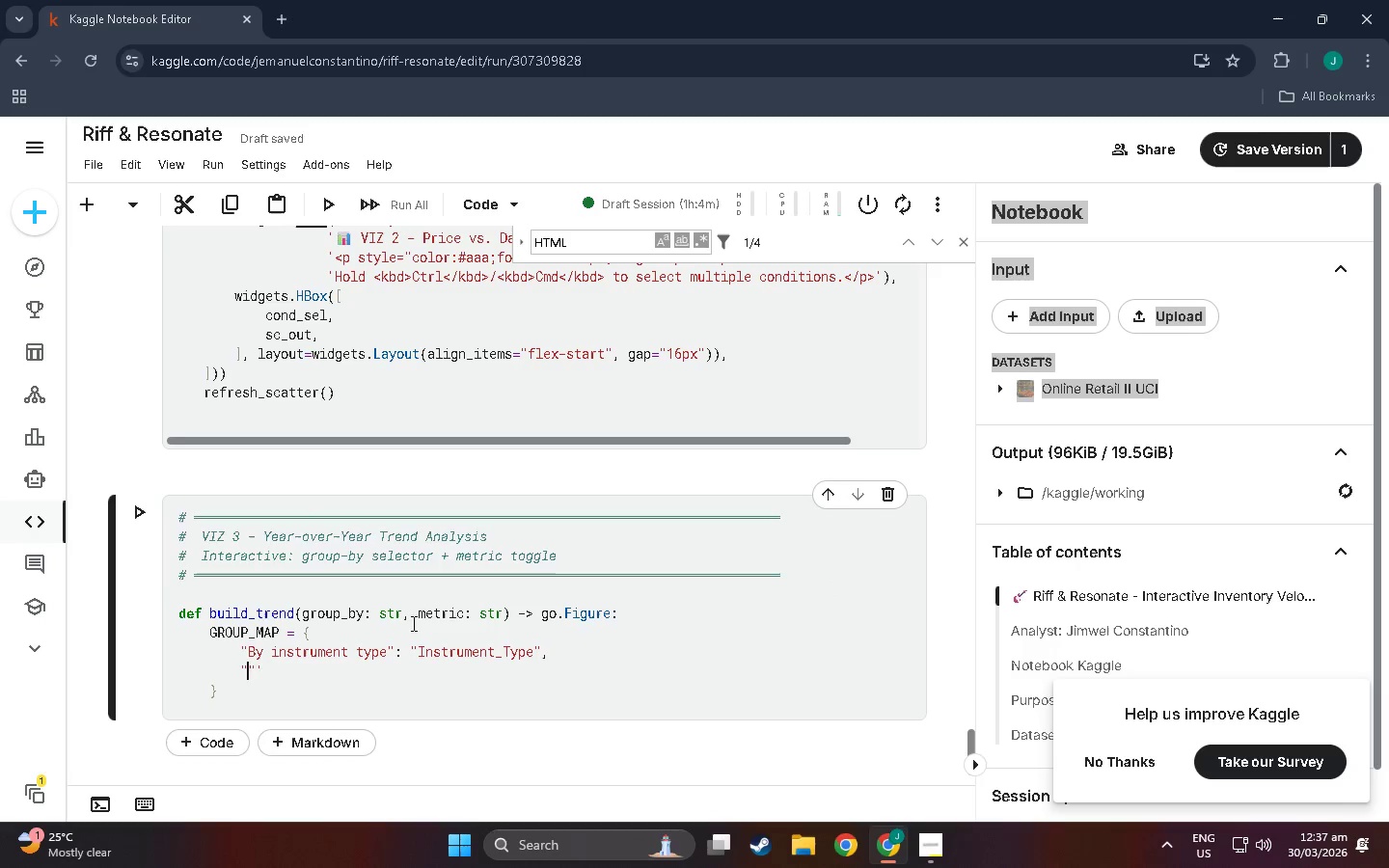 
type(By price tier)
 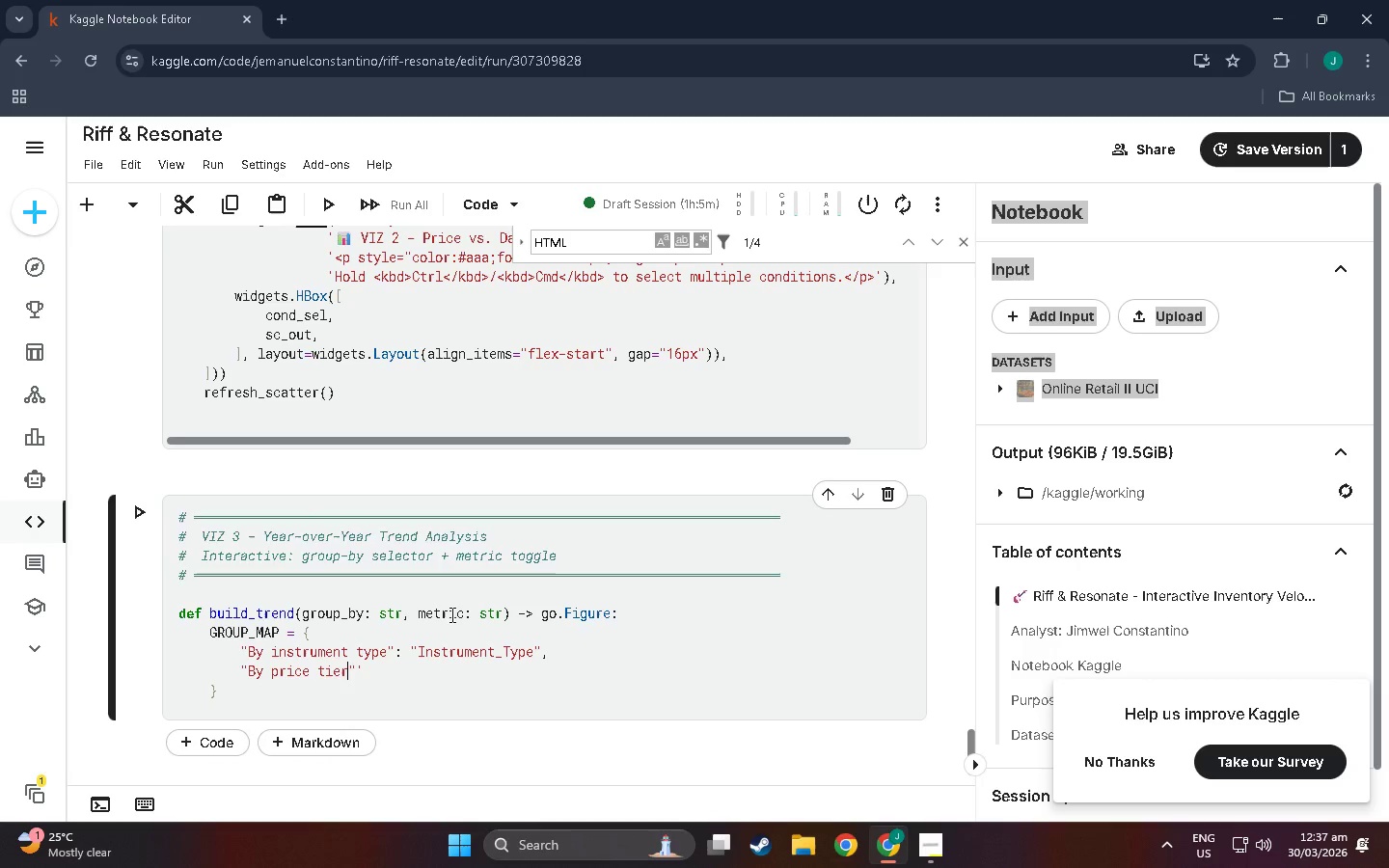 
key(ArrowRight)
 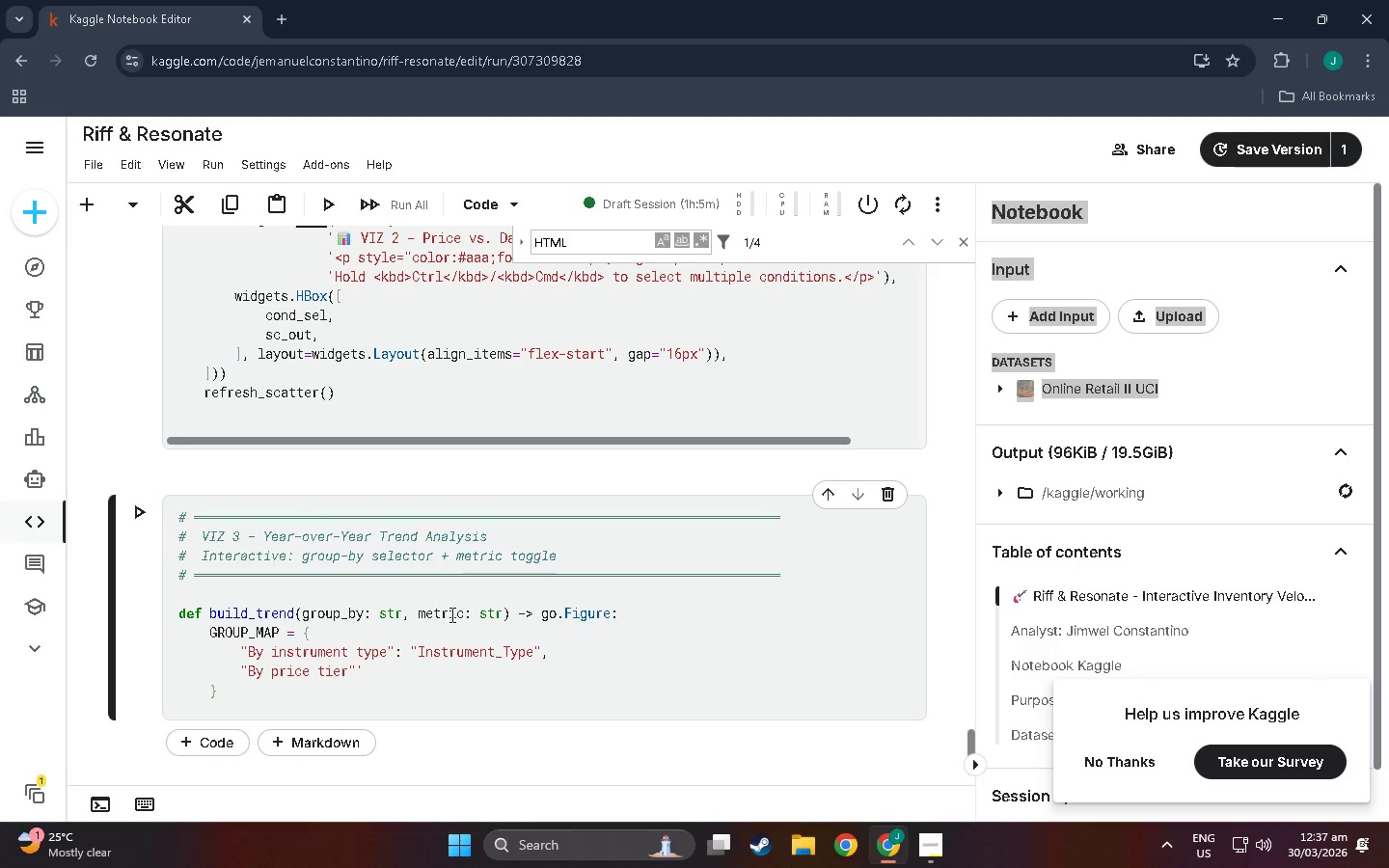 
key(Shift+Semicolon)
 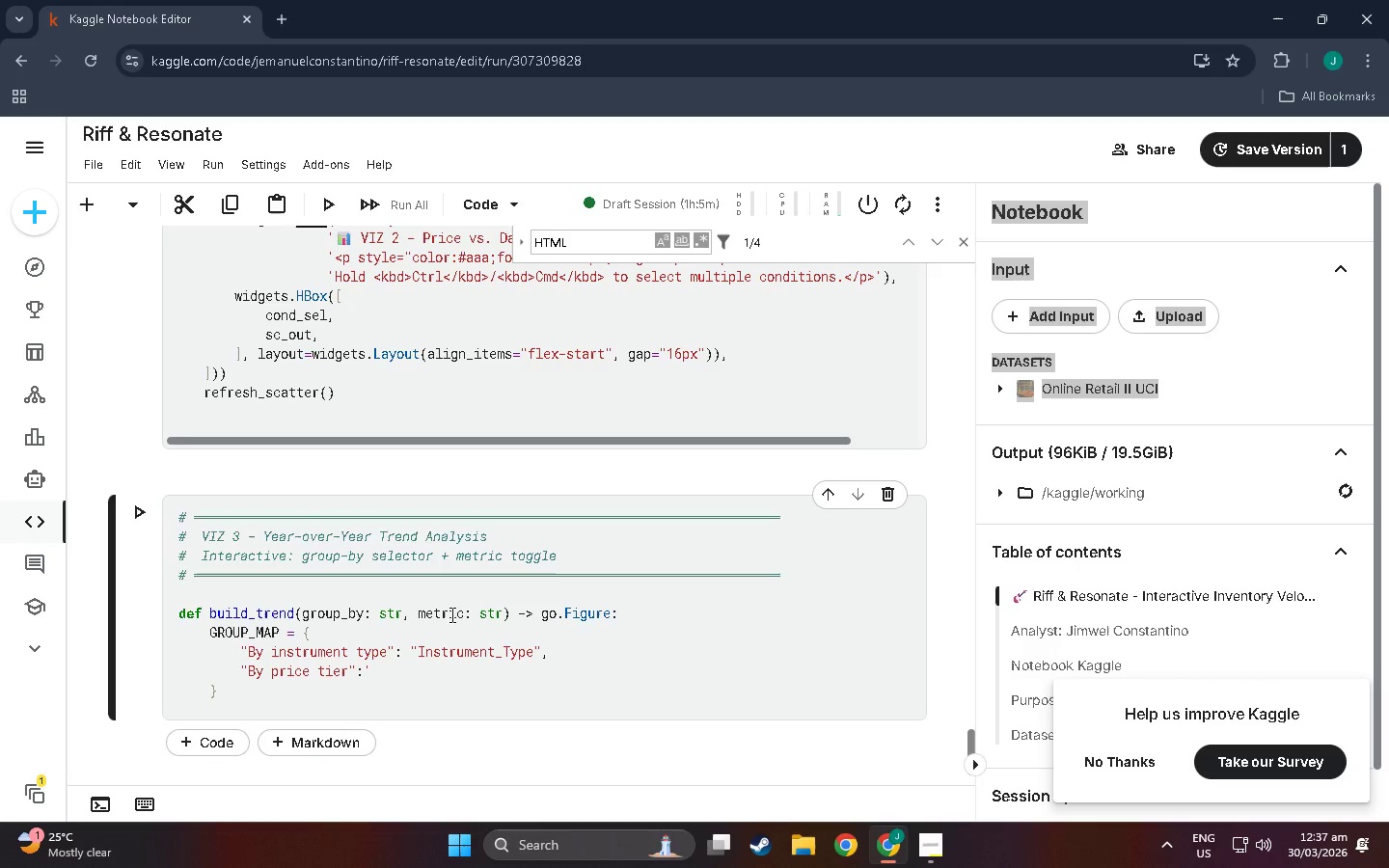 
key(Space)
 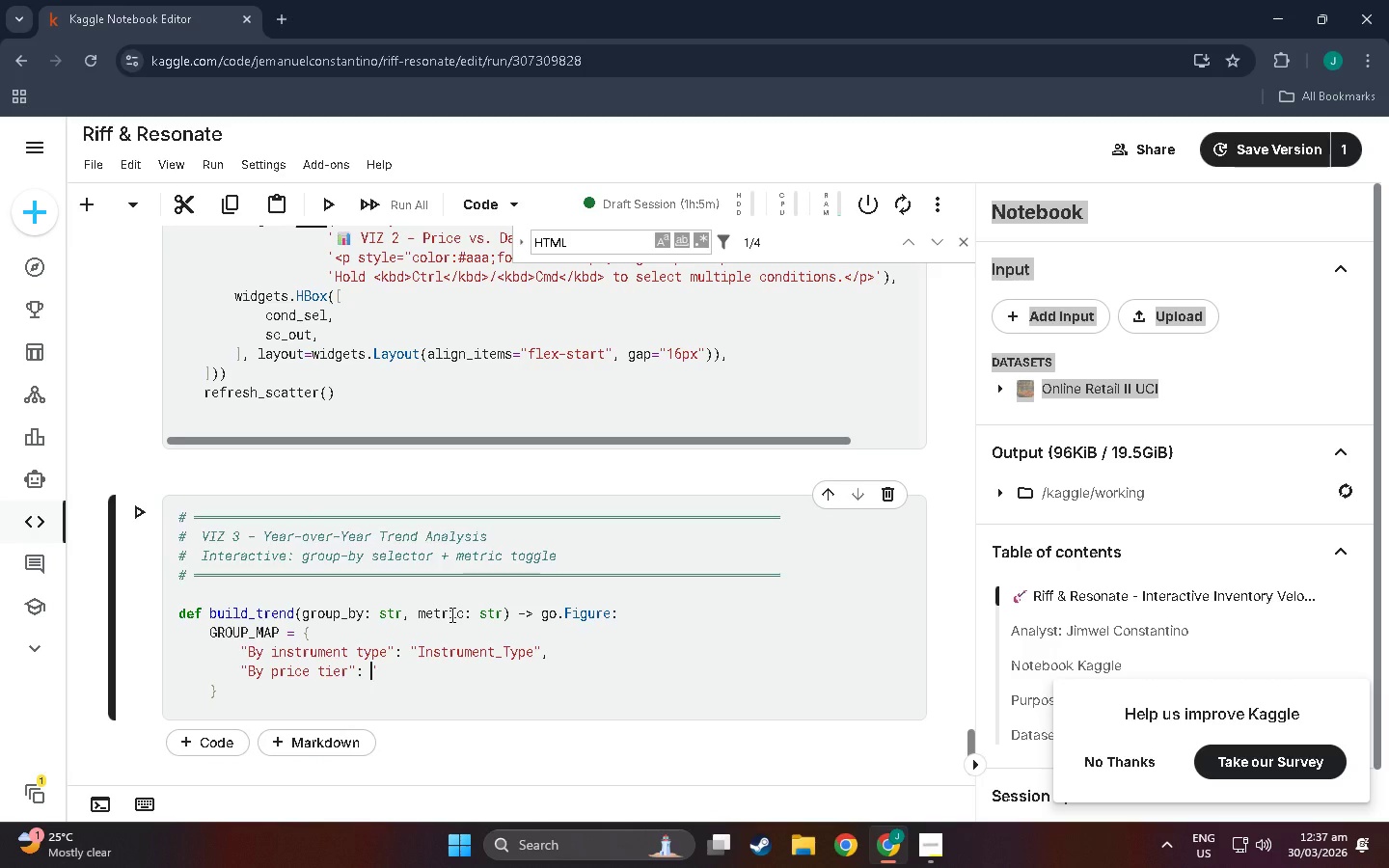 
hold_key(key=ShiftLeft, duration=0.91)
 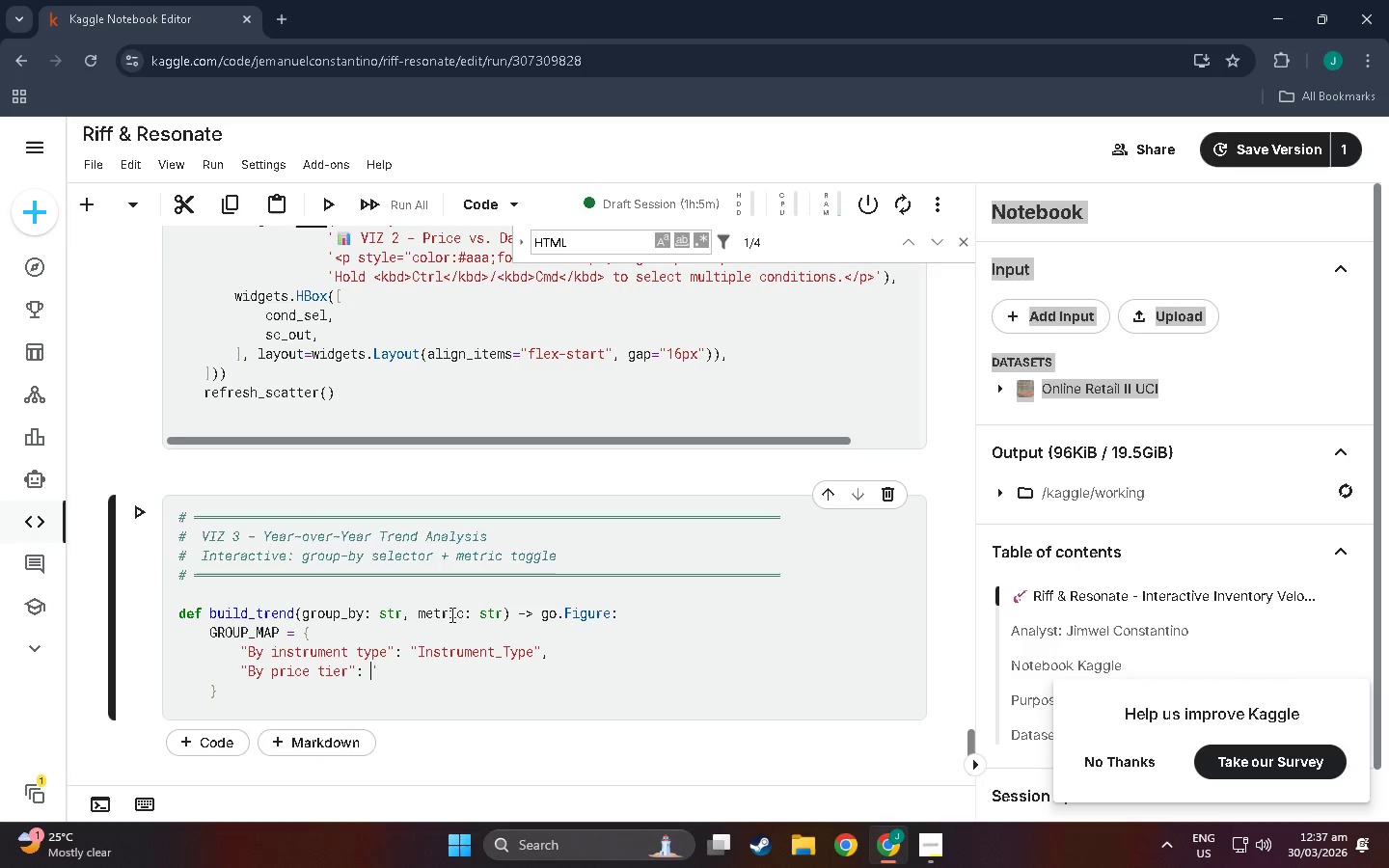 
hold_key(key=ShiftLeft, duration=3.09)
 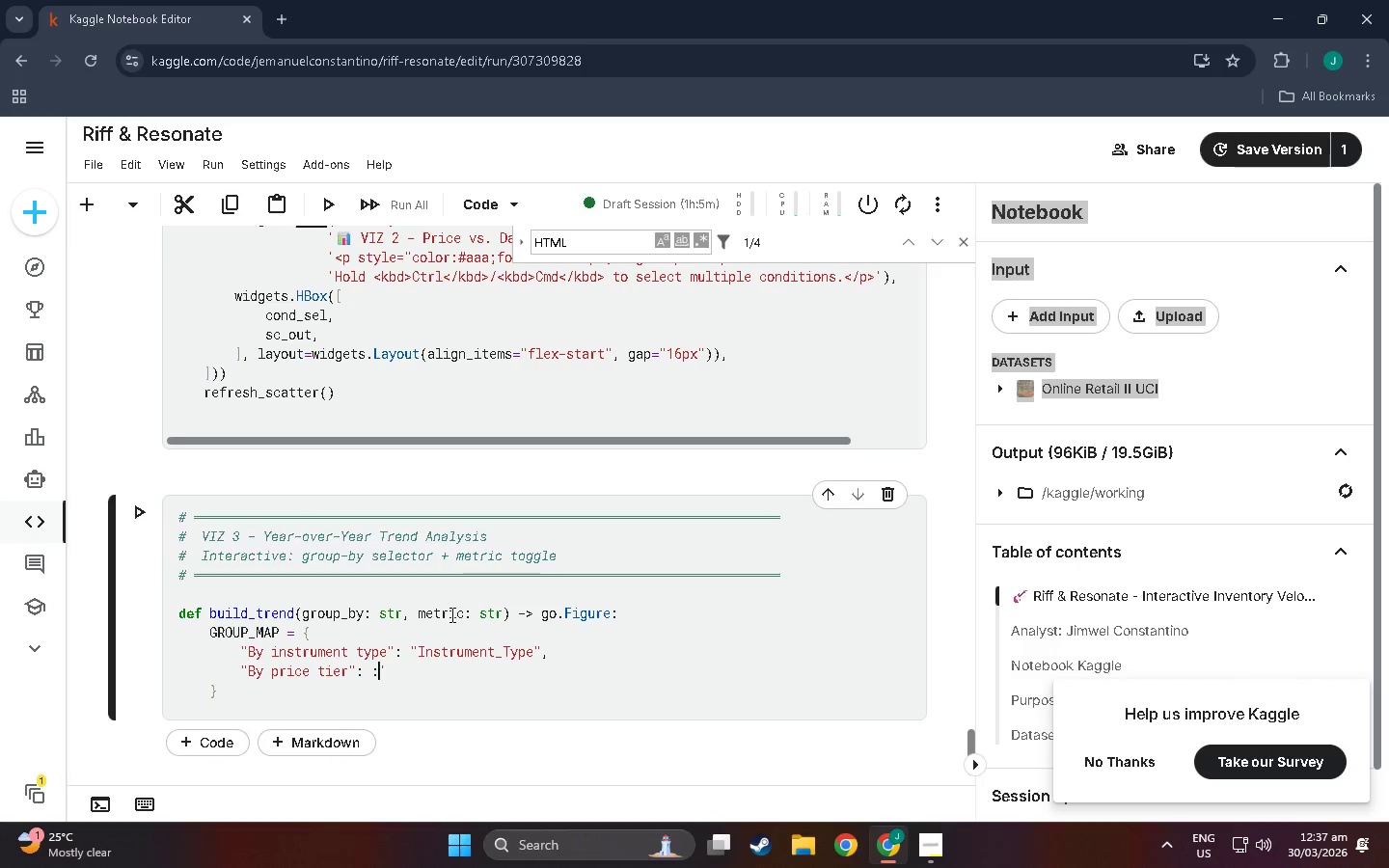 
type(:)
key(Backspace)
type("Price_tier)
 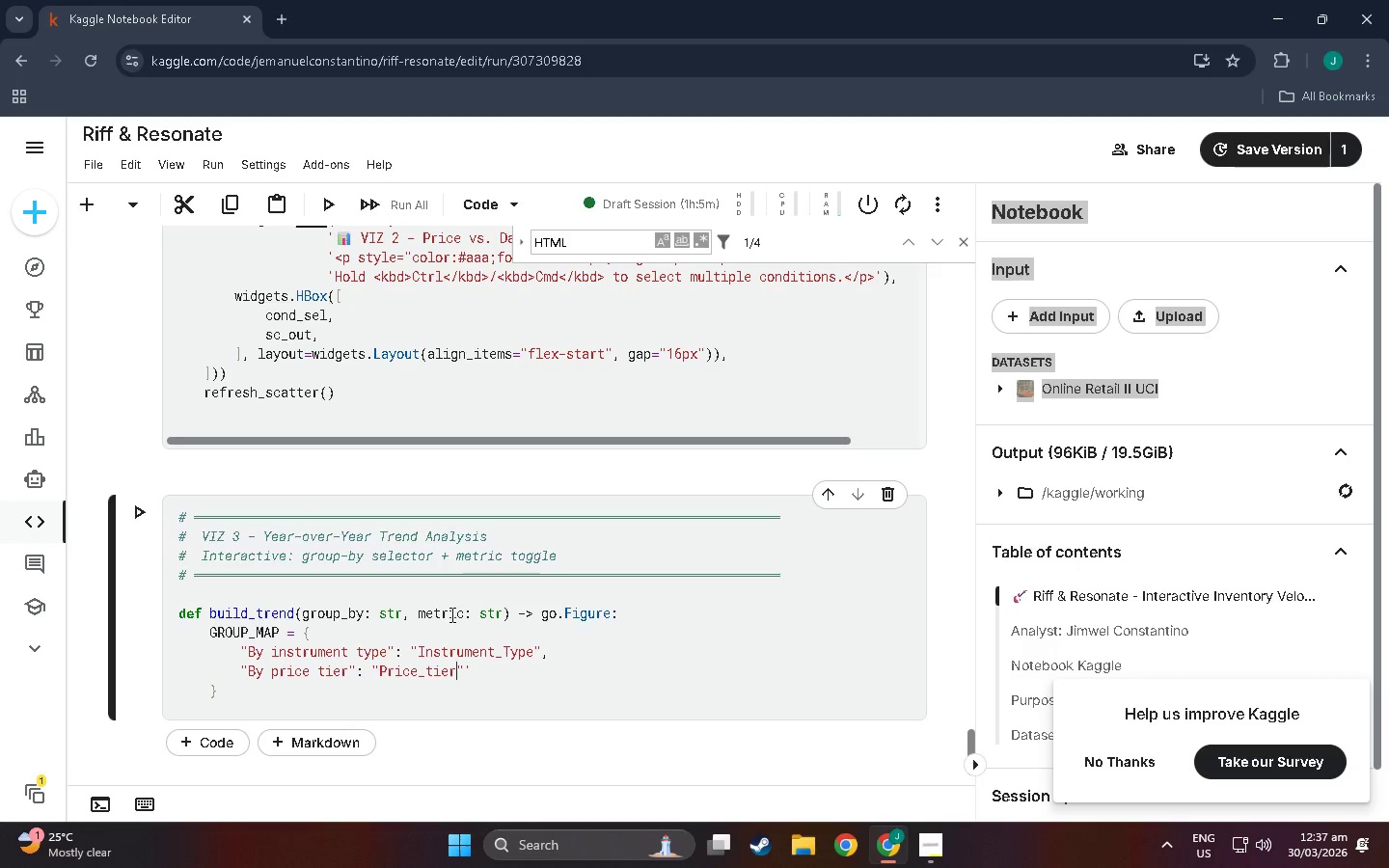 
key(ArrowRight)
 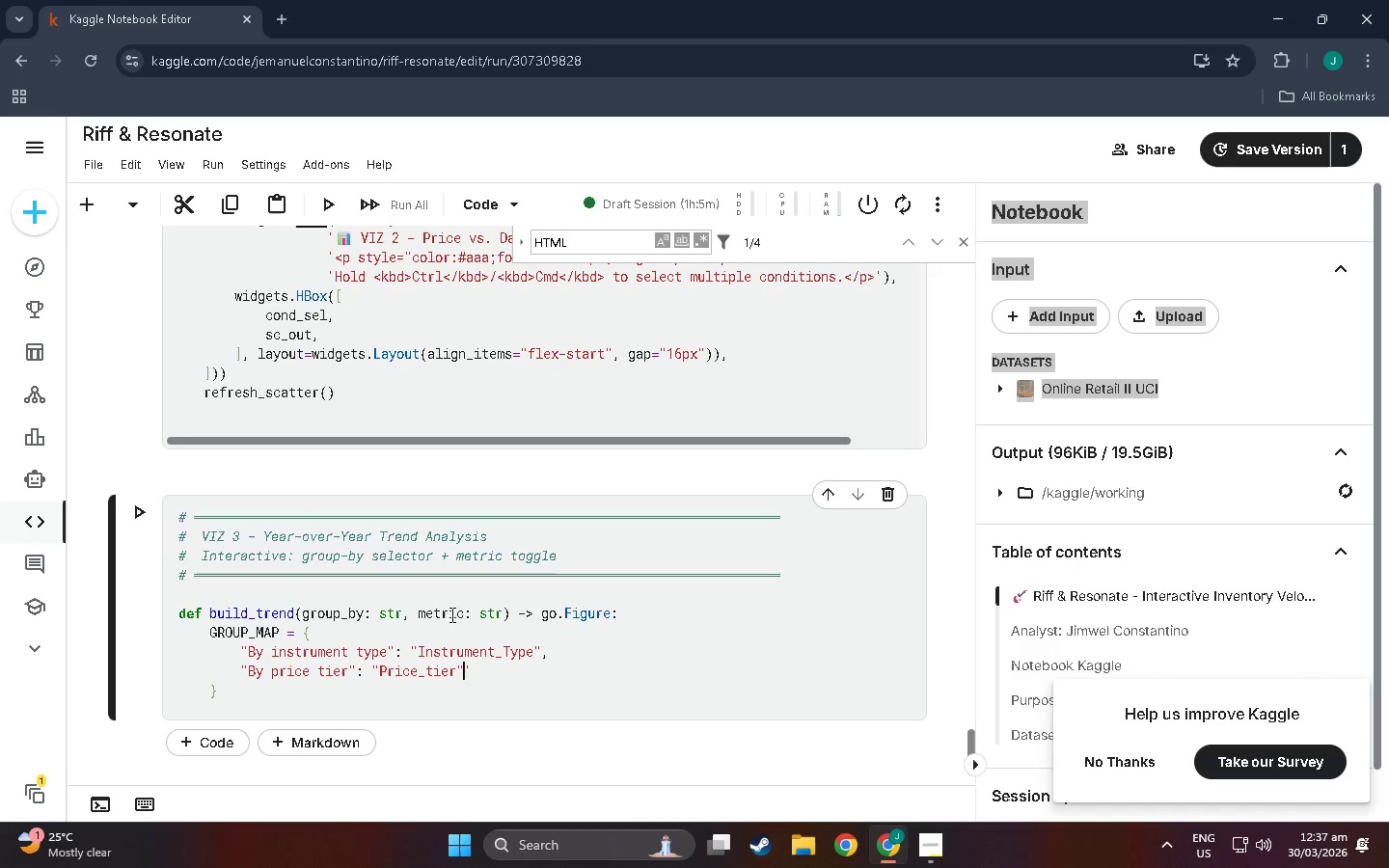 
key(ArrowRight)
 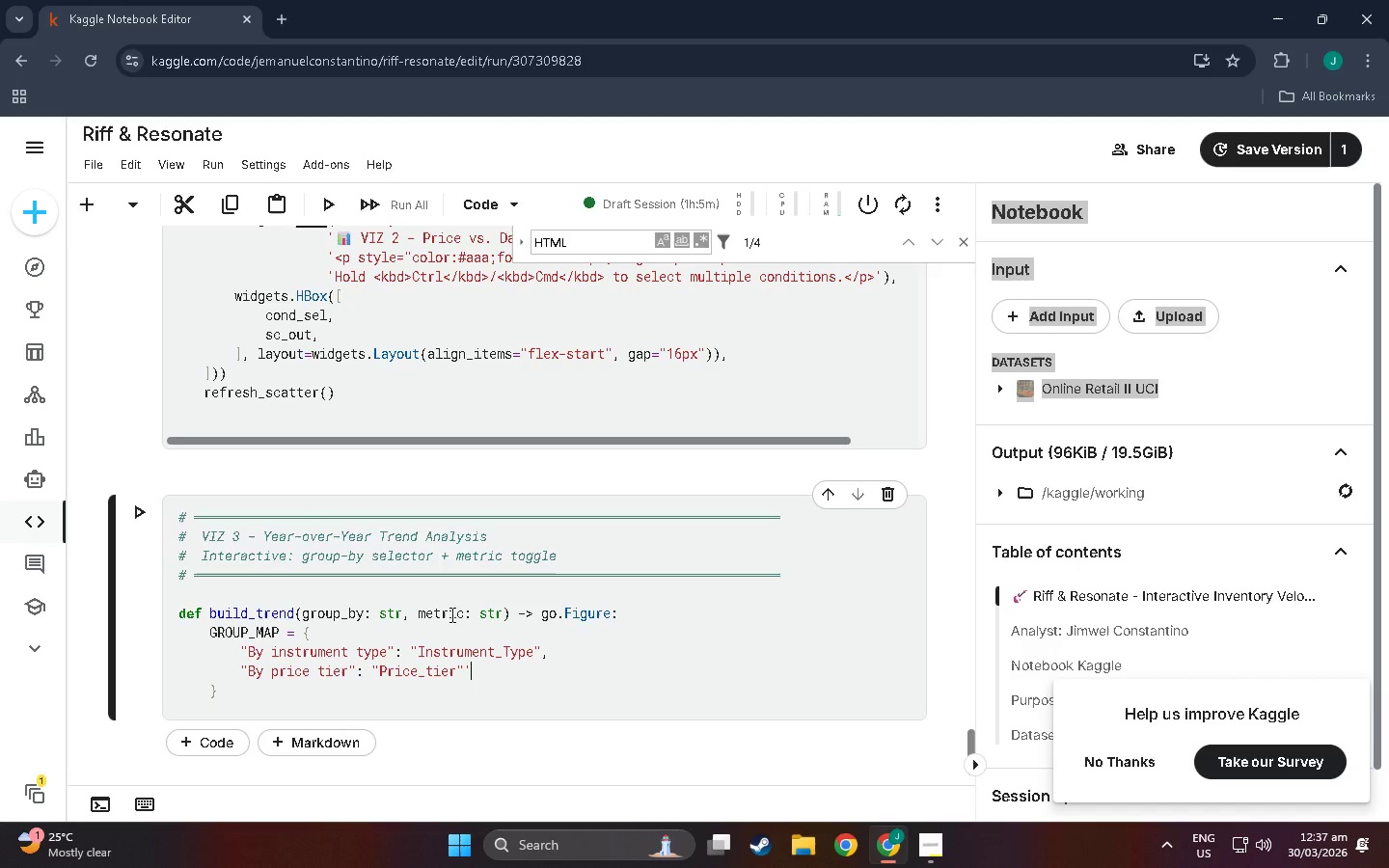 
key(Backspace)
 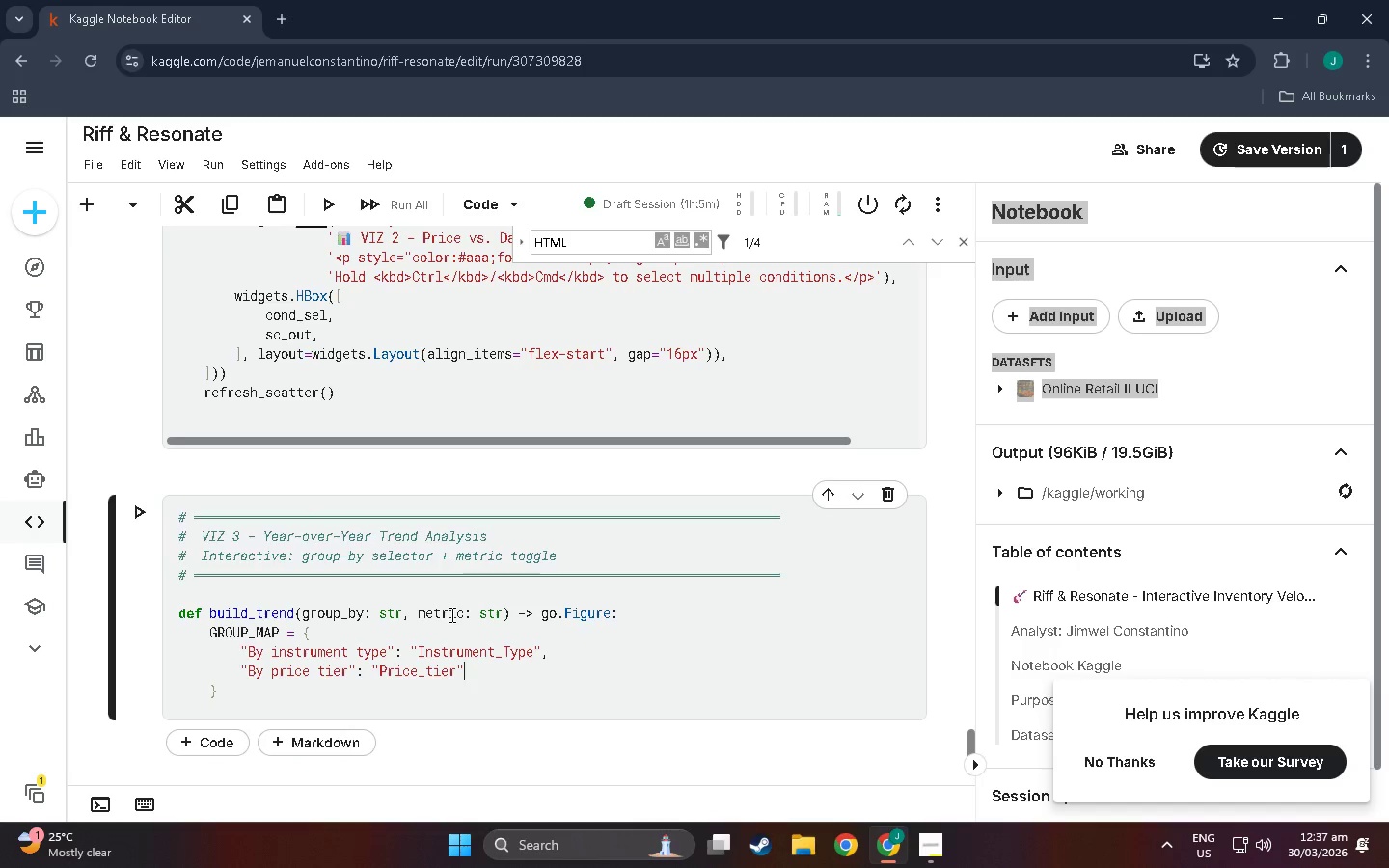 
key(Comma)
 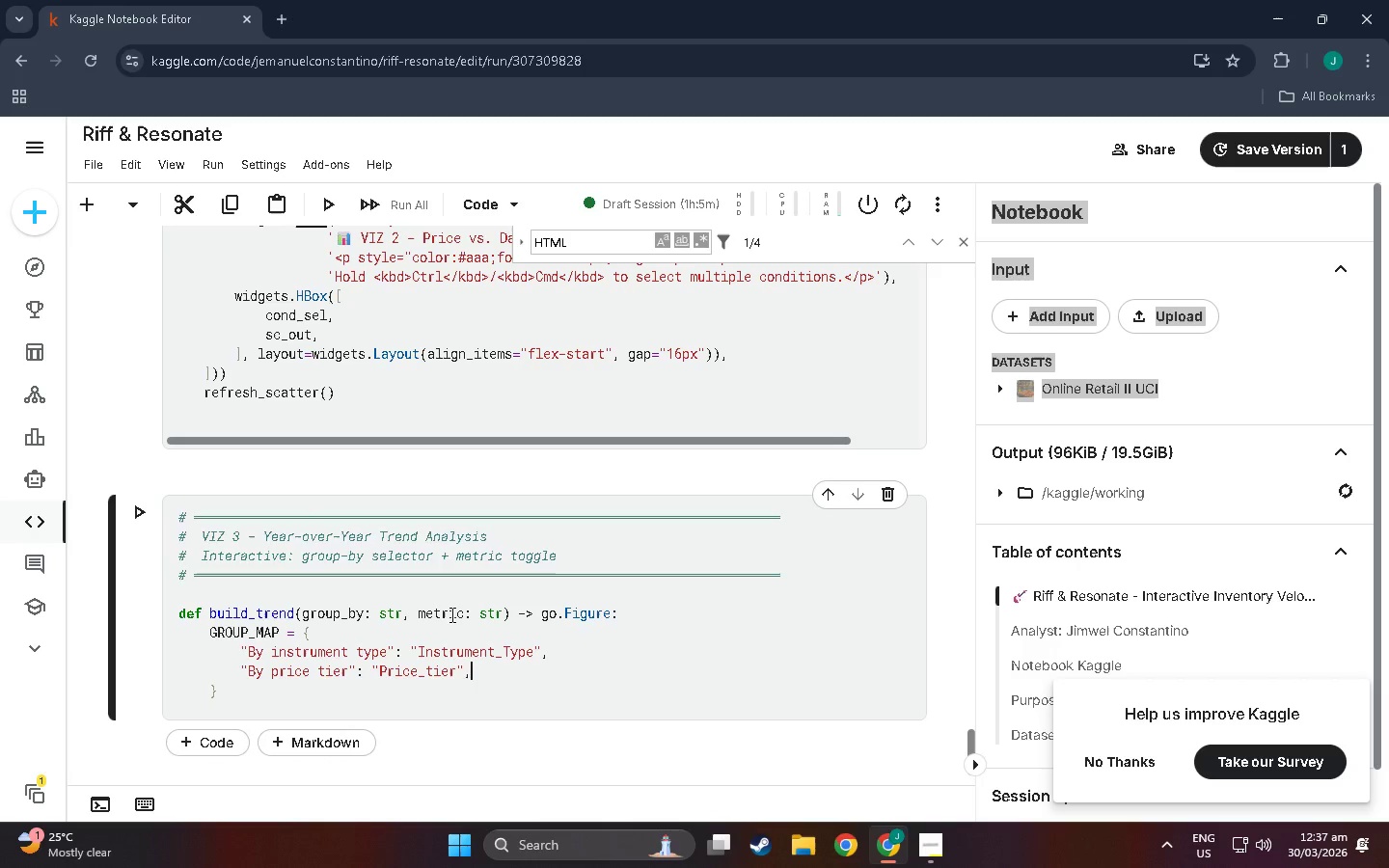 
key(Enter)
 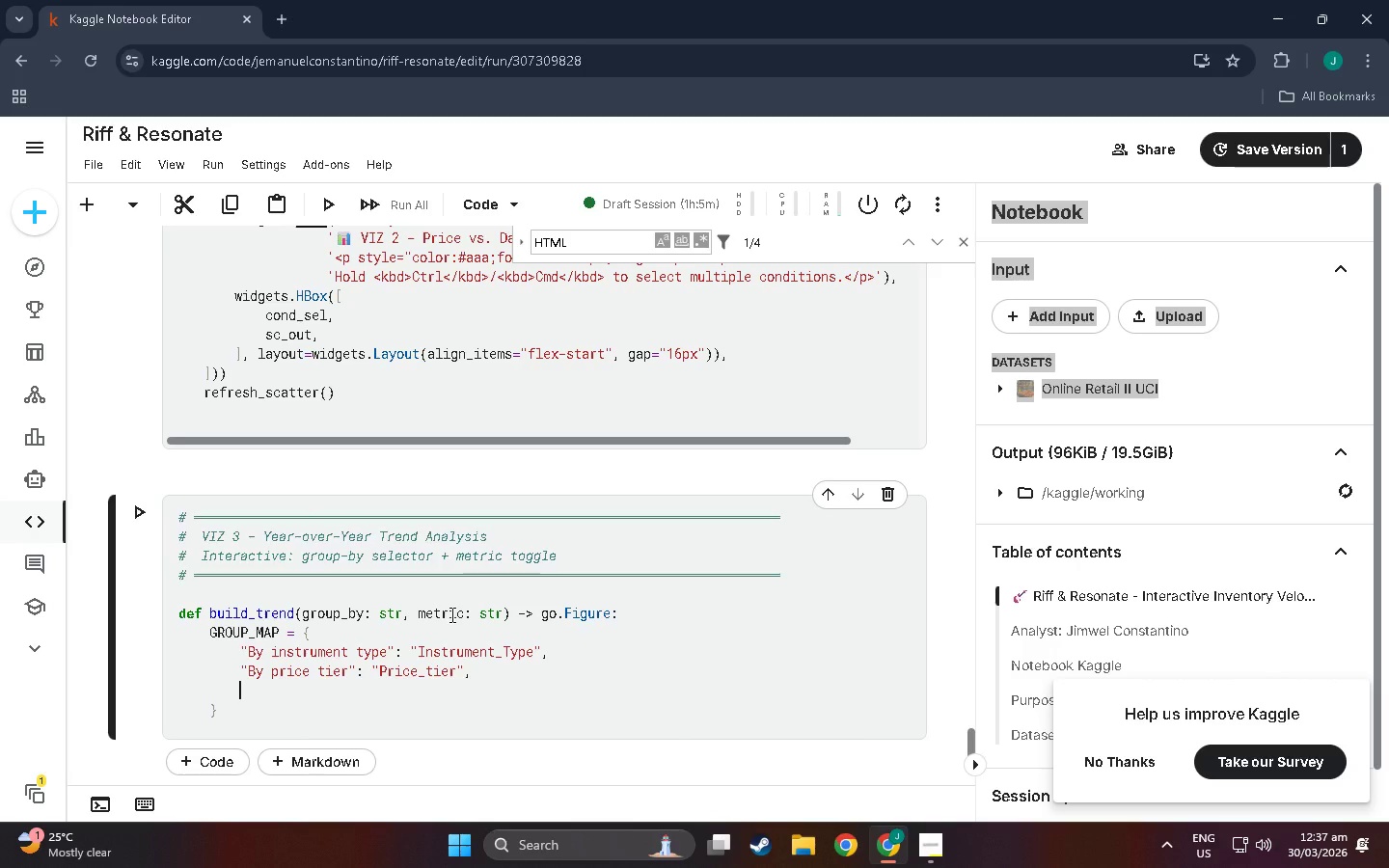 
type("By condition)
 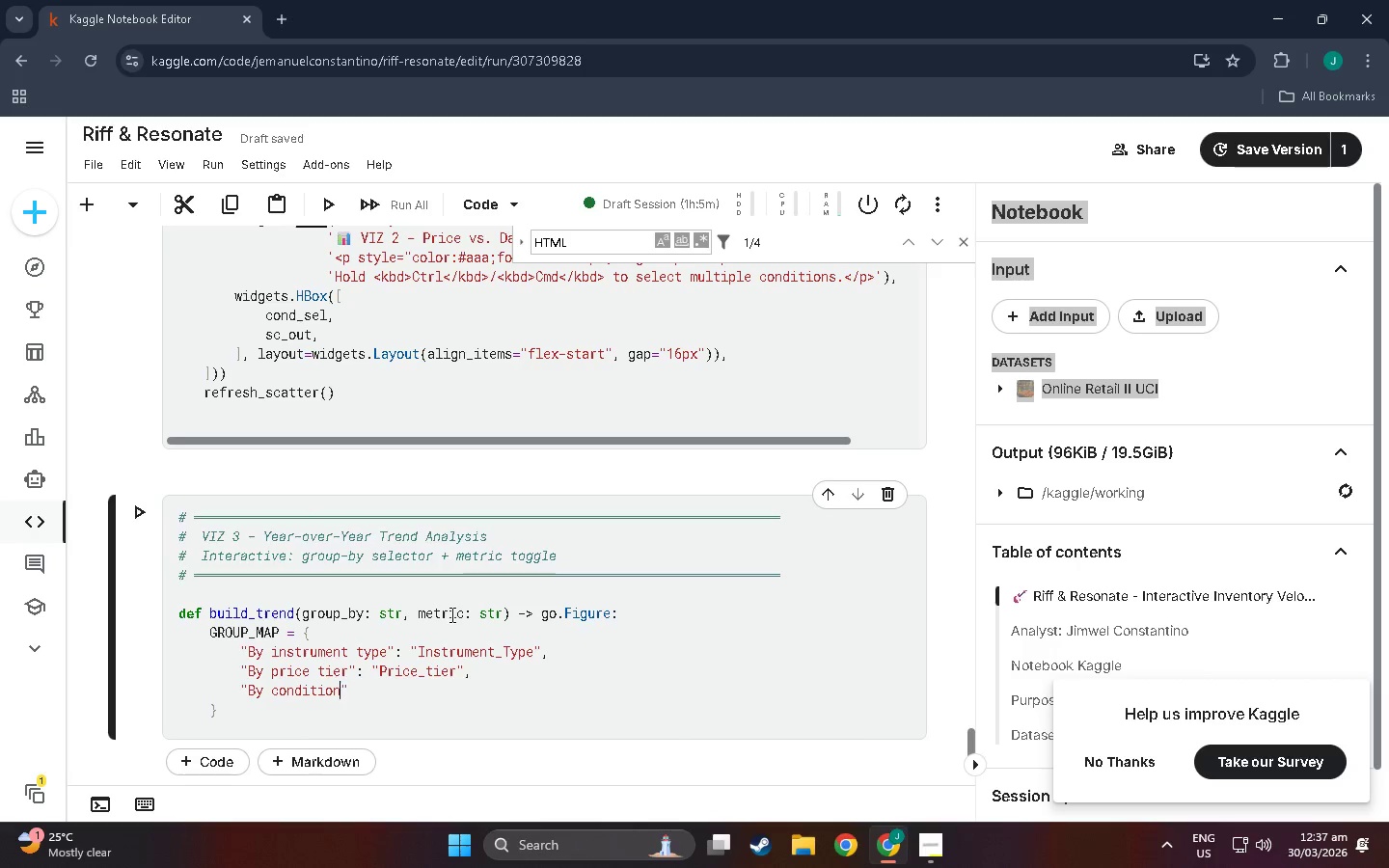 
key(ArrowRight)
 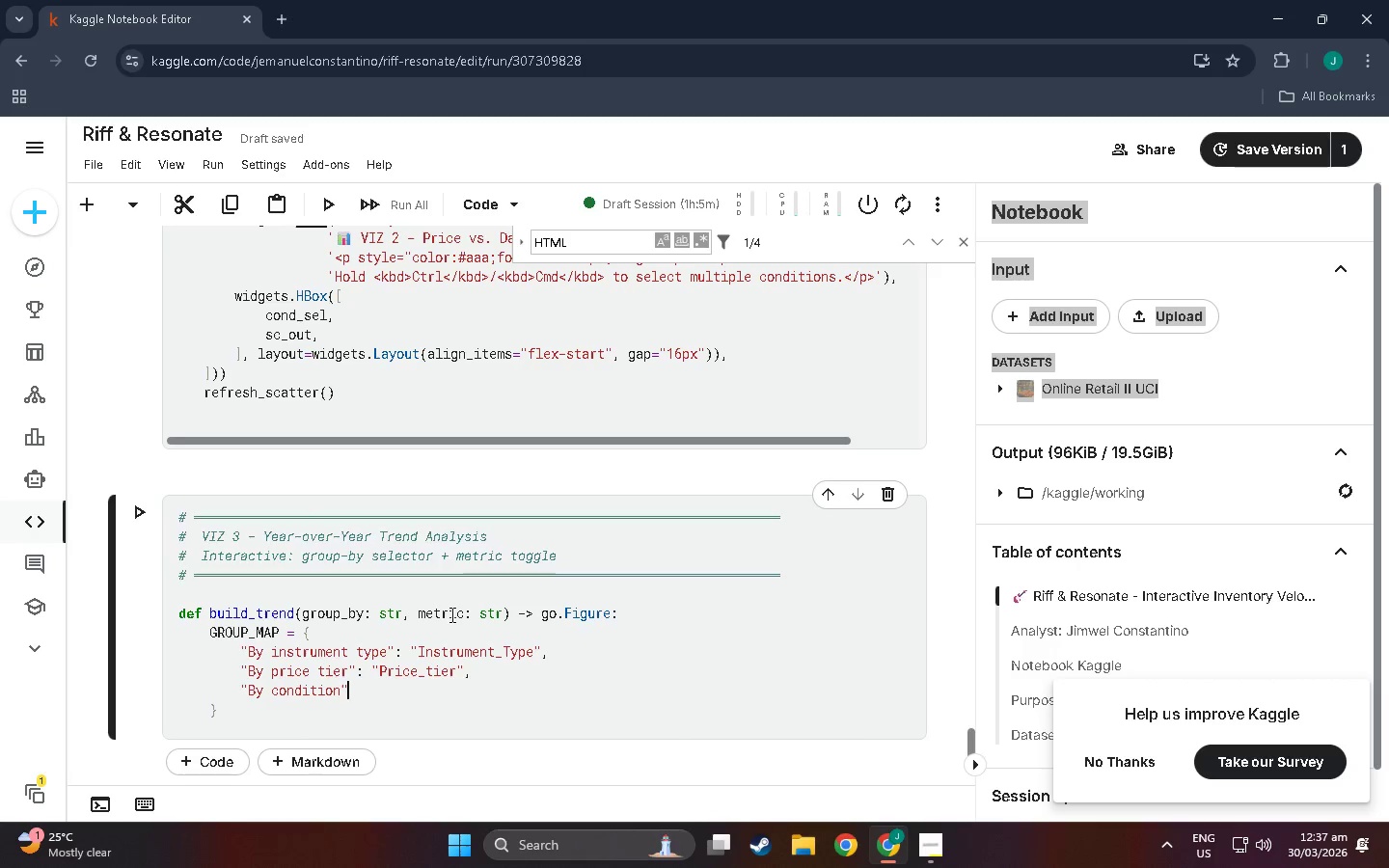 
type(: "Condition)
 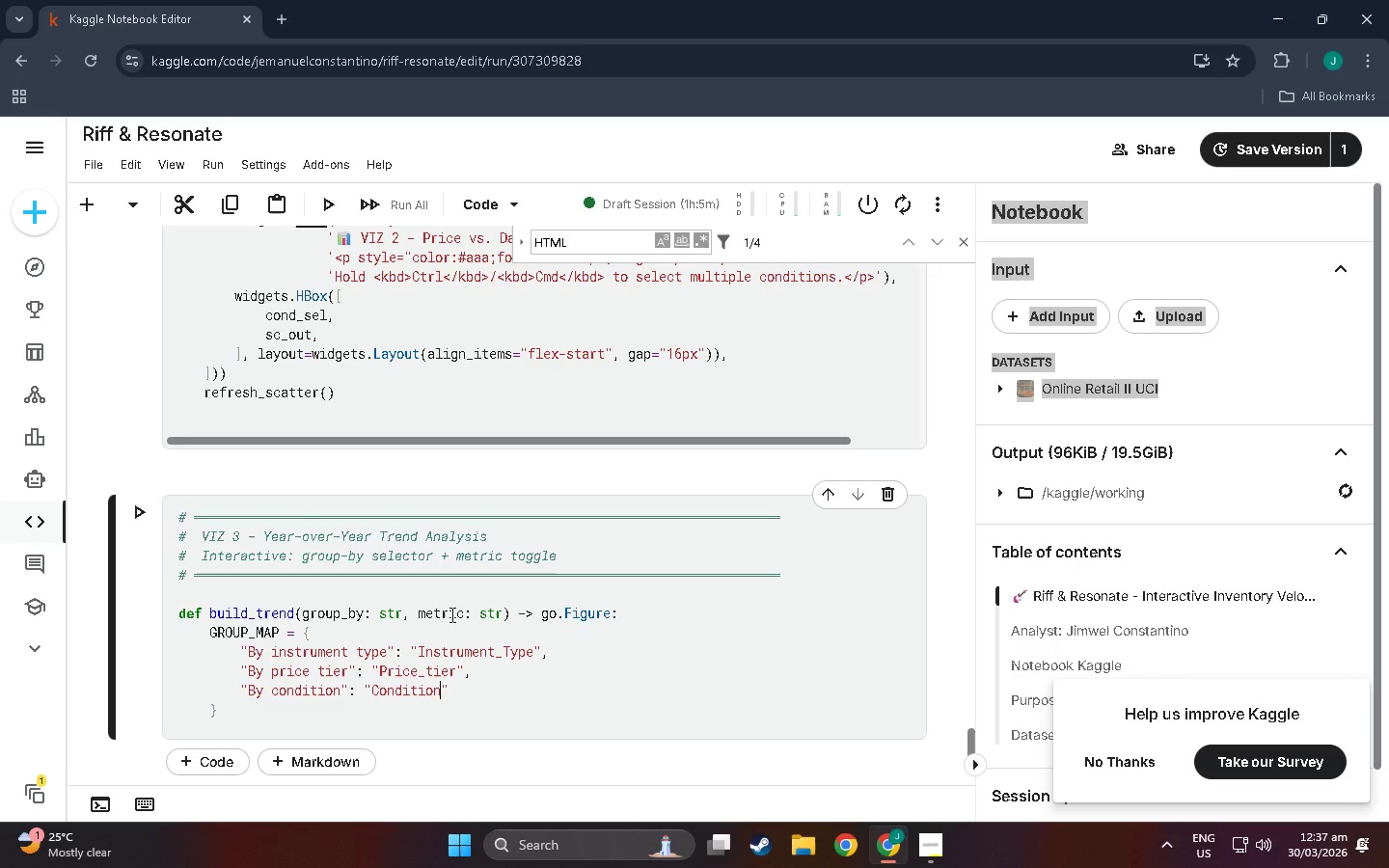 
key(ArrowRight)
 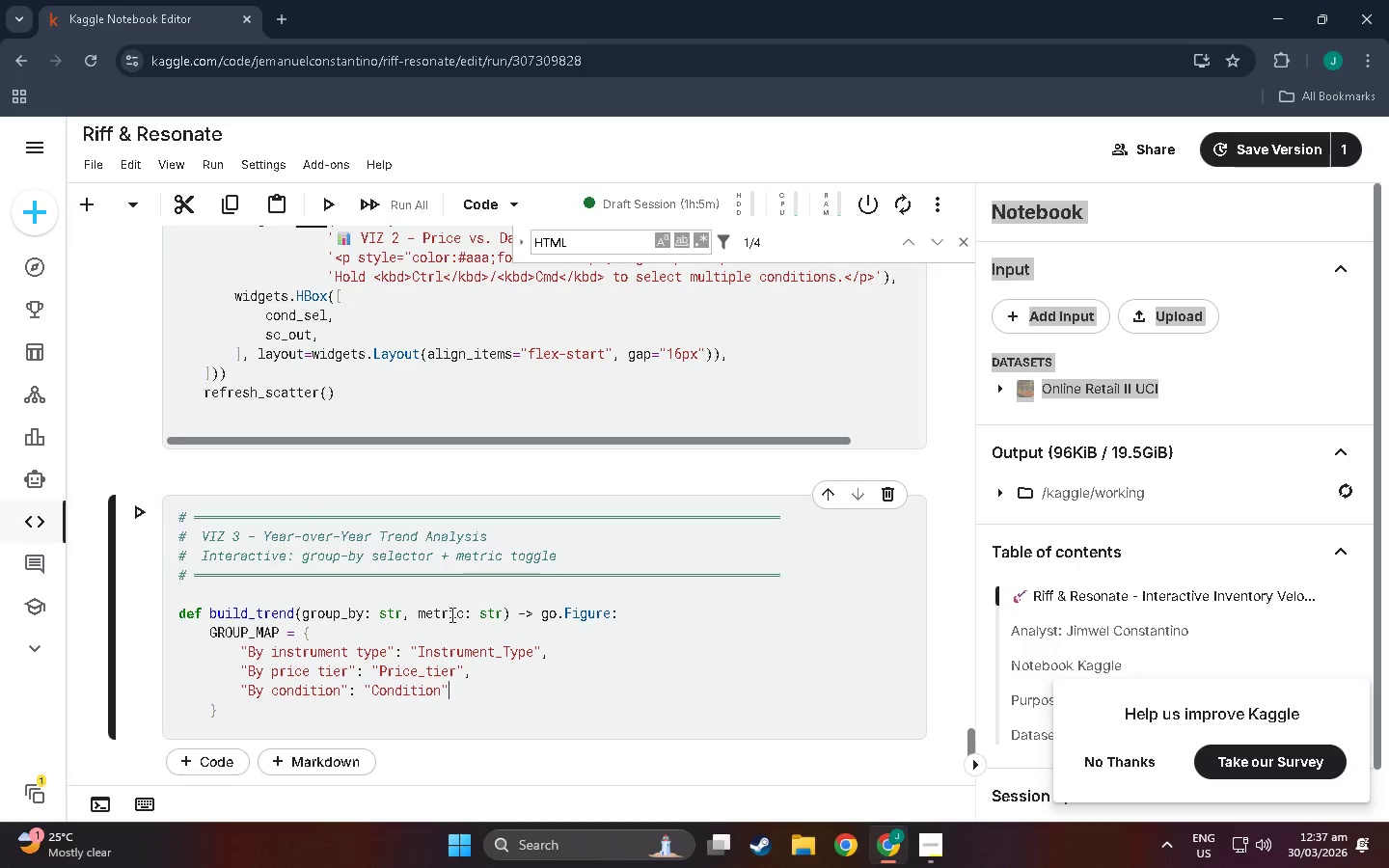 
key(Comma)
 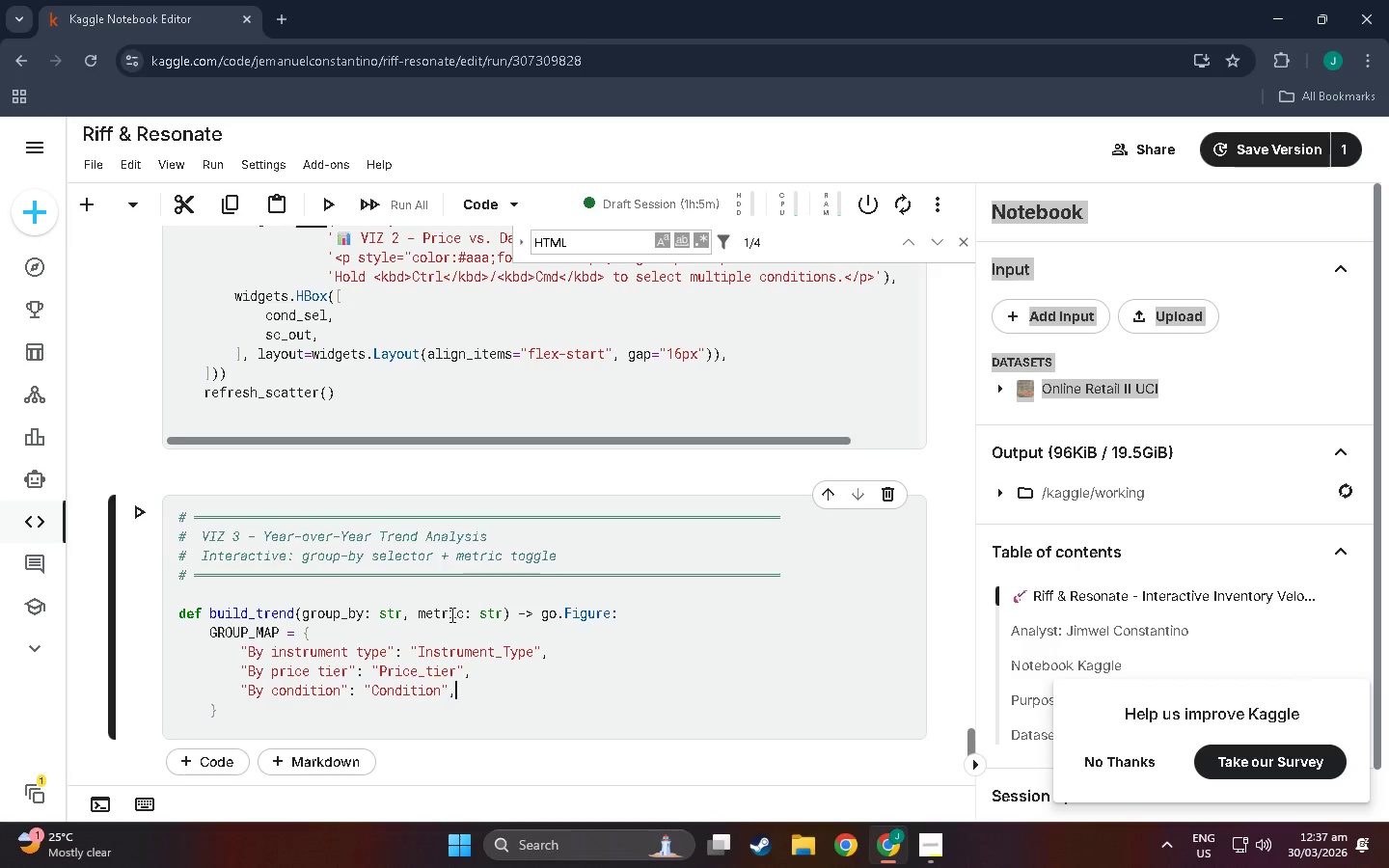 
key(ArrowDown)
 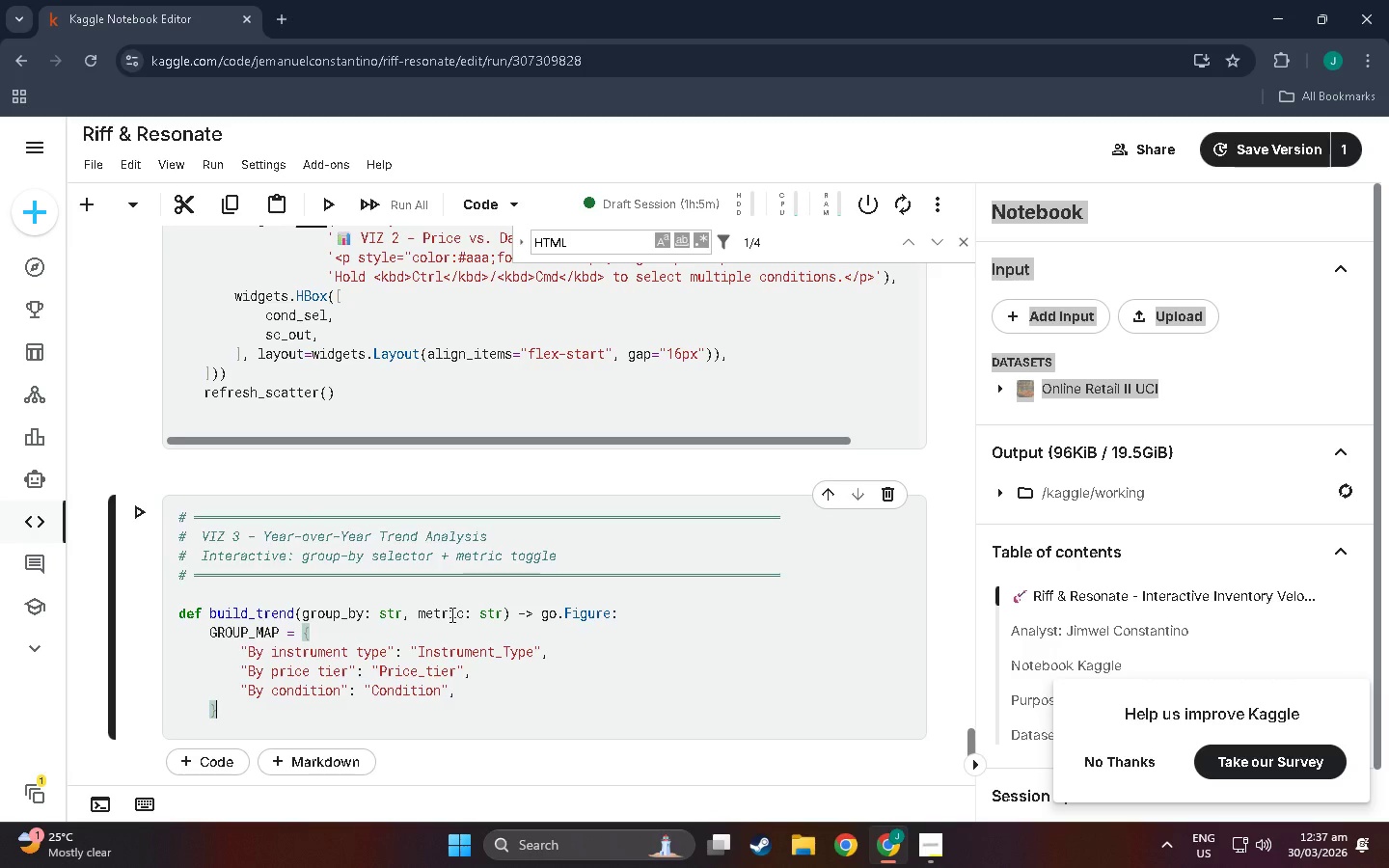 
key(Enter)
 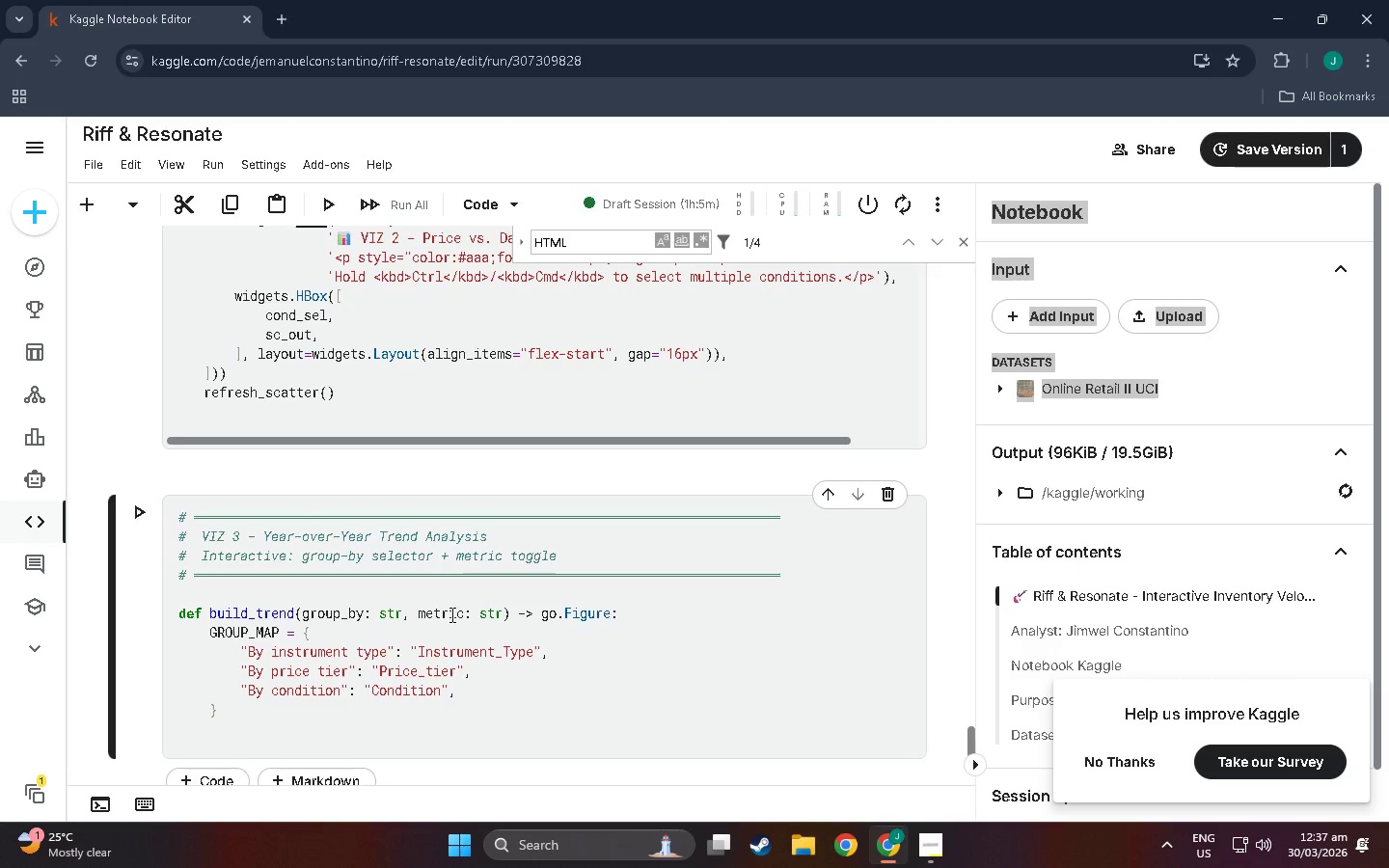 
type(M<)
key(Backspace)
type(ETRIC )
key(Backspace)
type(_MAP=)
key(Backspace)
type( = {)
 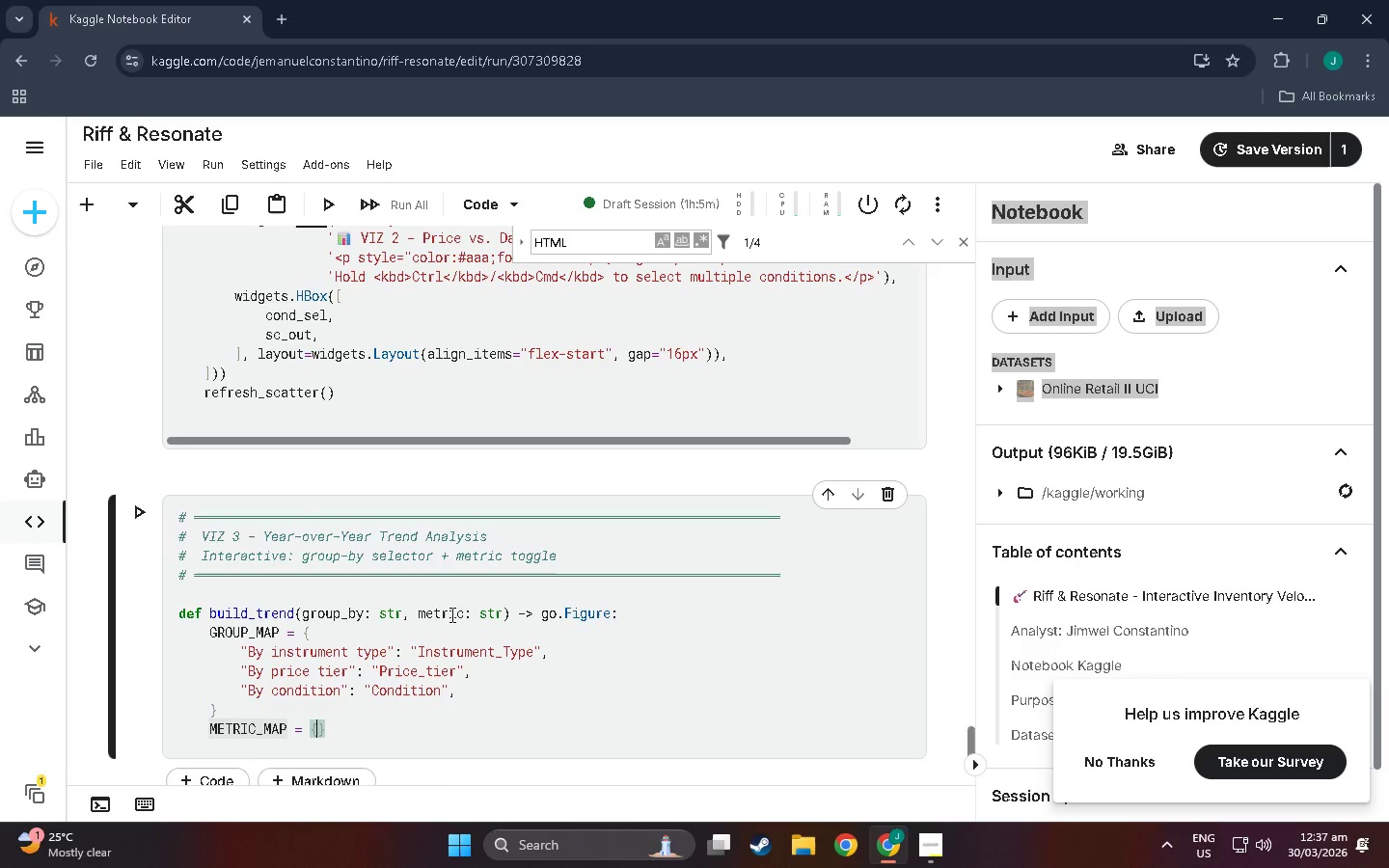 
key(Enter)
 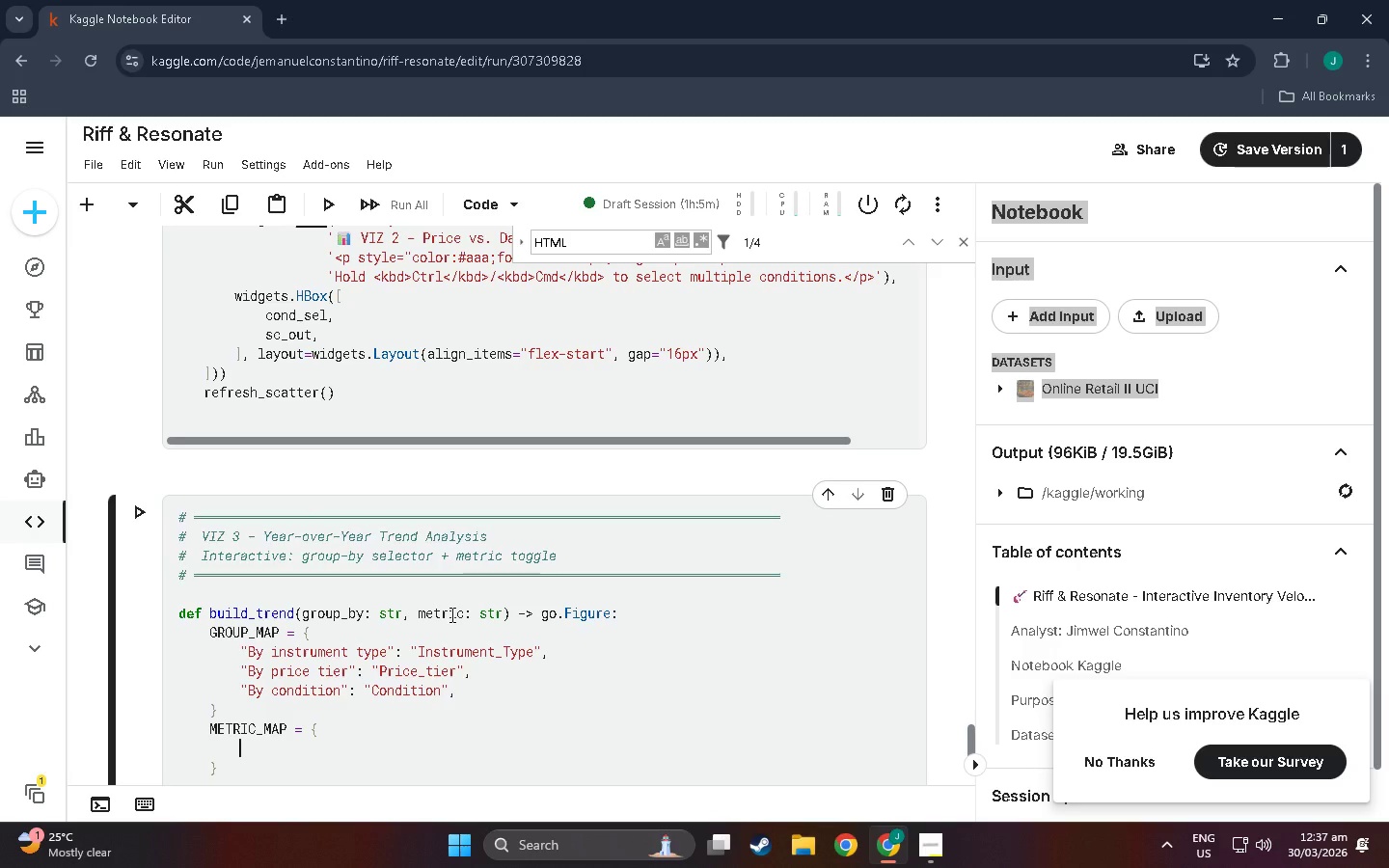 
type("u)
key(Backspace)
type(Units sold)
 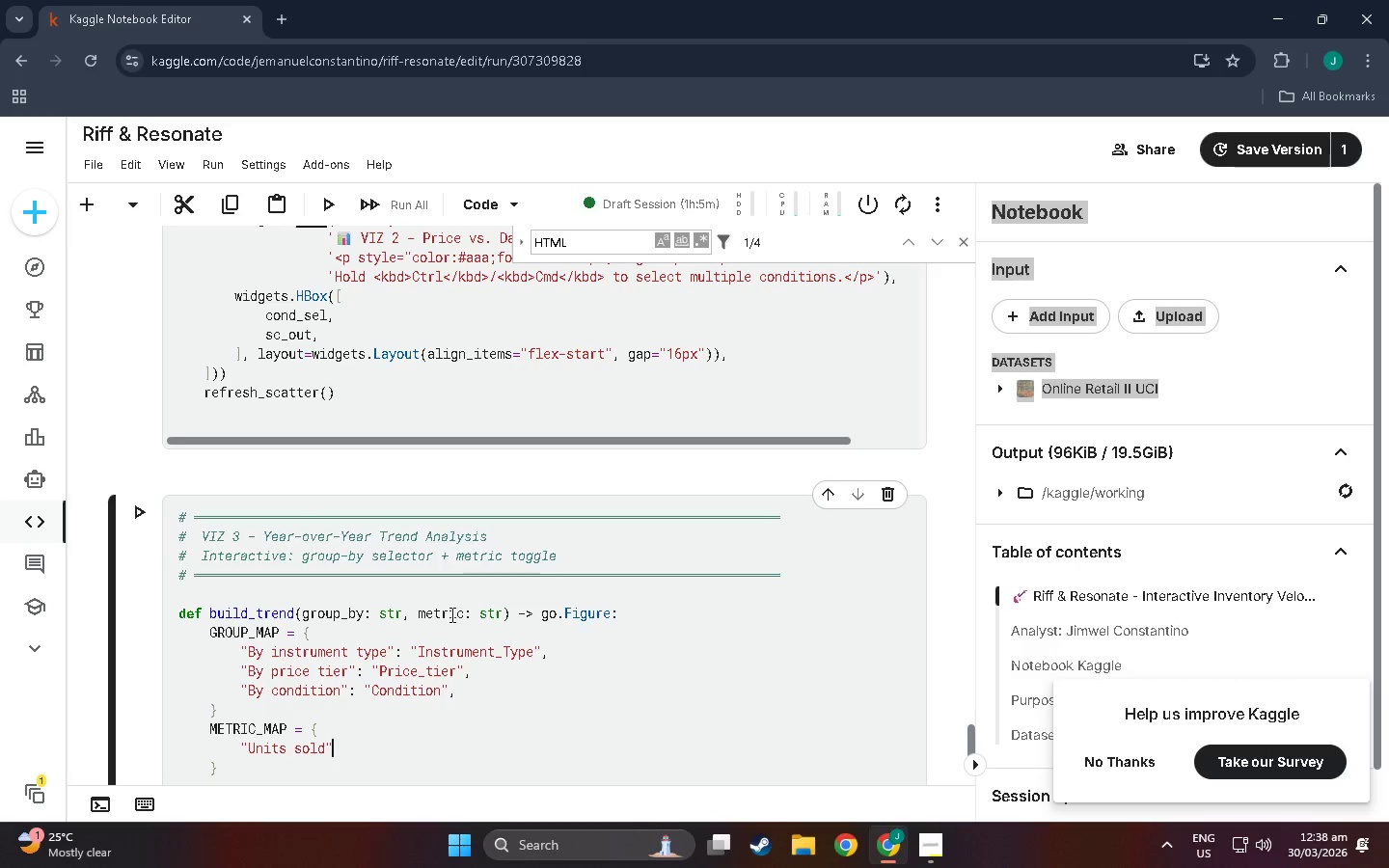 
 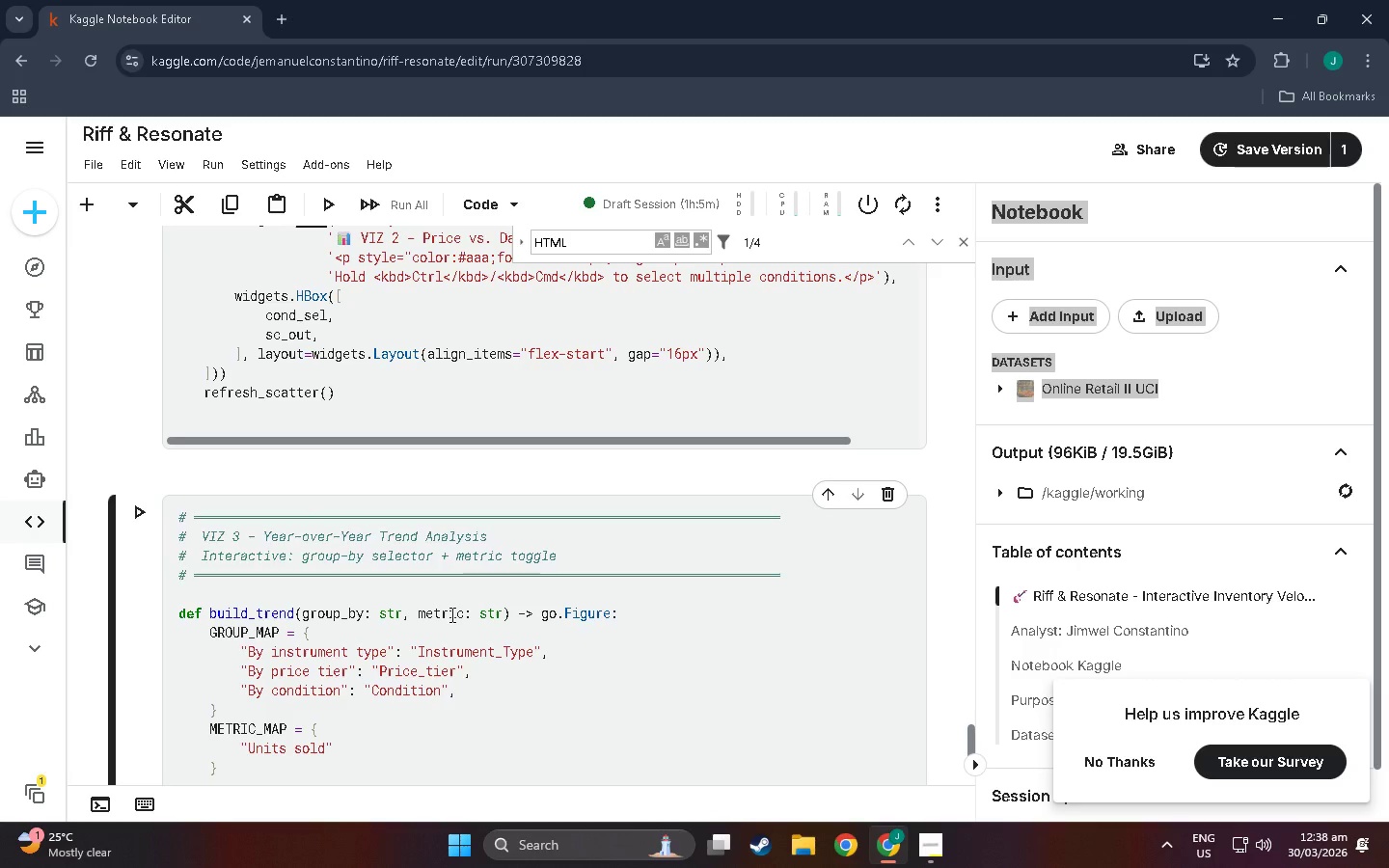 
key(ArrowRight)
 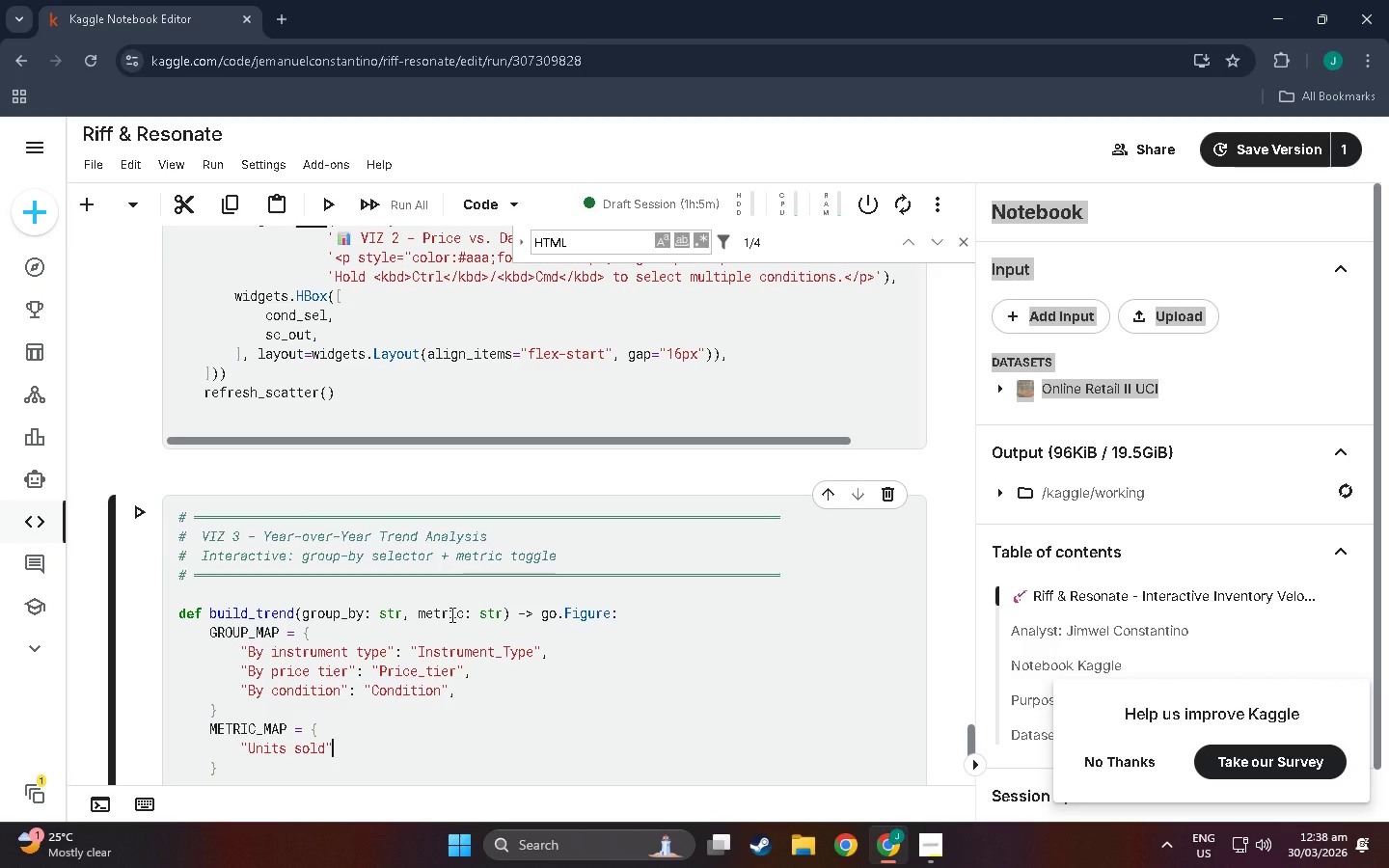 
type(: (U)
key(Backspace)
type("Units )
key(Backspace)
type(_s)
key(Backspace)
type(Sio)
key(Backspace)
key(Backspace)
type(ol;)
key(Backspace)
type(d,m)
key(Backspace)
 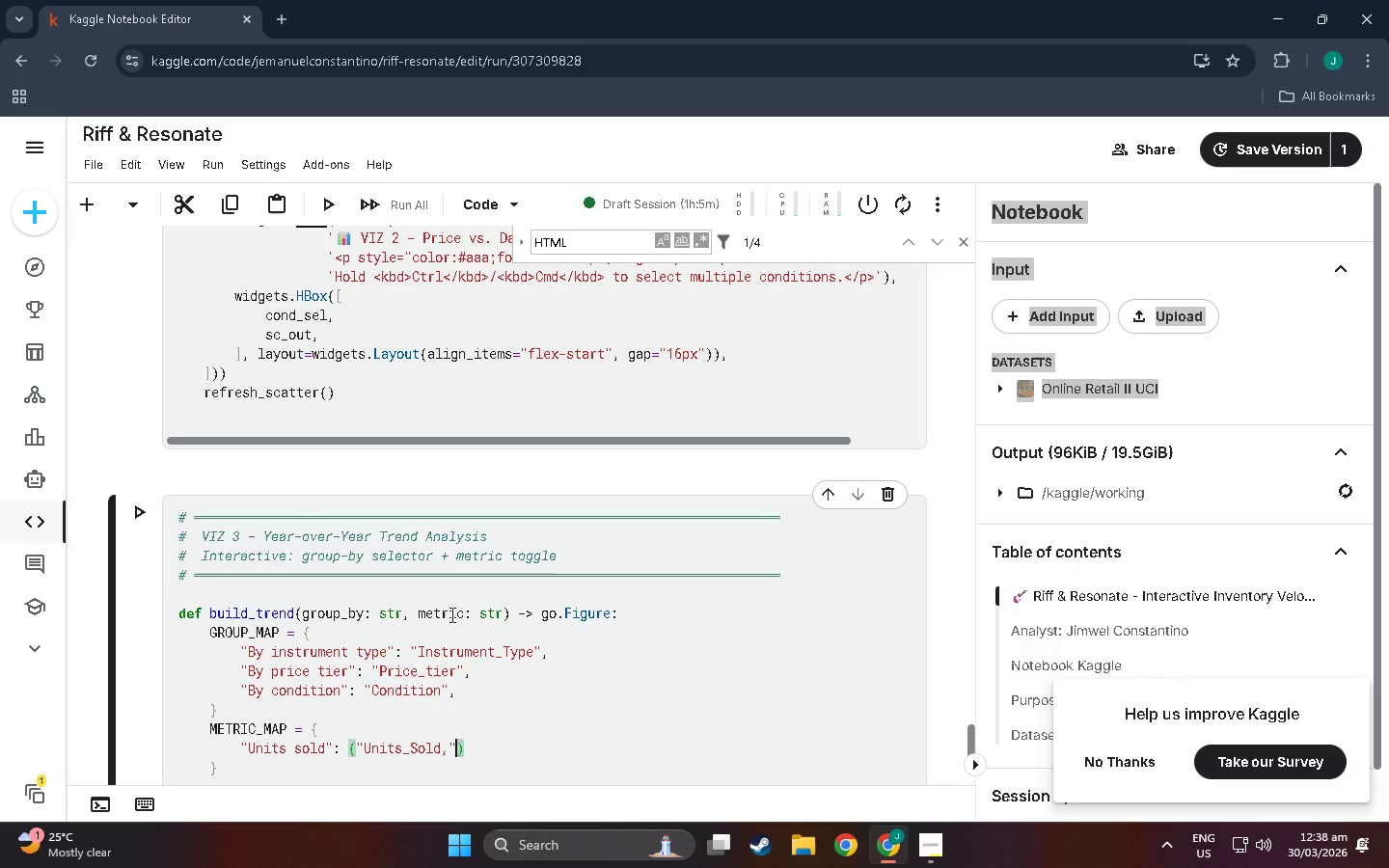 
 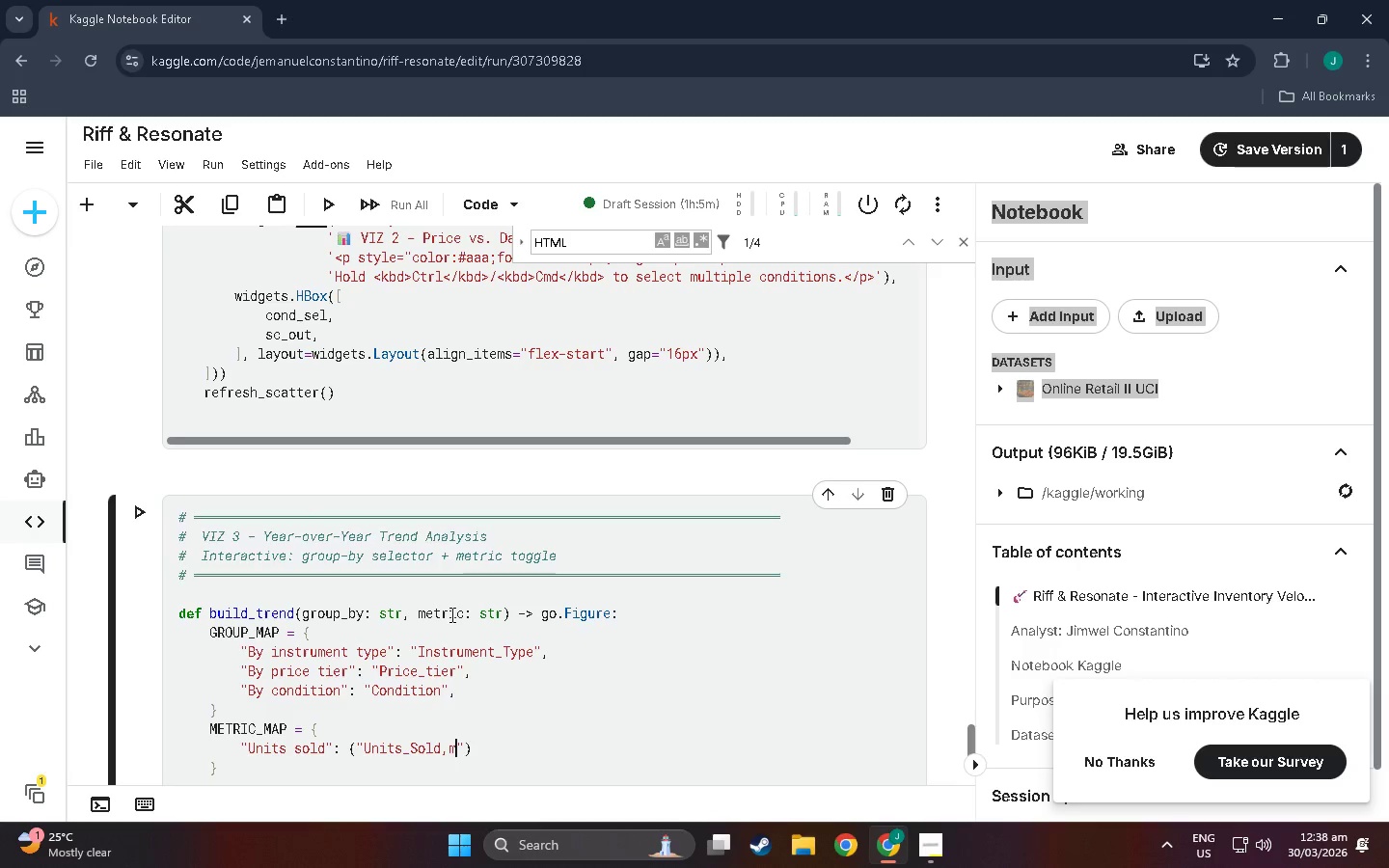 
key(ArrowRight)
 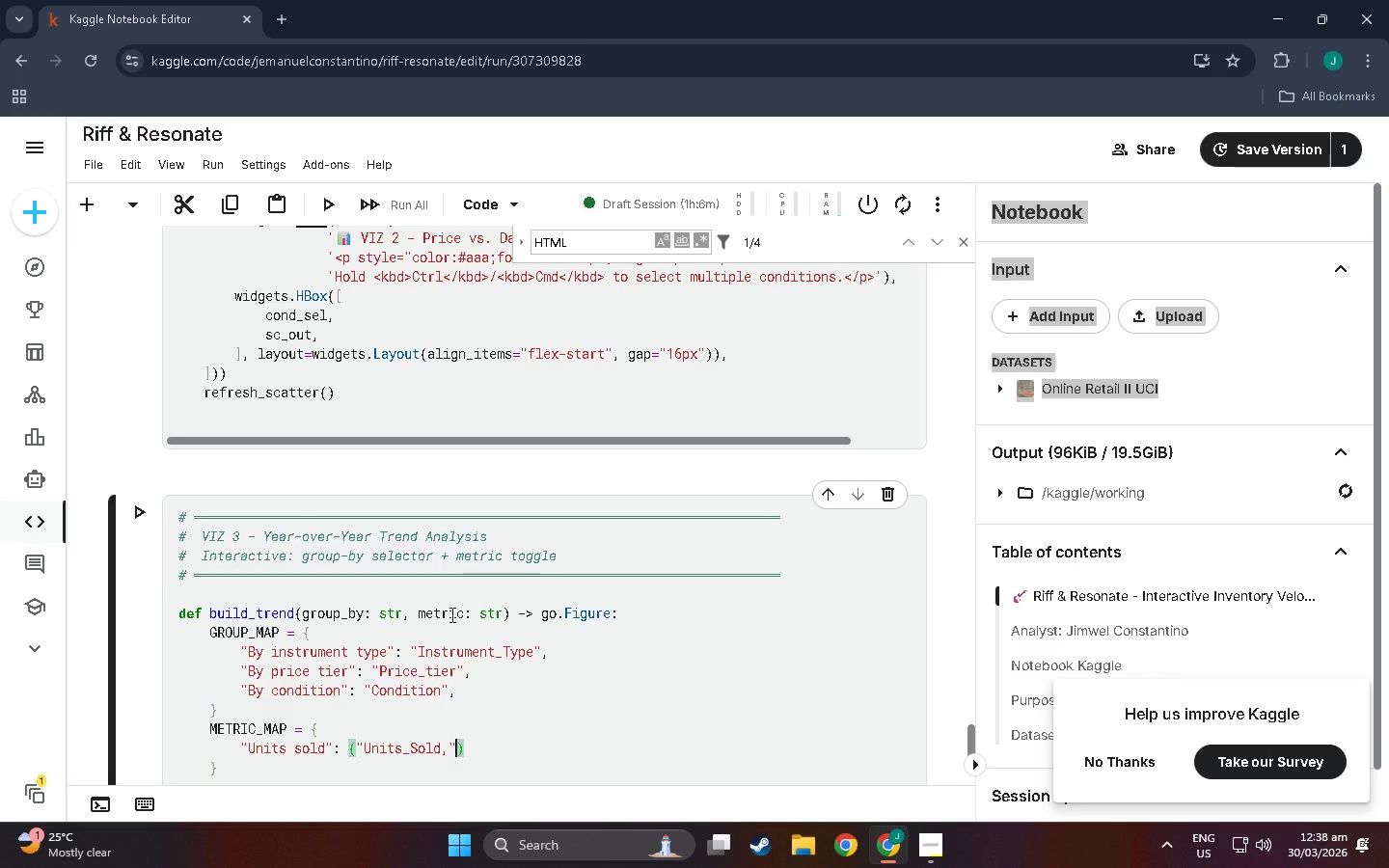 
key(Backspace)
key(Backspace)
type(m,)
key(Backspace)
key(Backspace)
type(",mm)
key(Backspace)
key(Backspace)
type( :)
key(Backspace)
type("sum)
 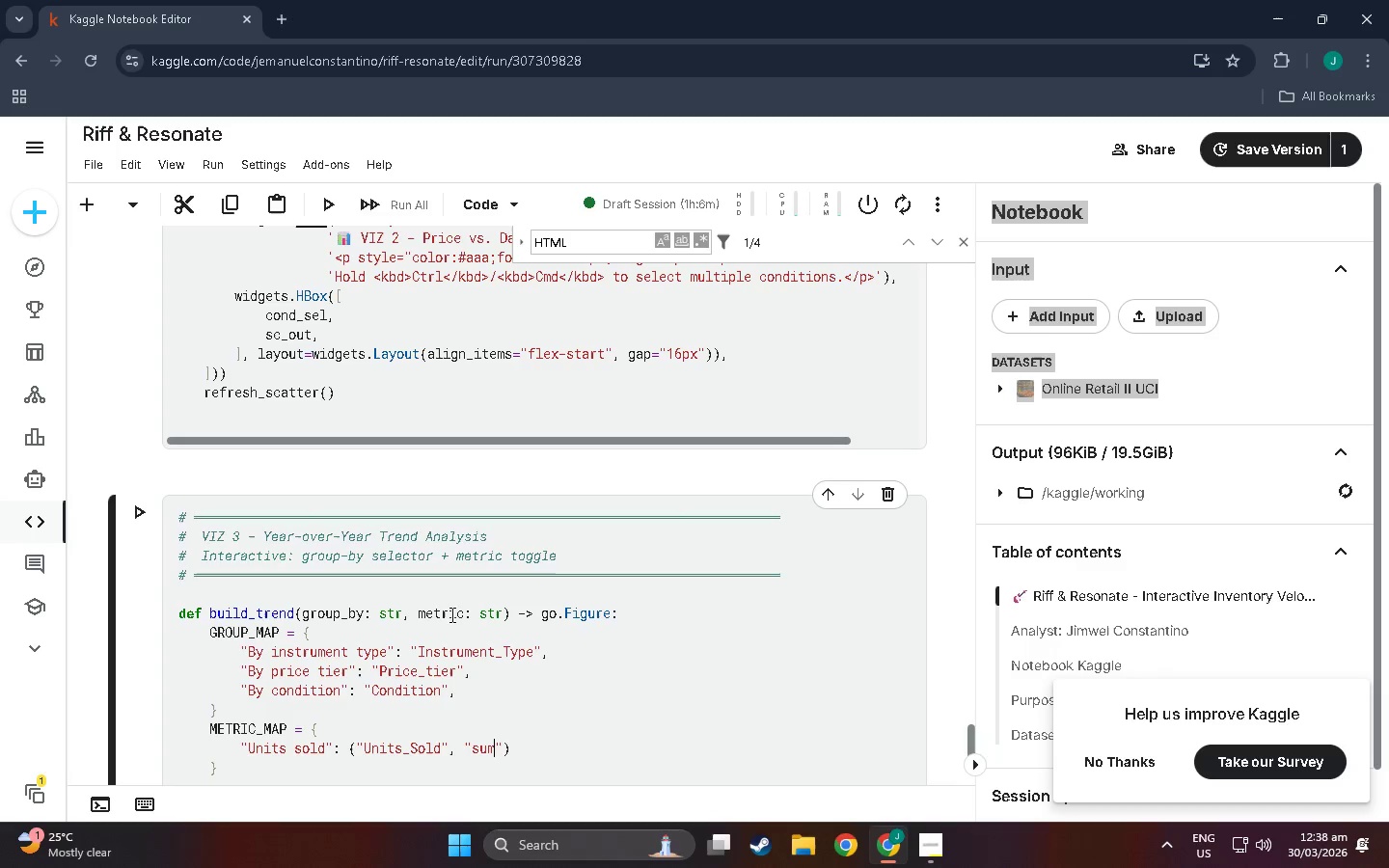 
key(ArrowRight)
 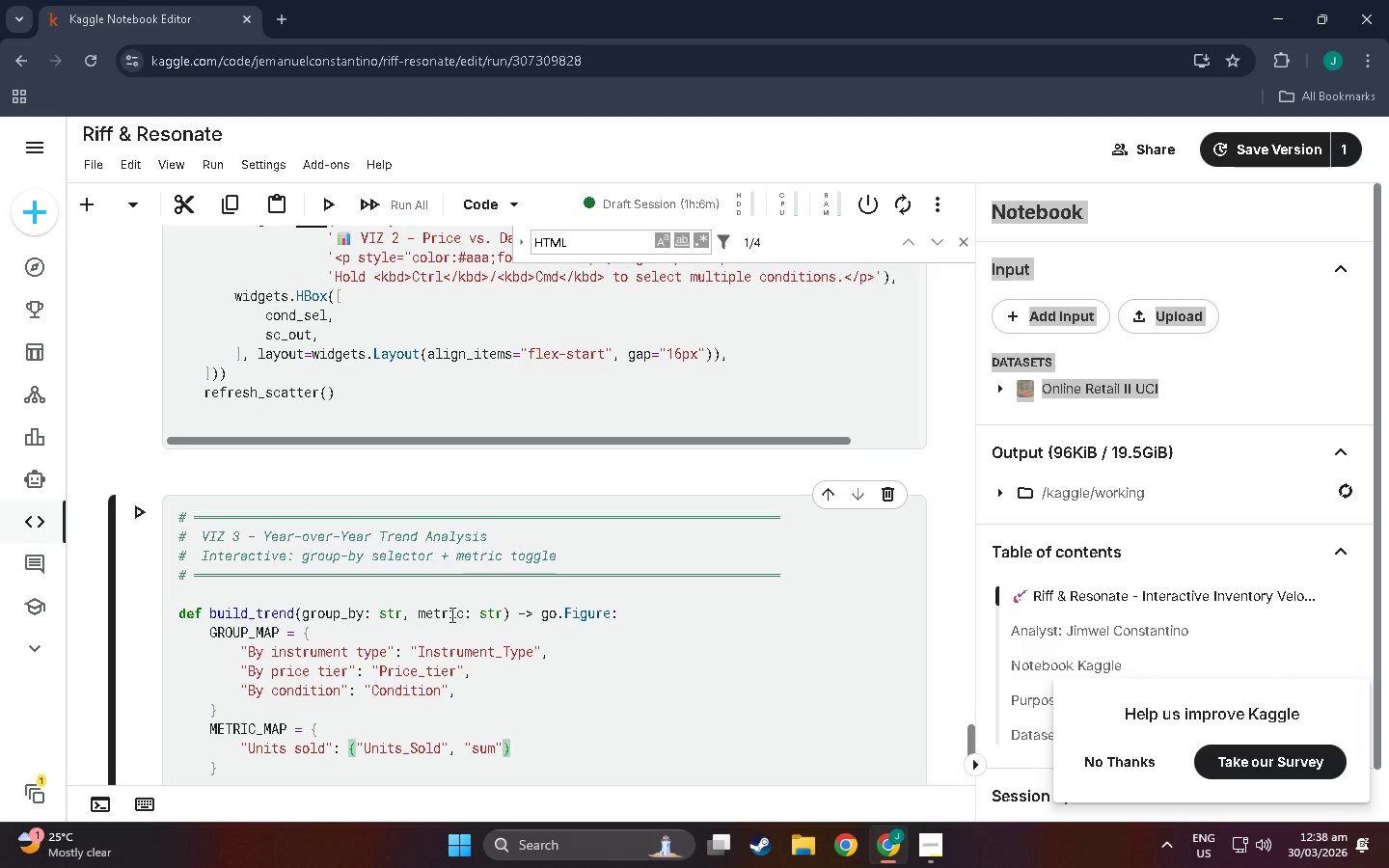 
type(, "In)
key(Backspace)
key(Backspace)
type(Units )
key(Backspace)
type( S)
key(Backspace)
type(So;d)
key(Backspace)
key(Backspace)
type(ld)
 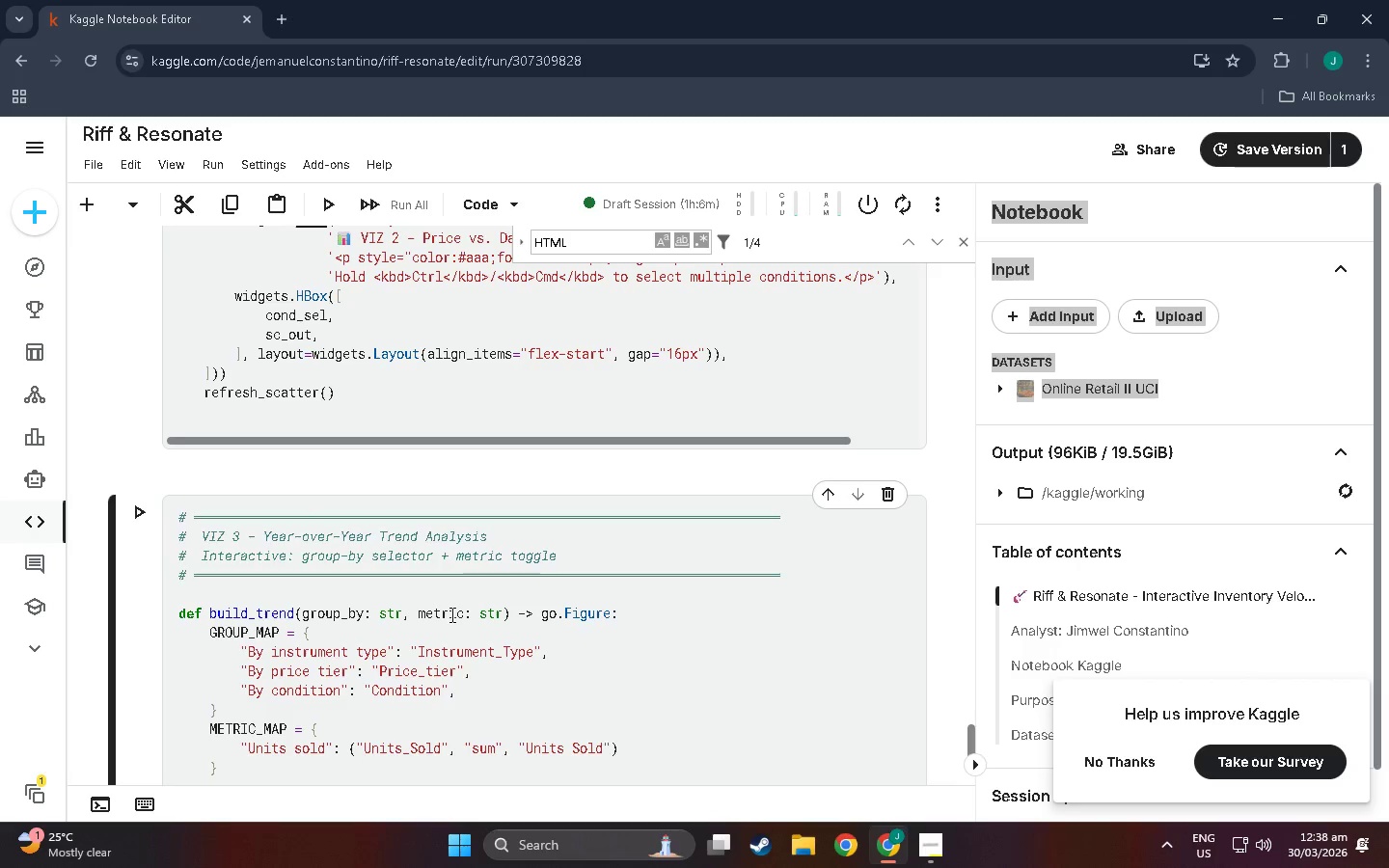 
 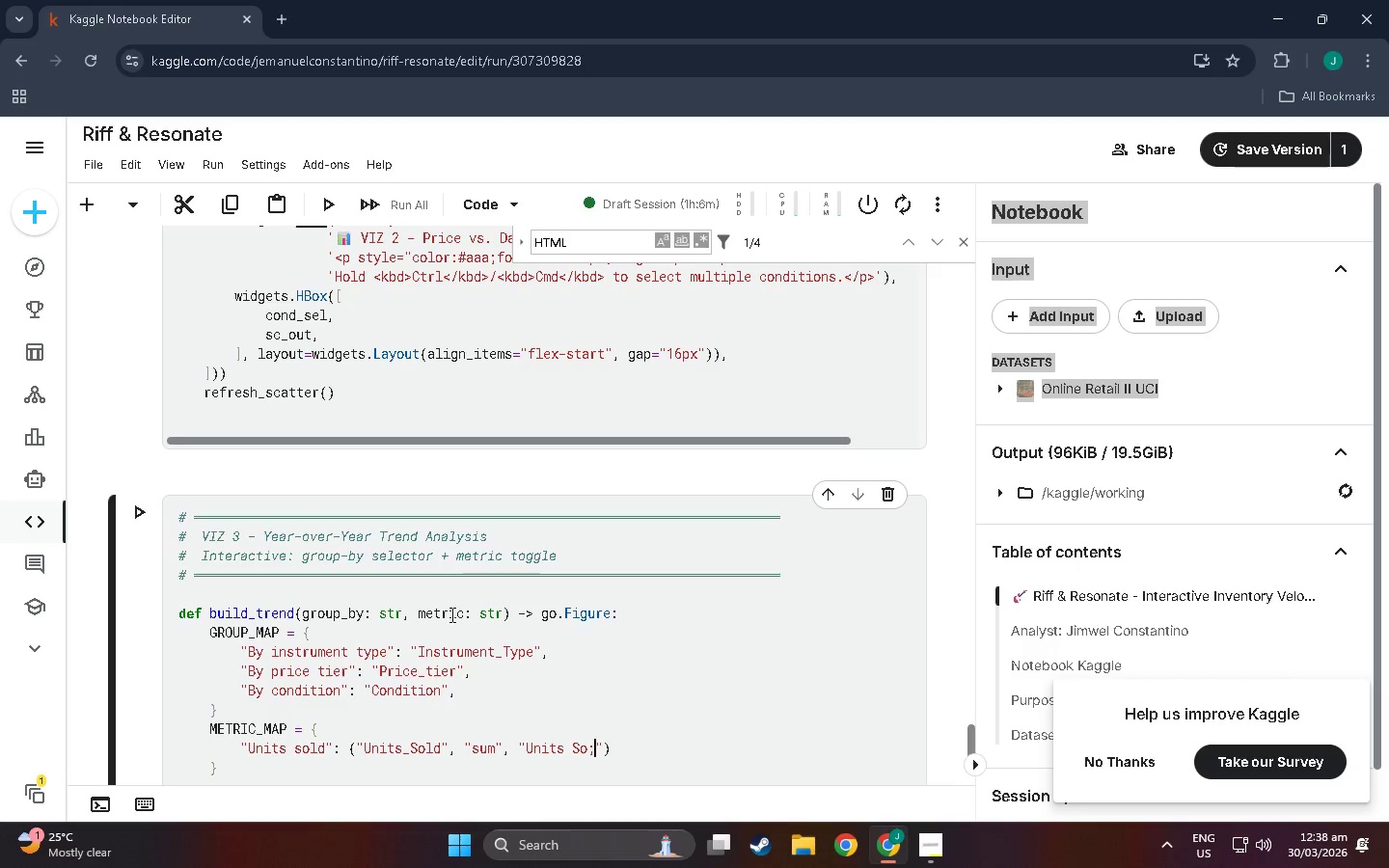 
hold_key(key=ShiftLeft, duration=0.41)
 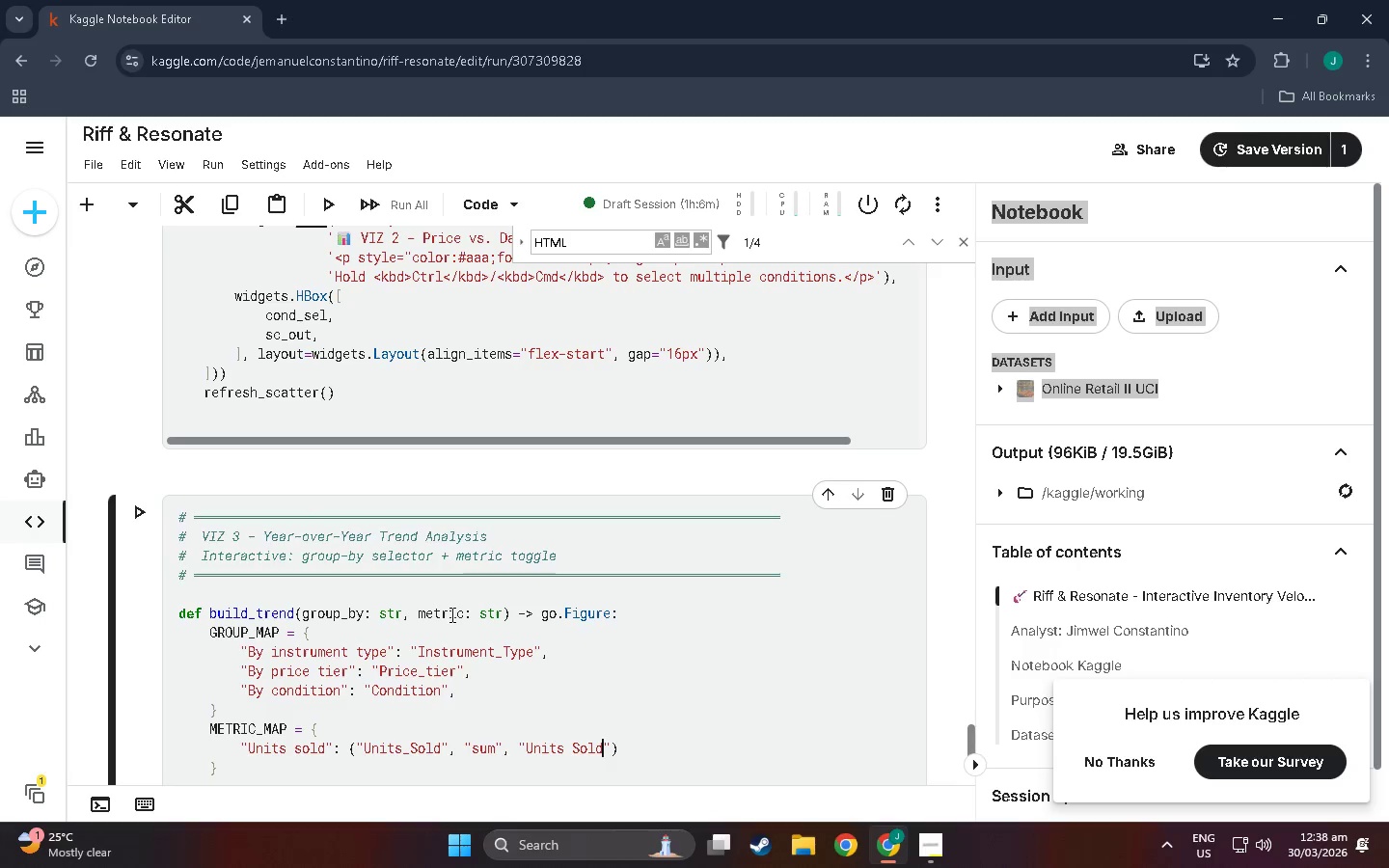 
key(ArrowRight)
 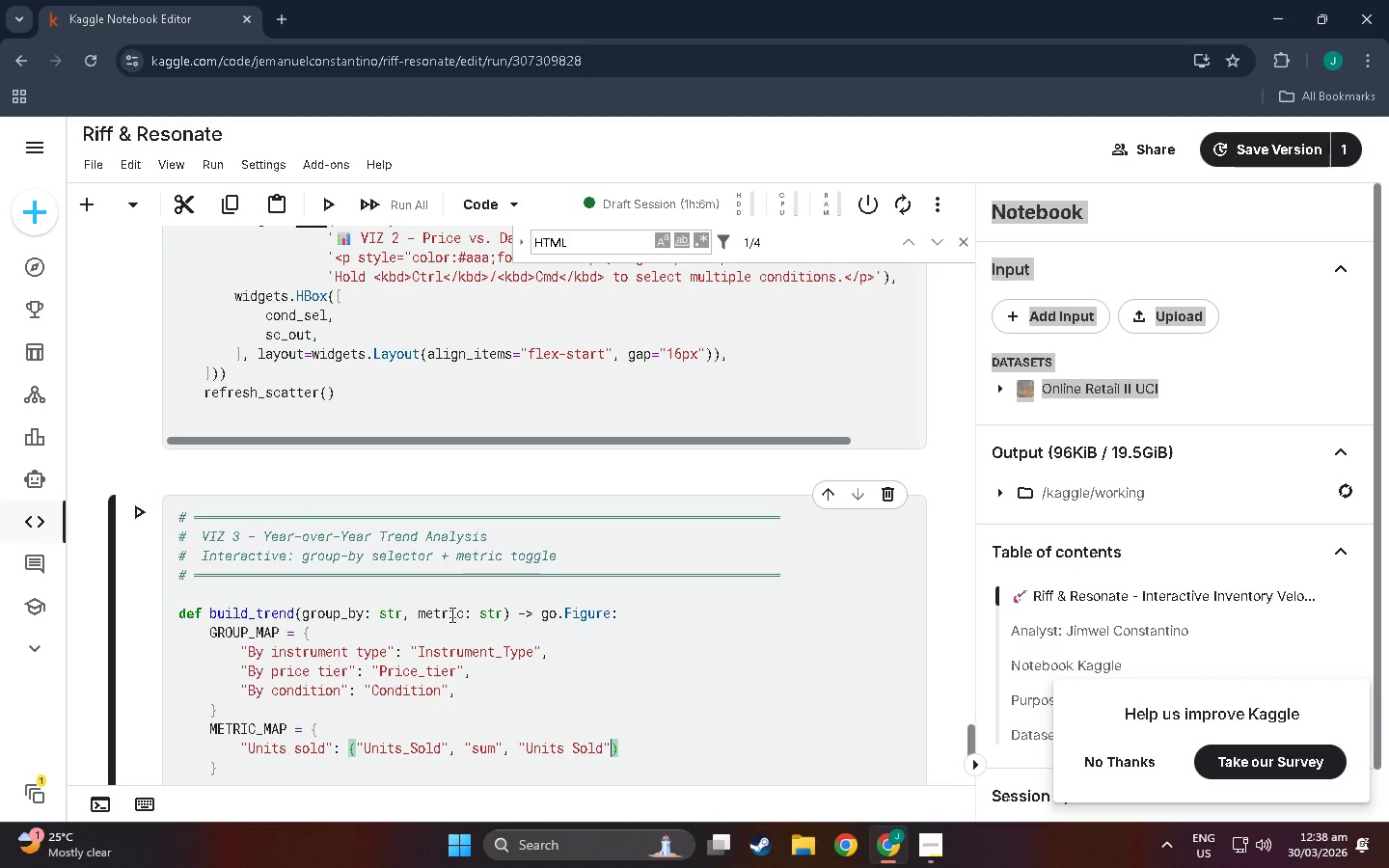 
key(ArrowRight)
 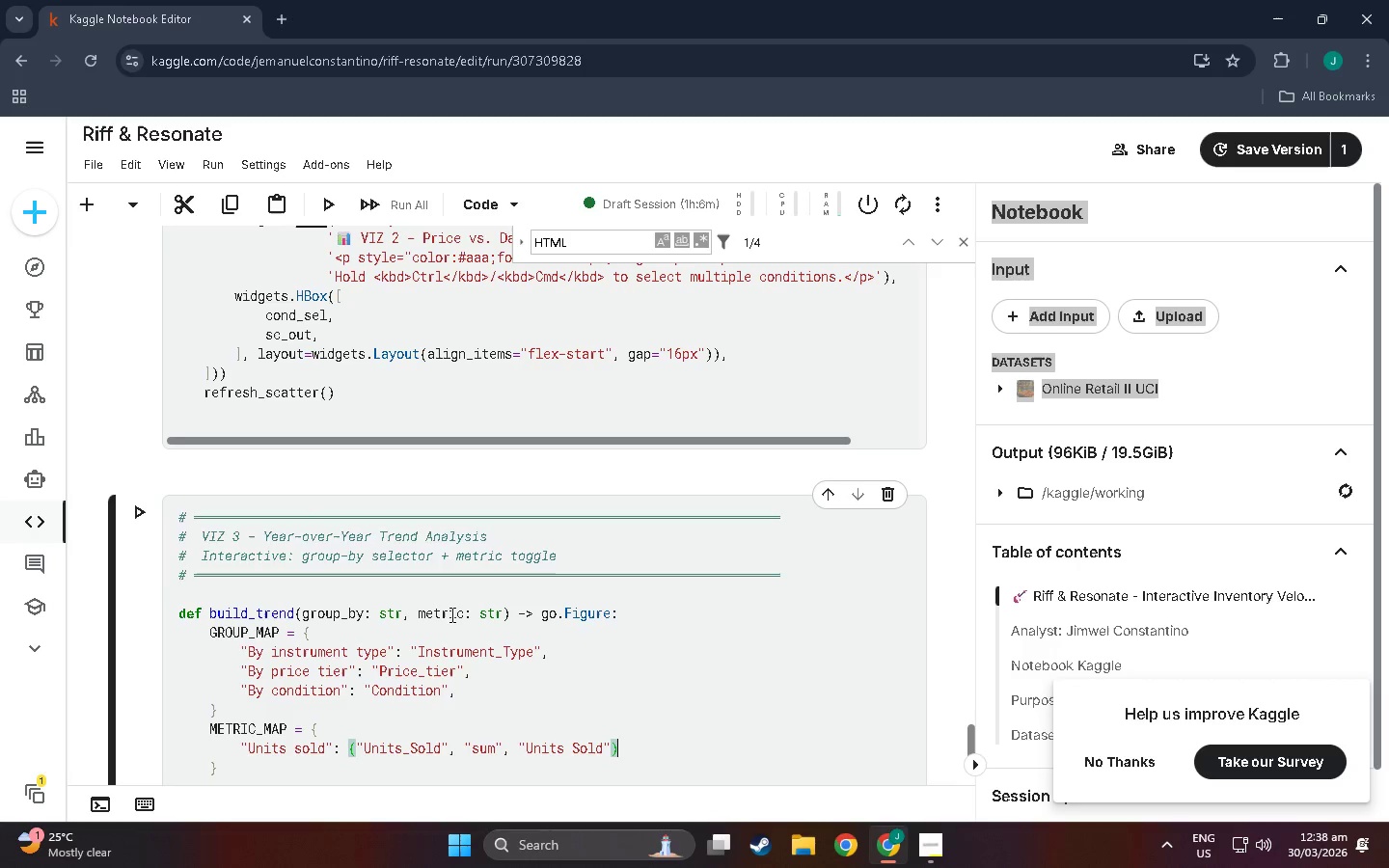 
key(Comma)
 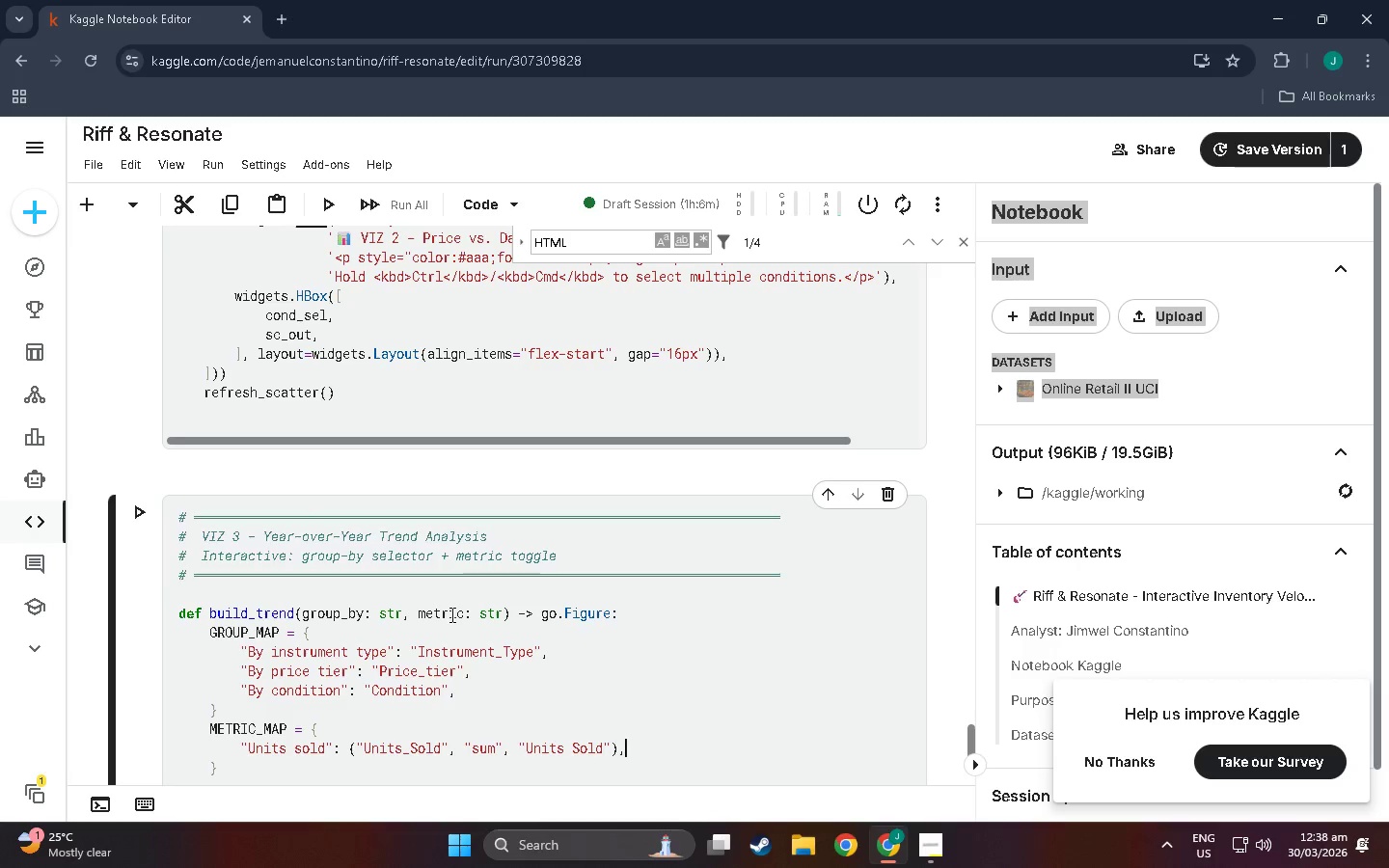 
key(Enter)
 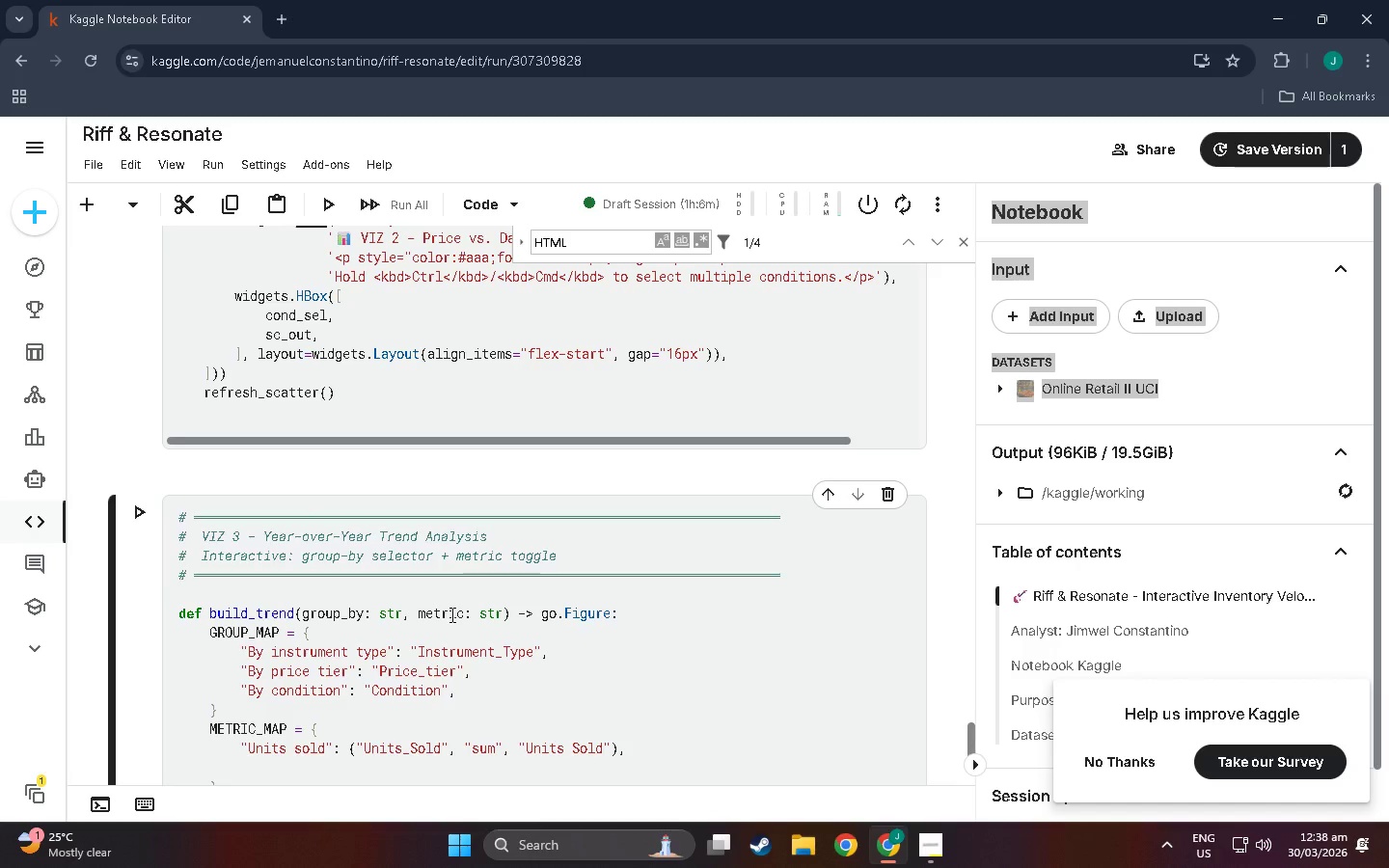 
type("Avg dauy)
key(Backspace)
key(Backspace)
type(ys on shel;)
key(Backspace)
type(f)
 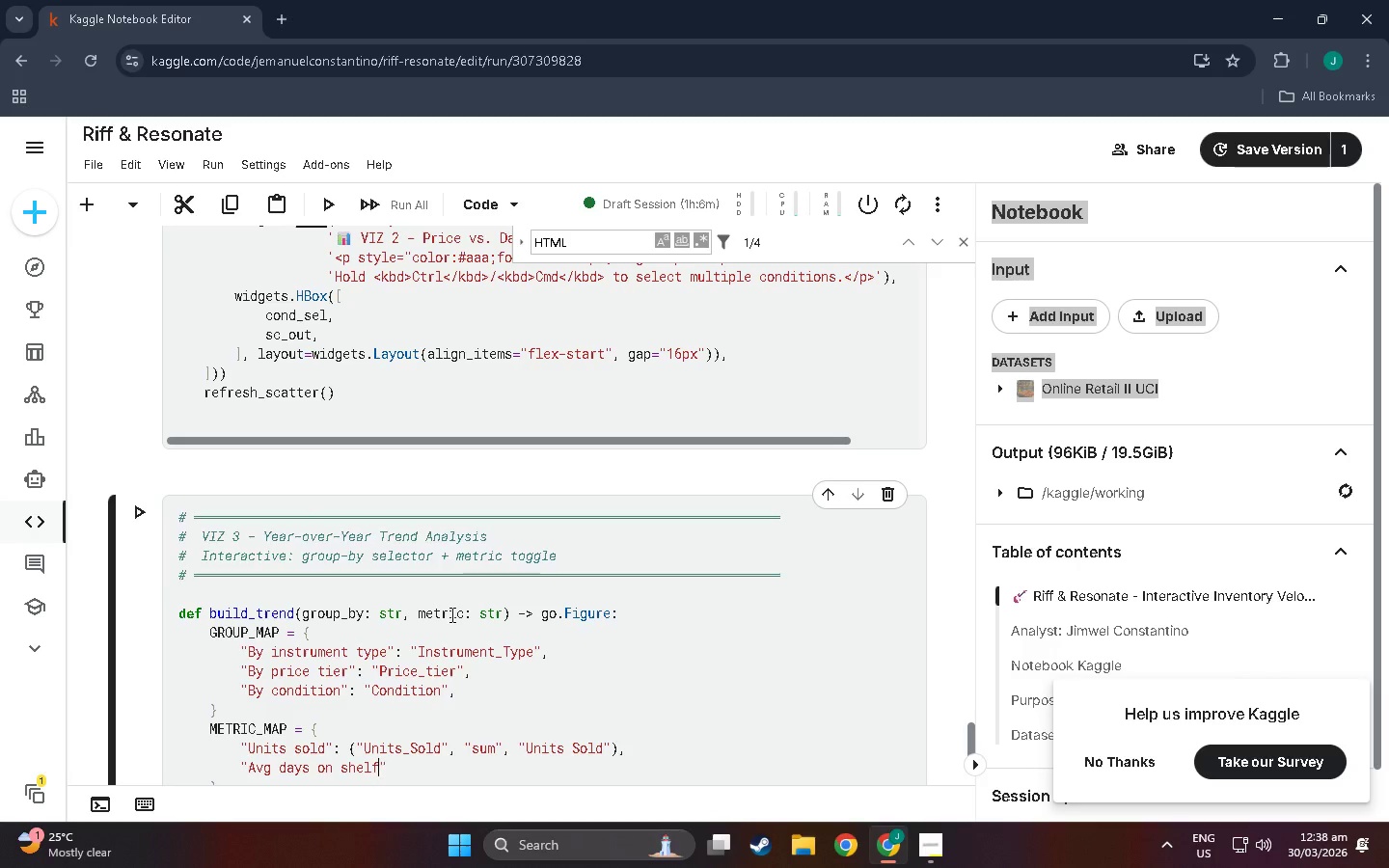 
hold_key(key=ShiftLeft, duration=0.75)
 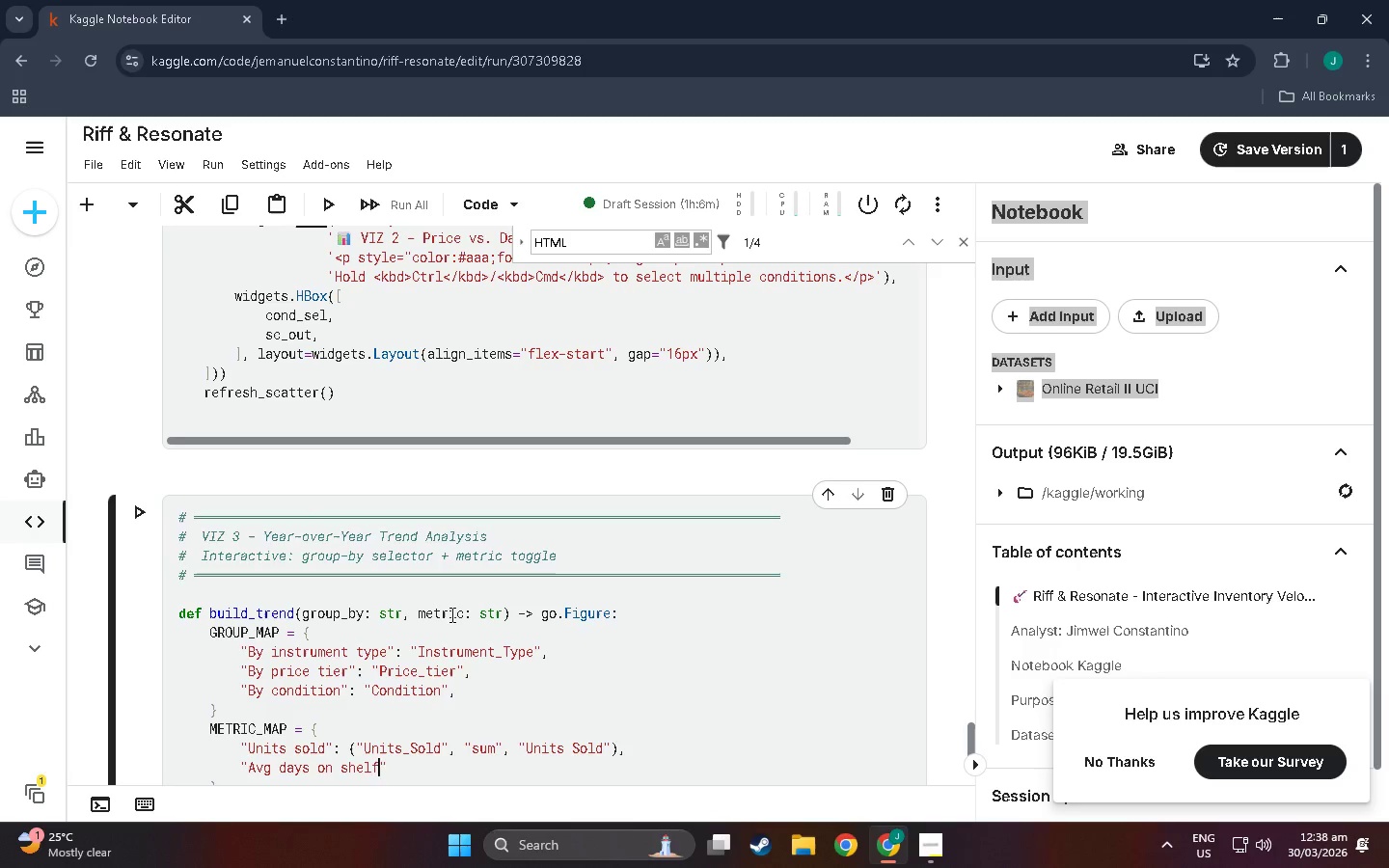 
key(ArrowRight)
 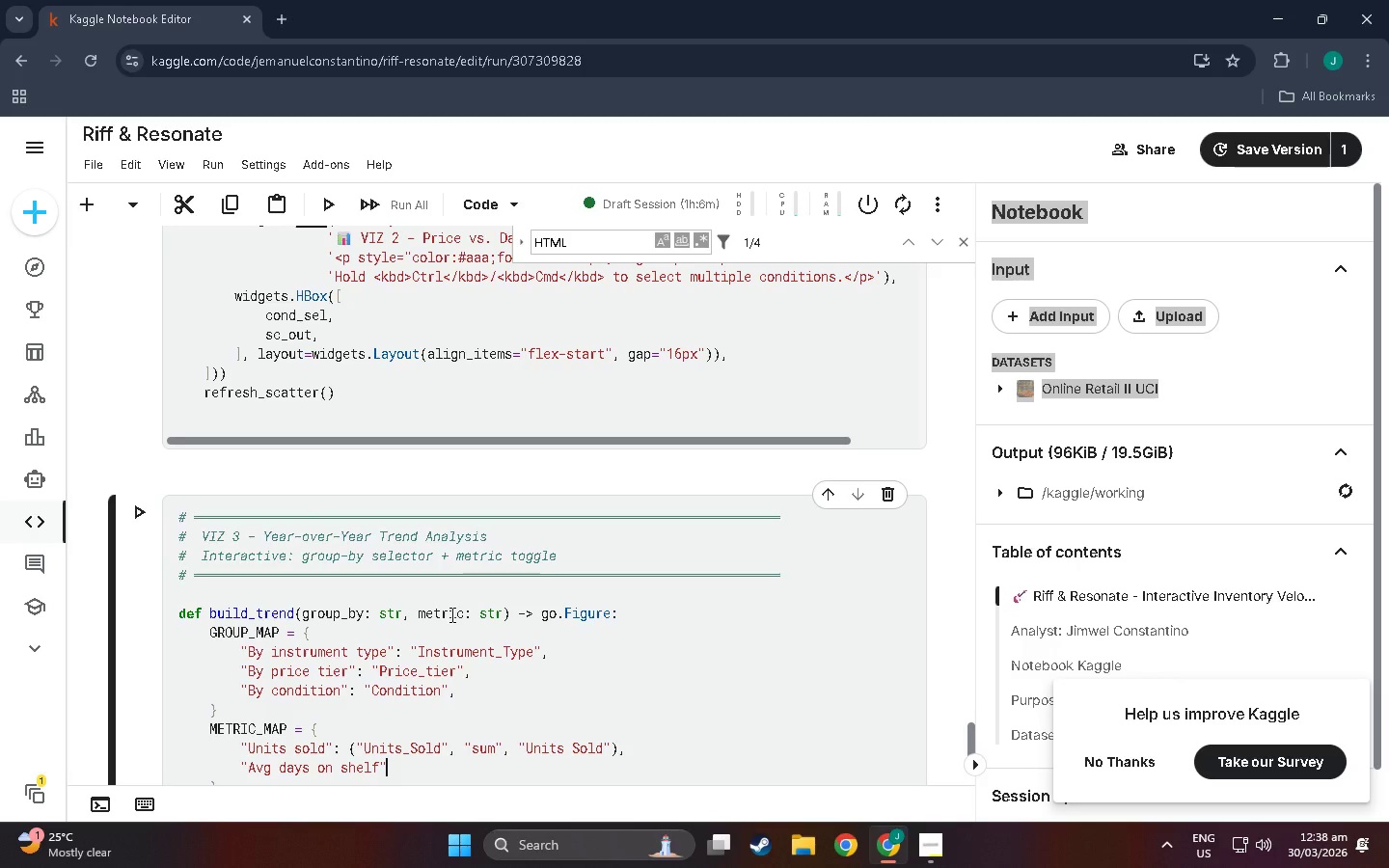 
type(: ("Days_on )
key(Backspace)
type(_She;f)
key(Backspace)
key(Backspace)
type(;f)
key(Backspace)
key(Backspace)
type(lf)
 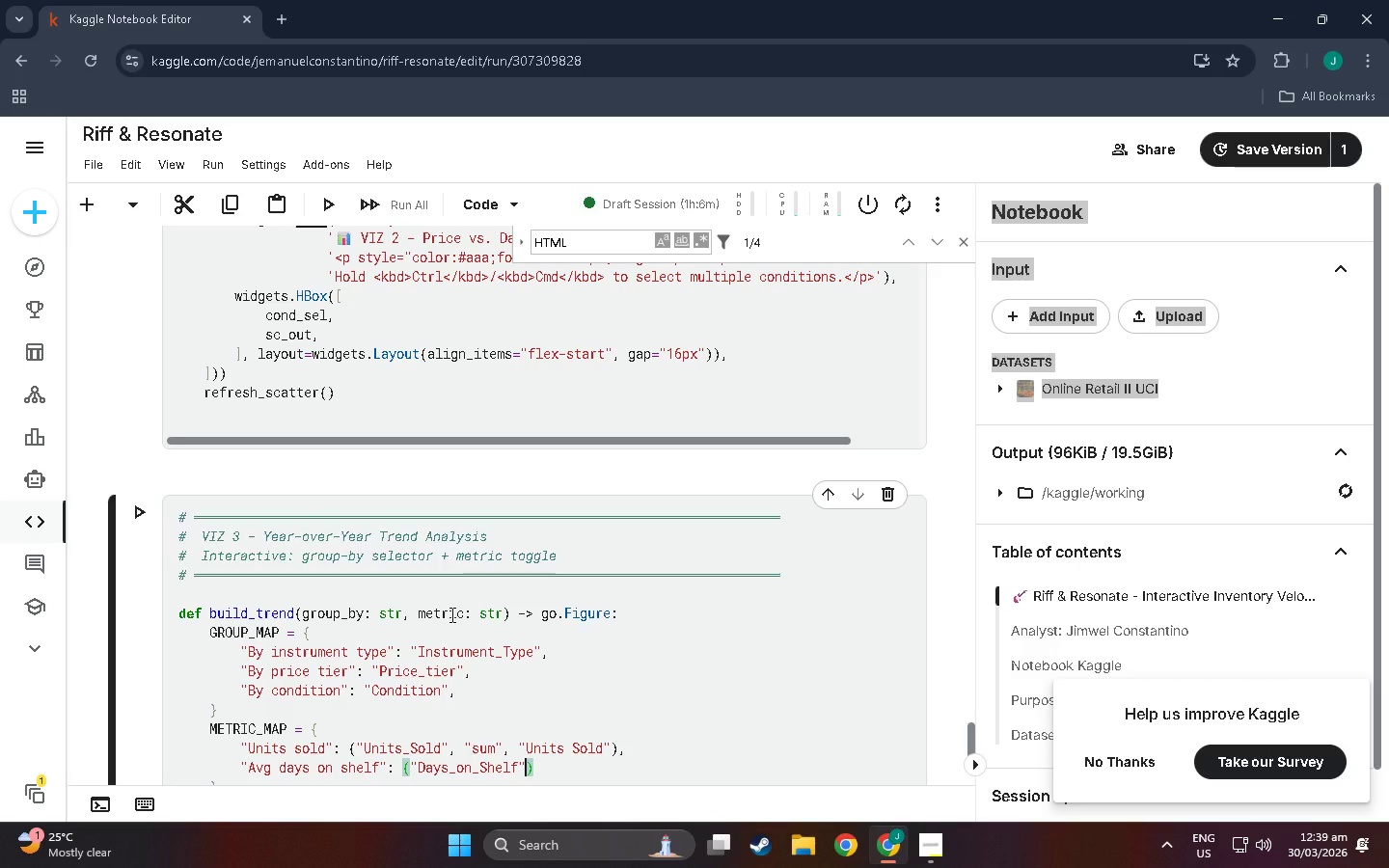 
 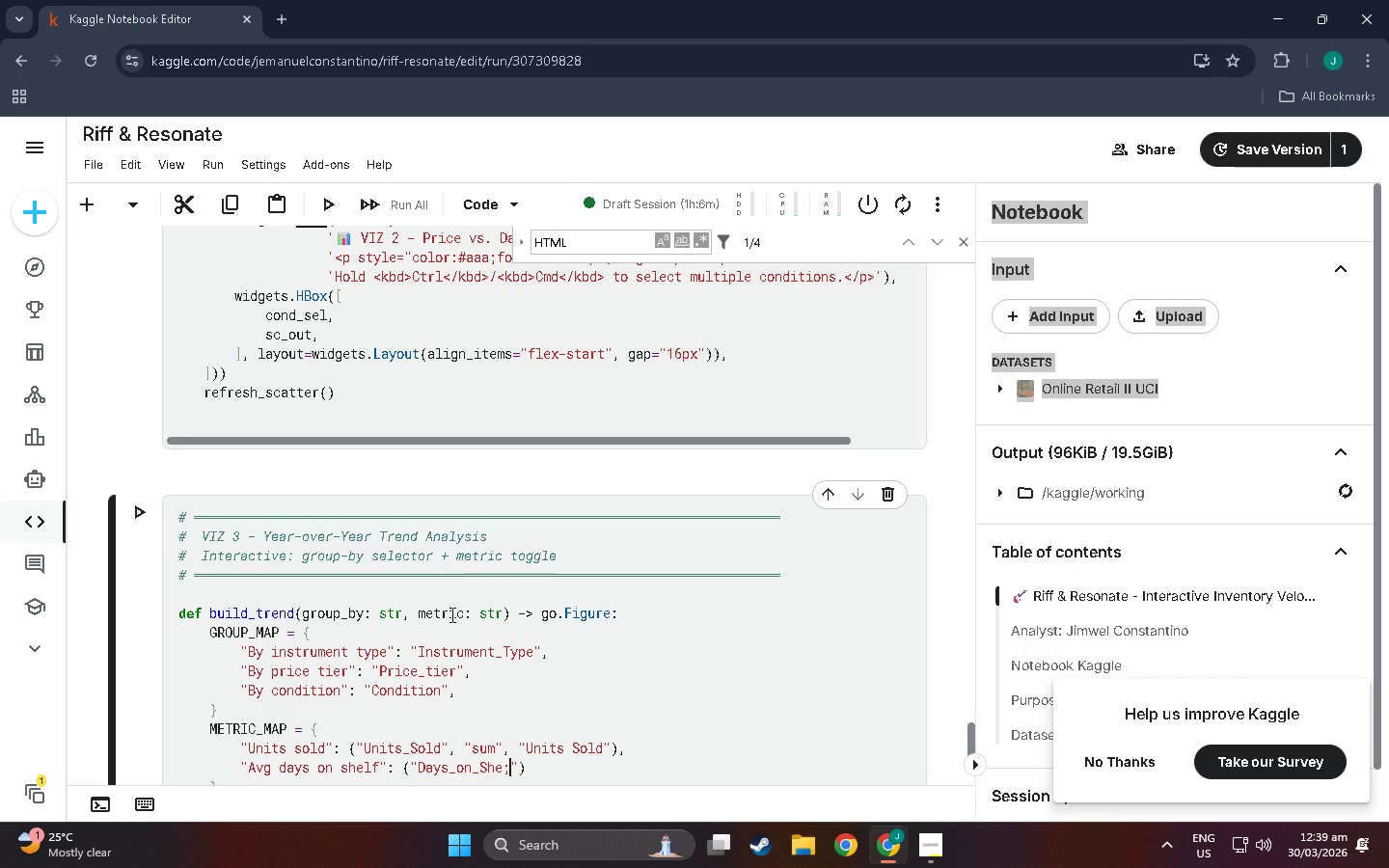 
key(ArrowRight)
 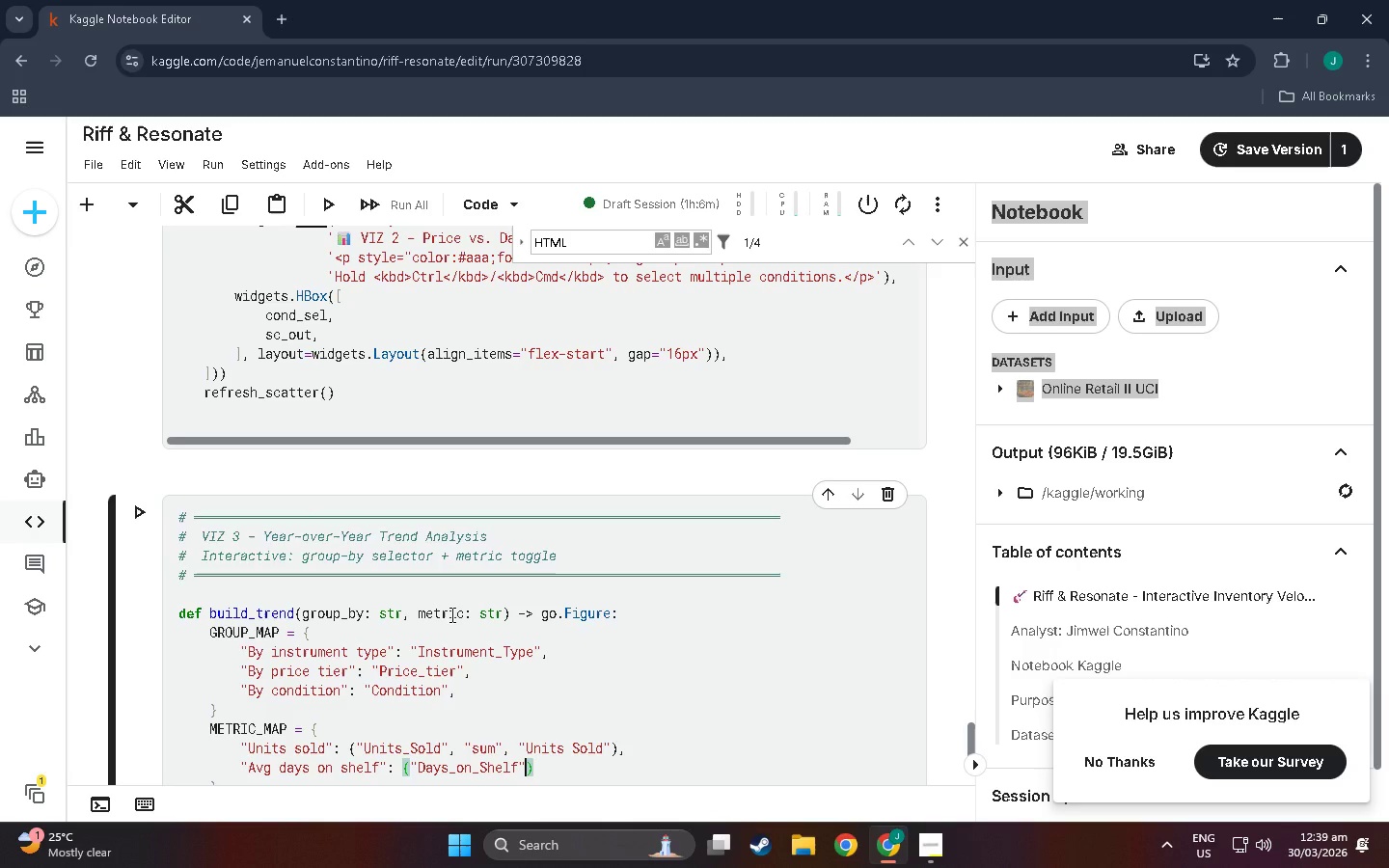 
type(,"mean)
 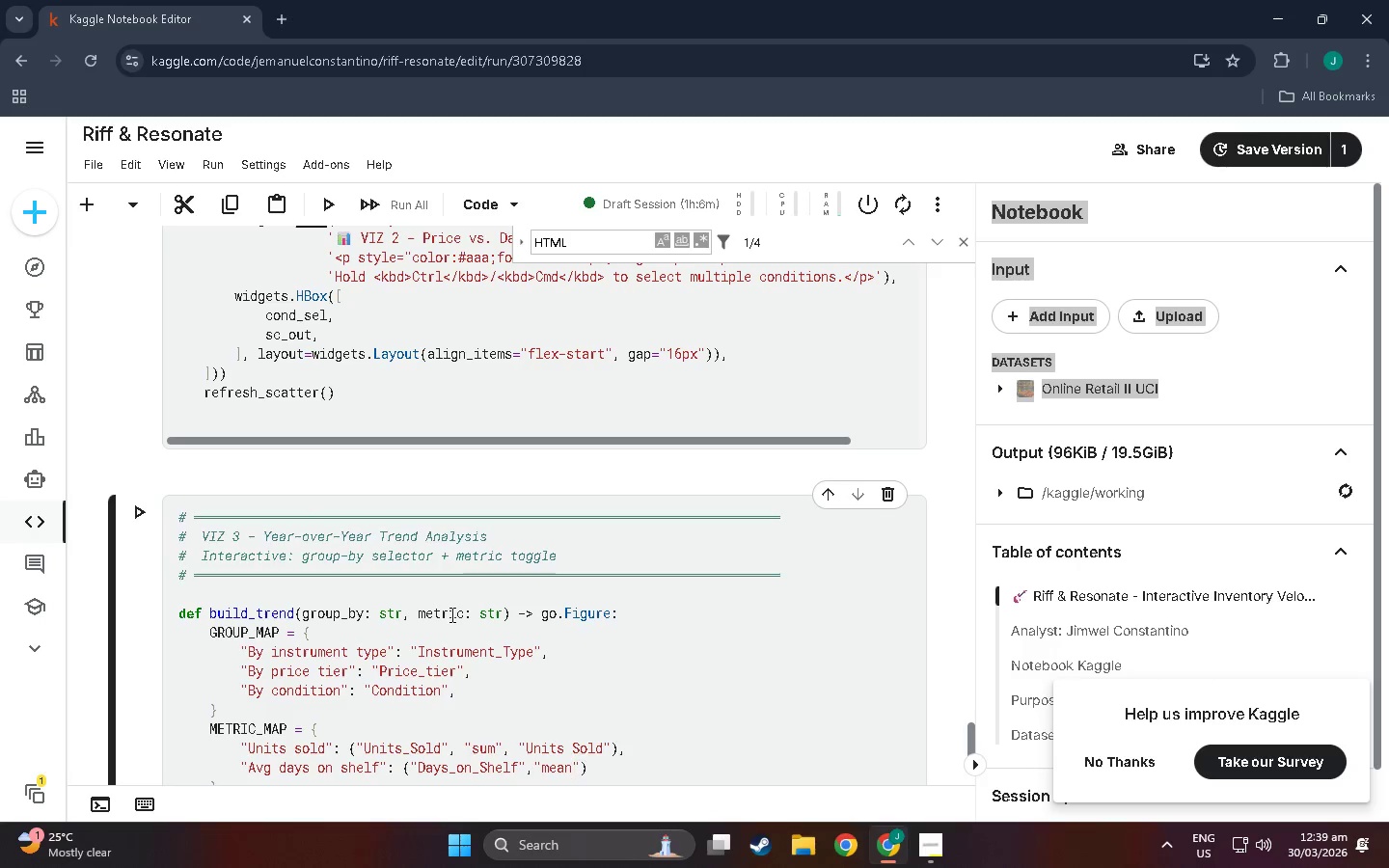 
key(ArrowRight)
 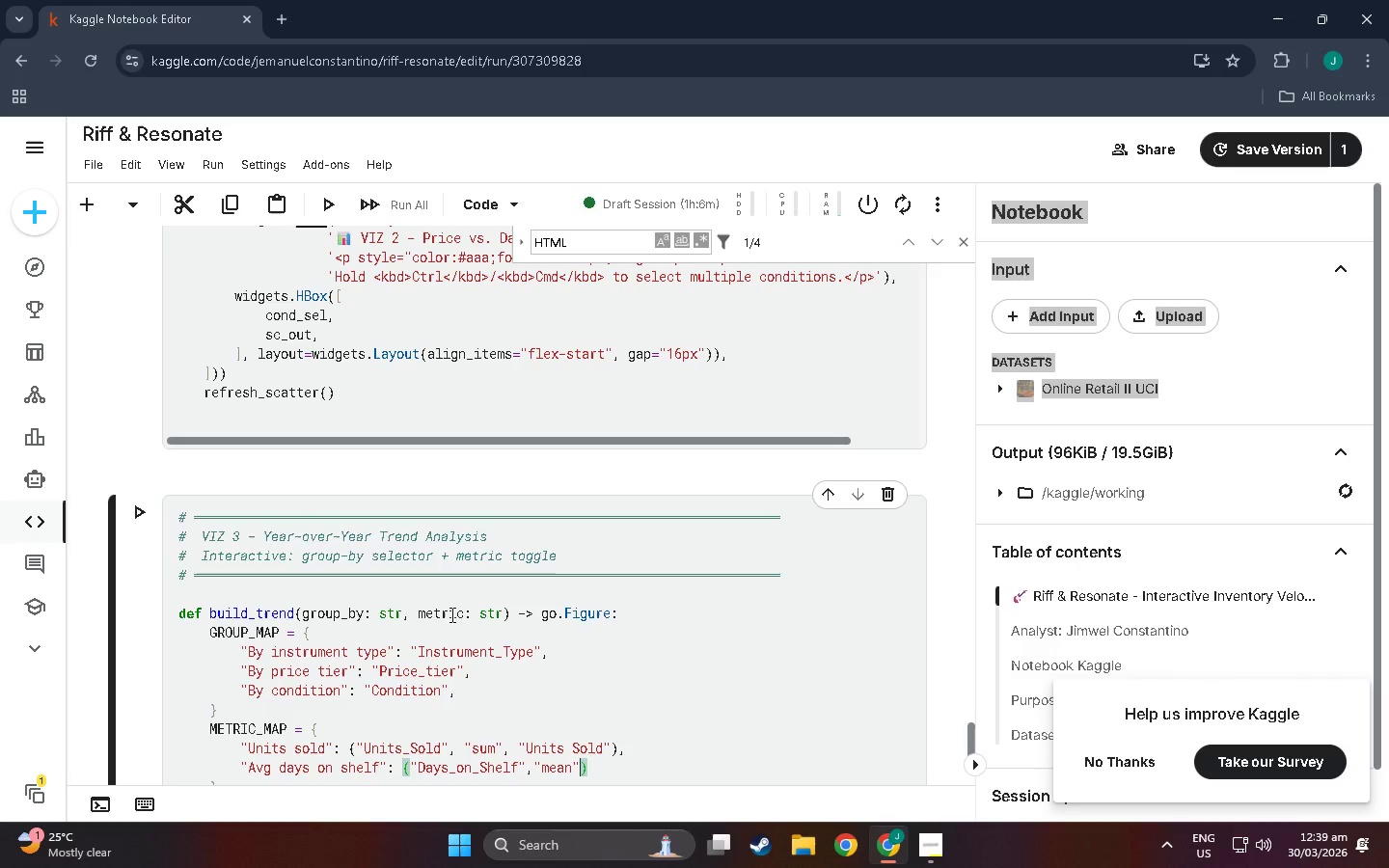 
key(Comma)
 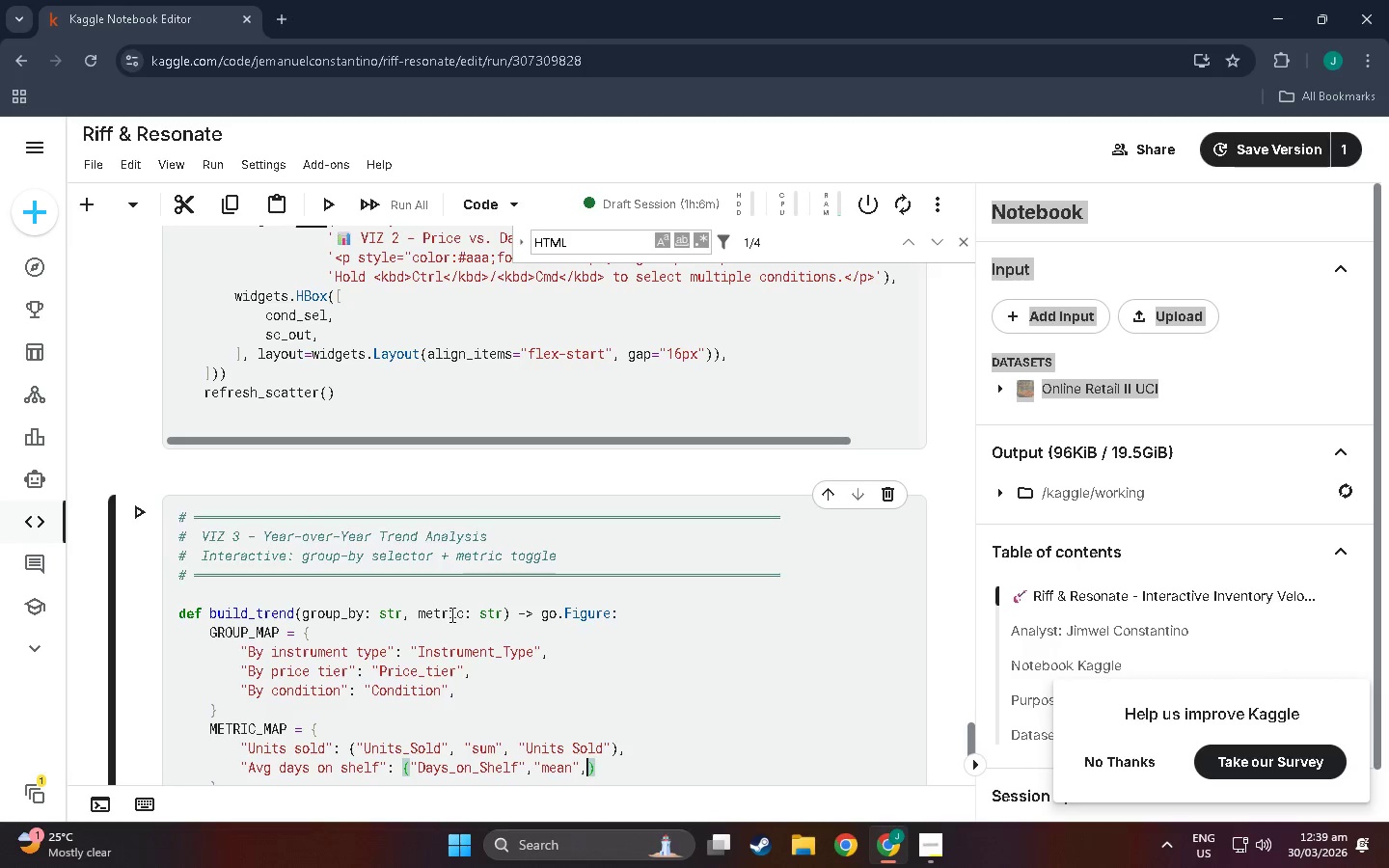 
key(Shift+Quote)
 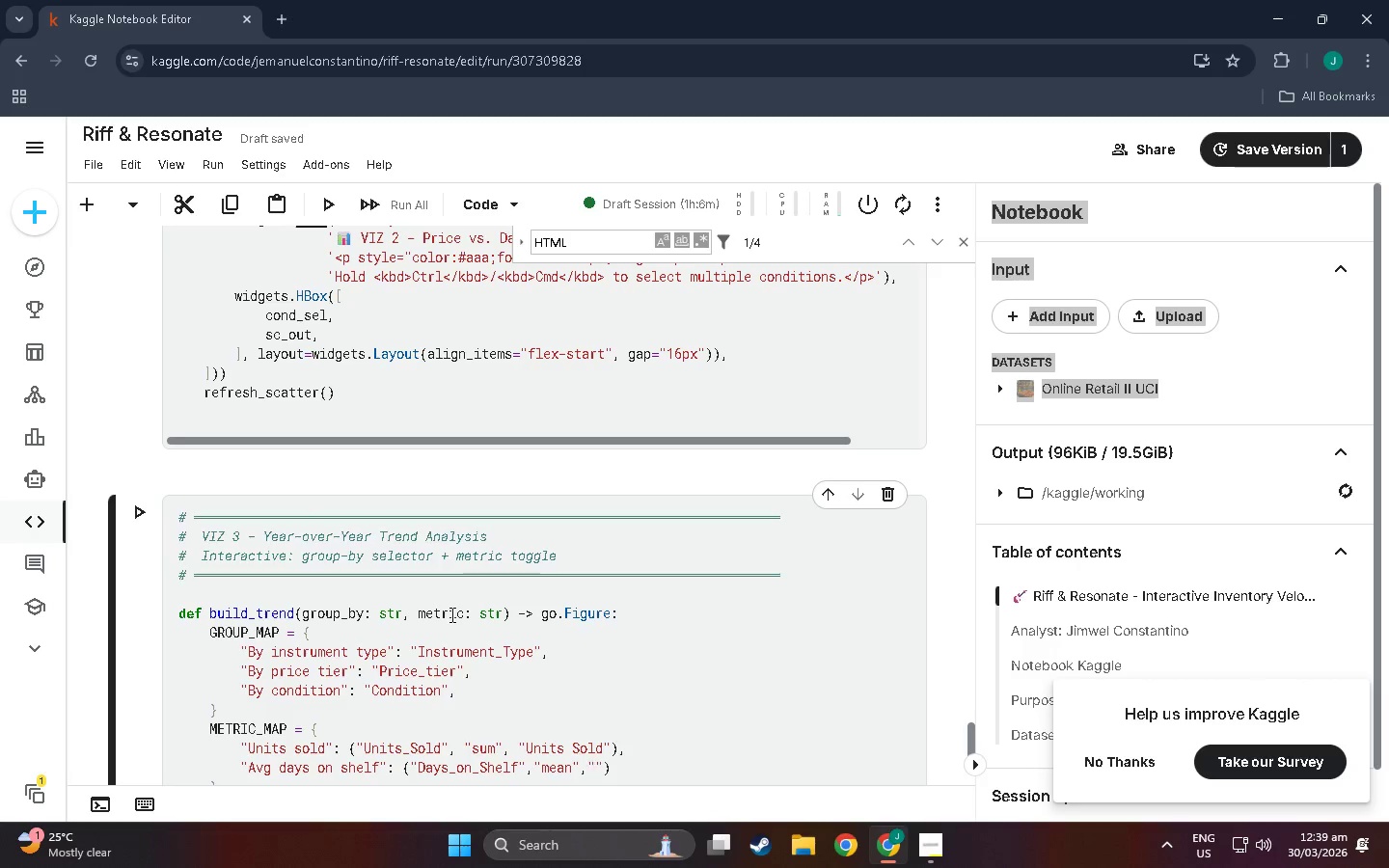 
hold_key(key=ShiftLeft, duration=1.11)
 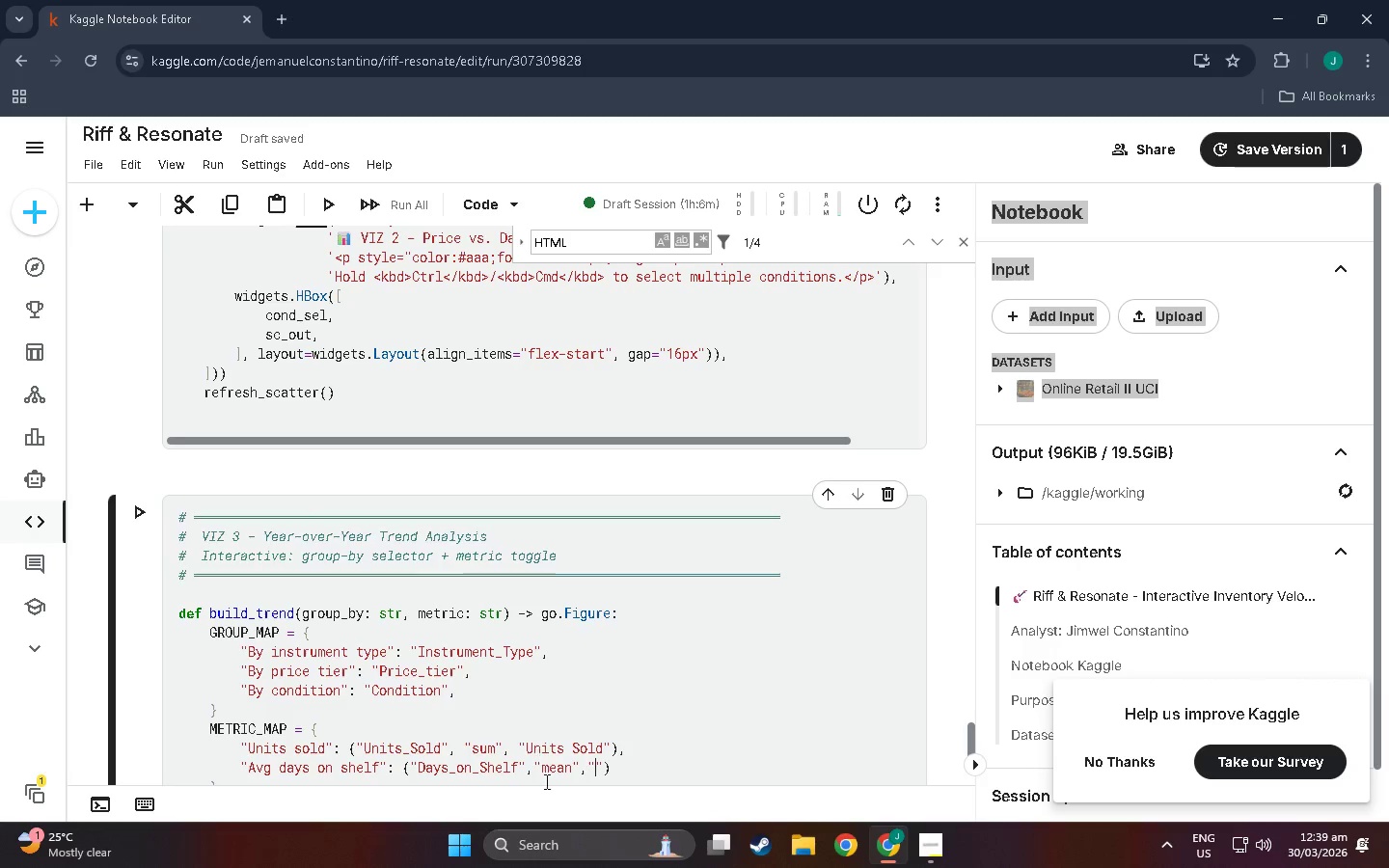 
left_click([535, 771])
 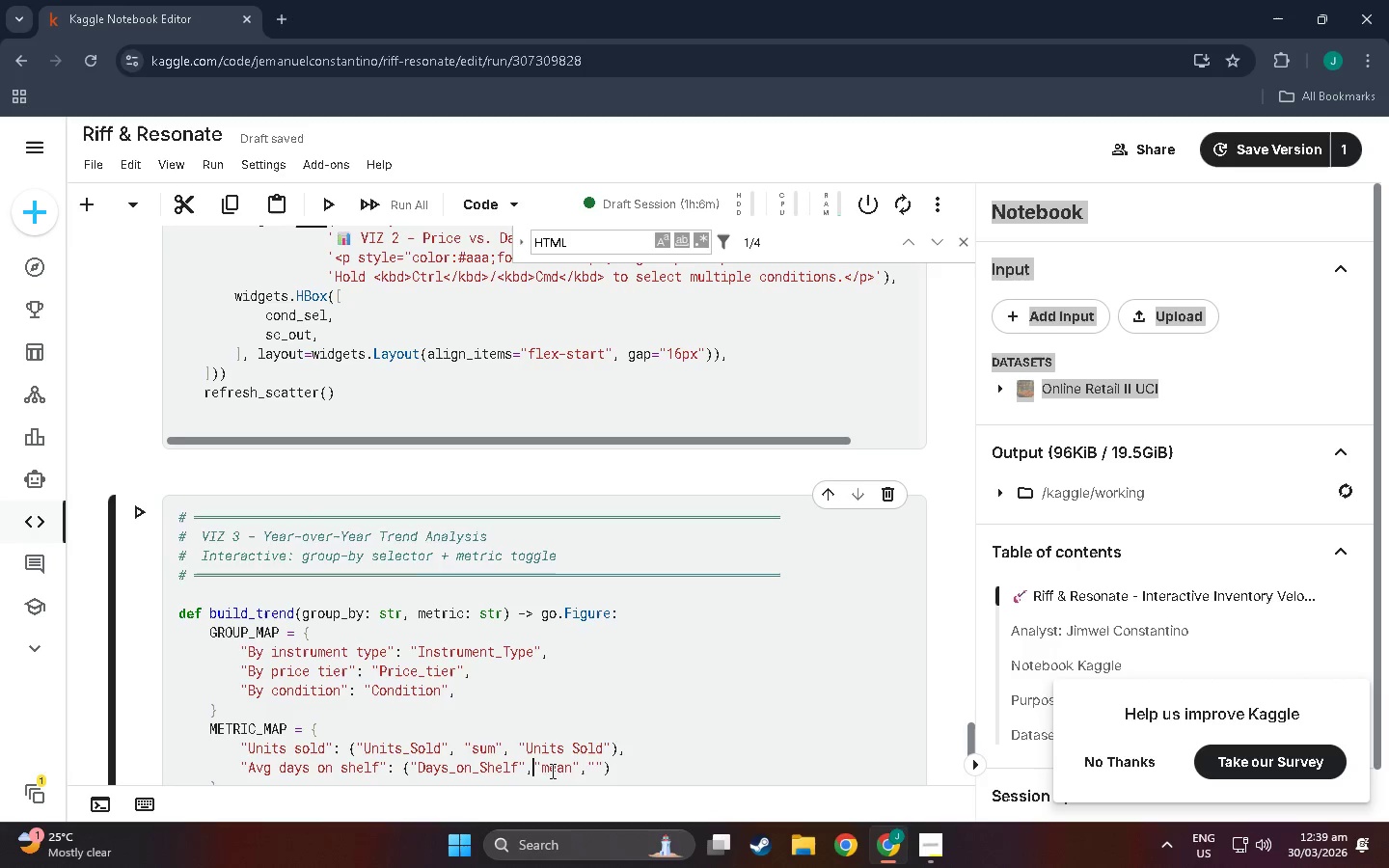 
key(Space)
 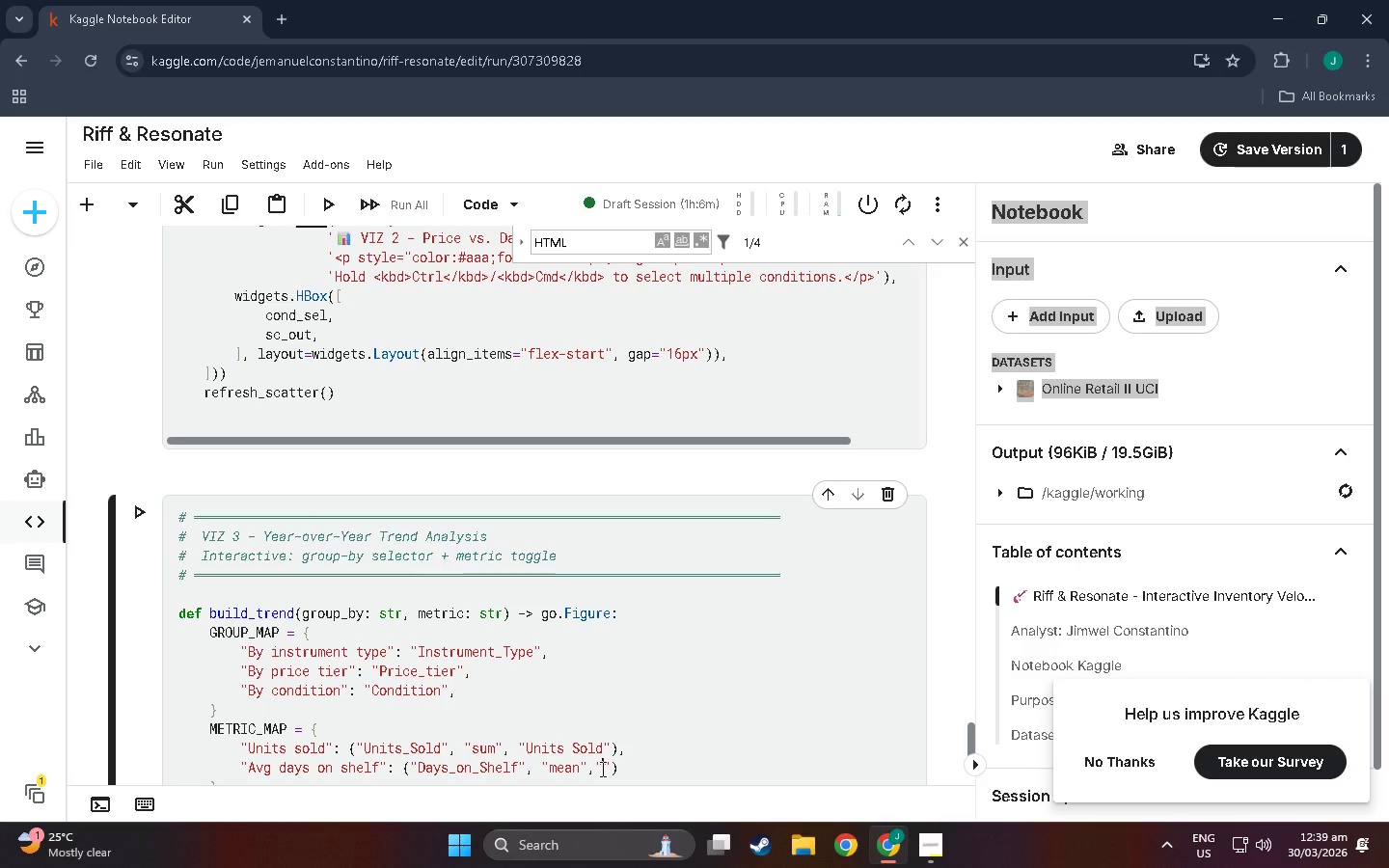 
double_click([598, 768])
 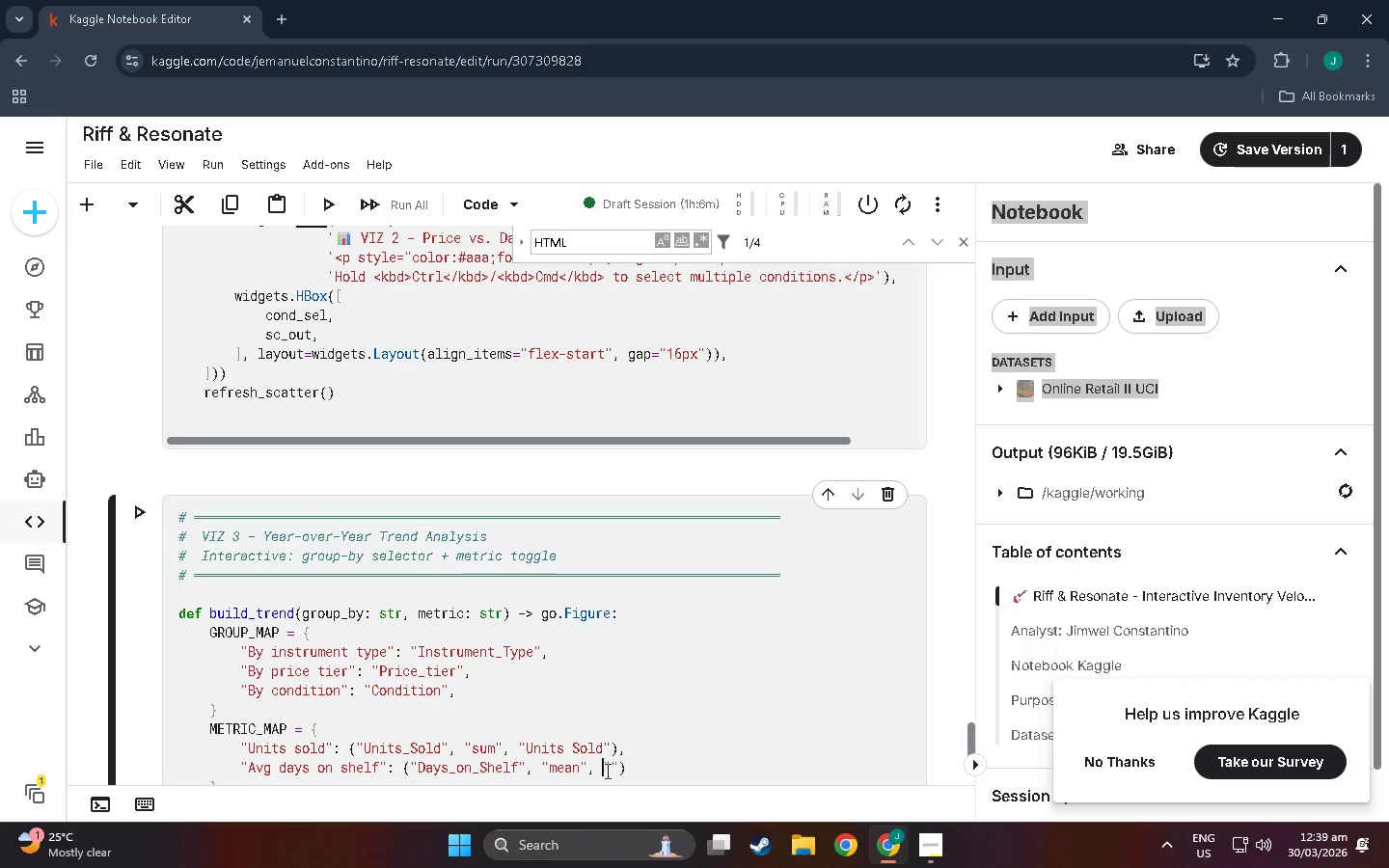 
key(Space)
 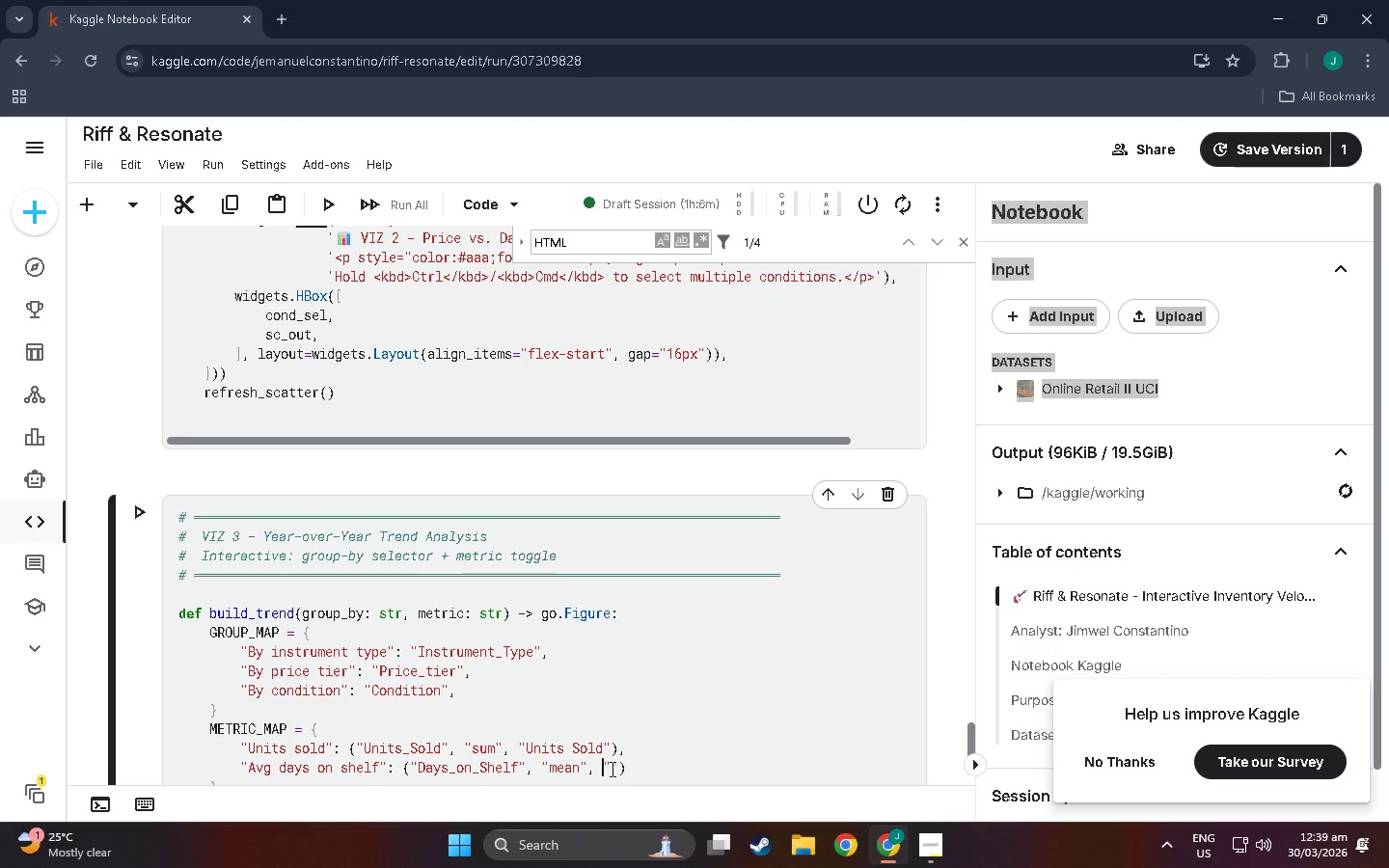 
left_click([612, 769])
 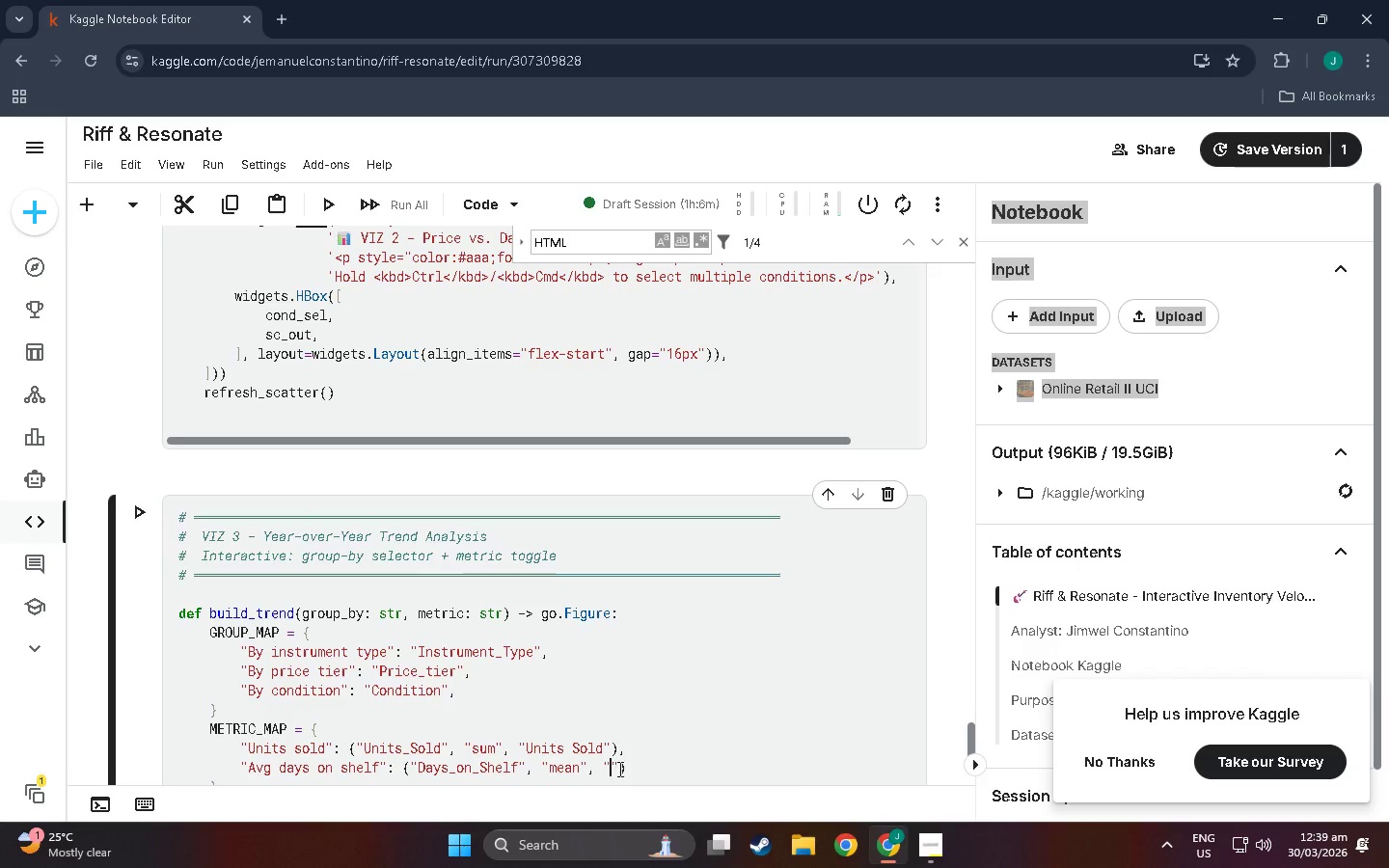 
type(Avg)
 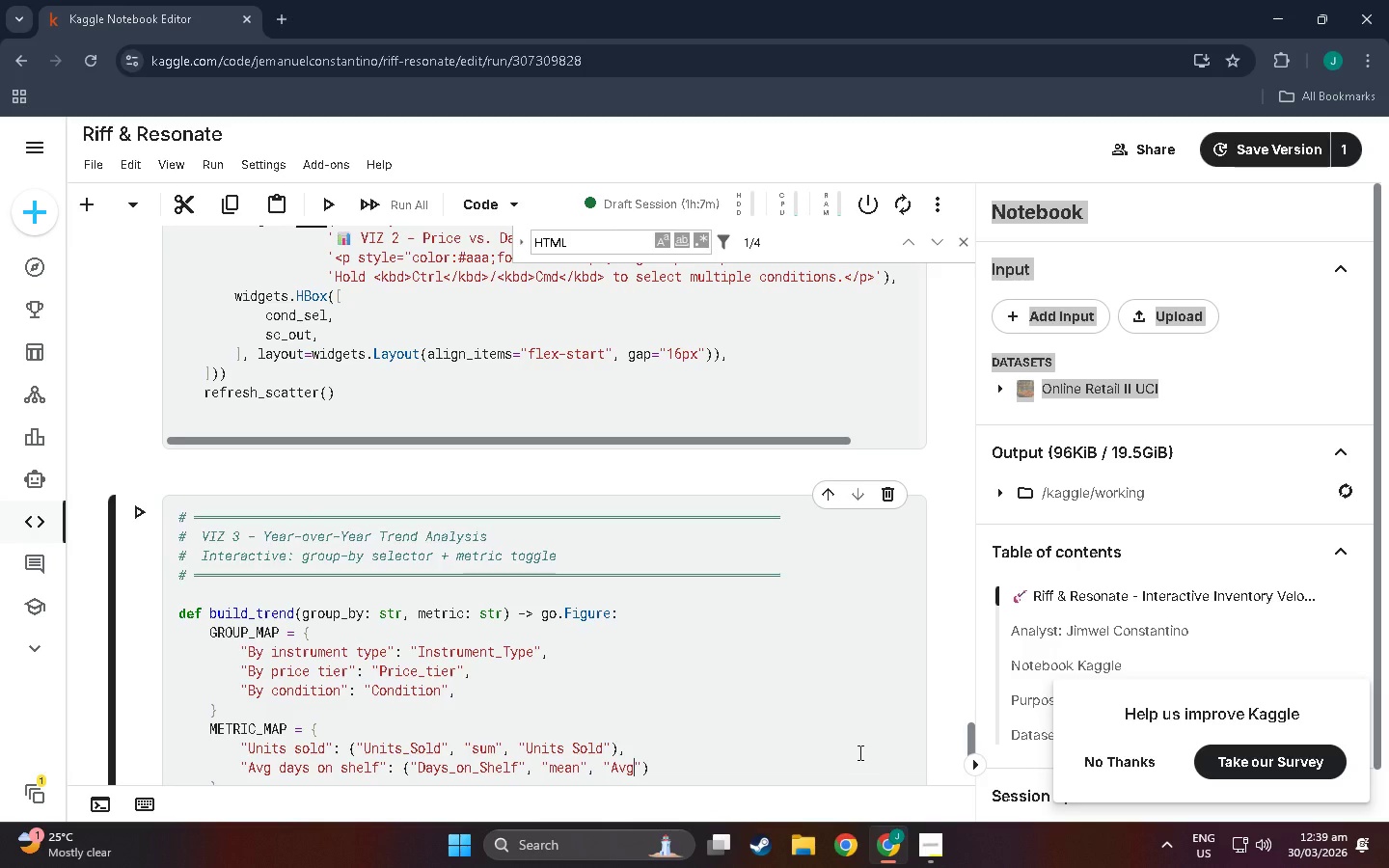 
wait(6.02)
 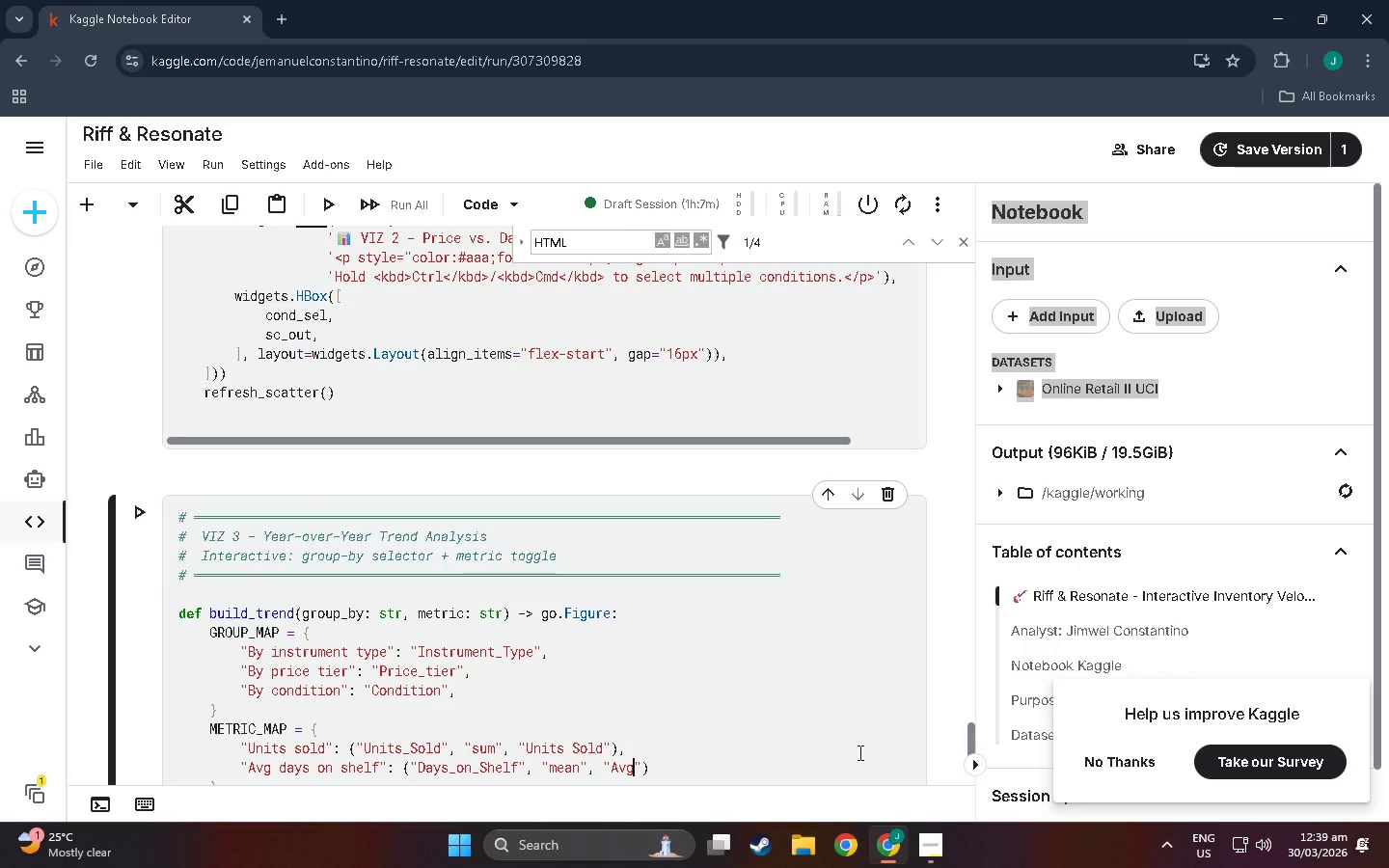 
type( Days onb)
key(Backspace)
key(Backspace)
type(n Shelf)
 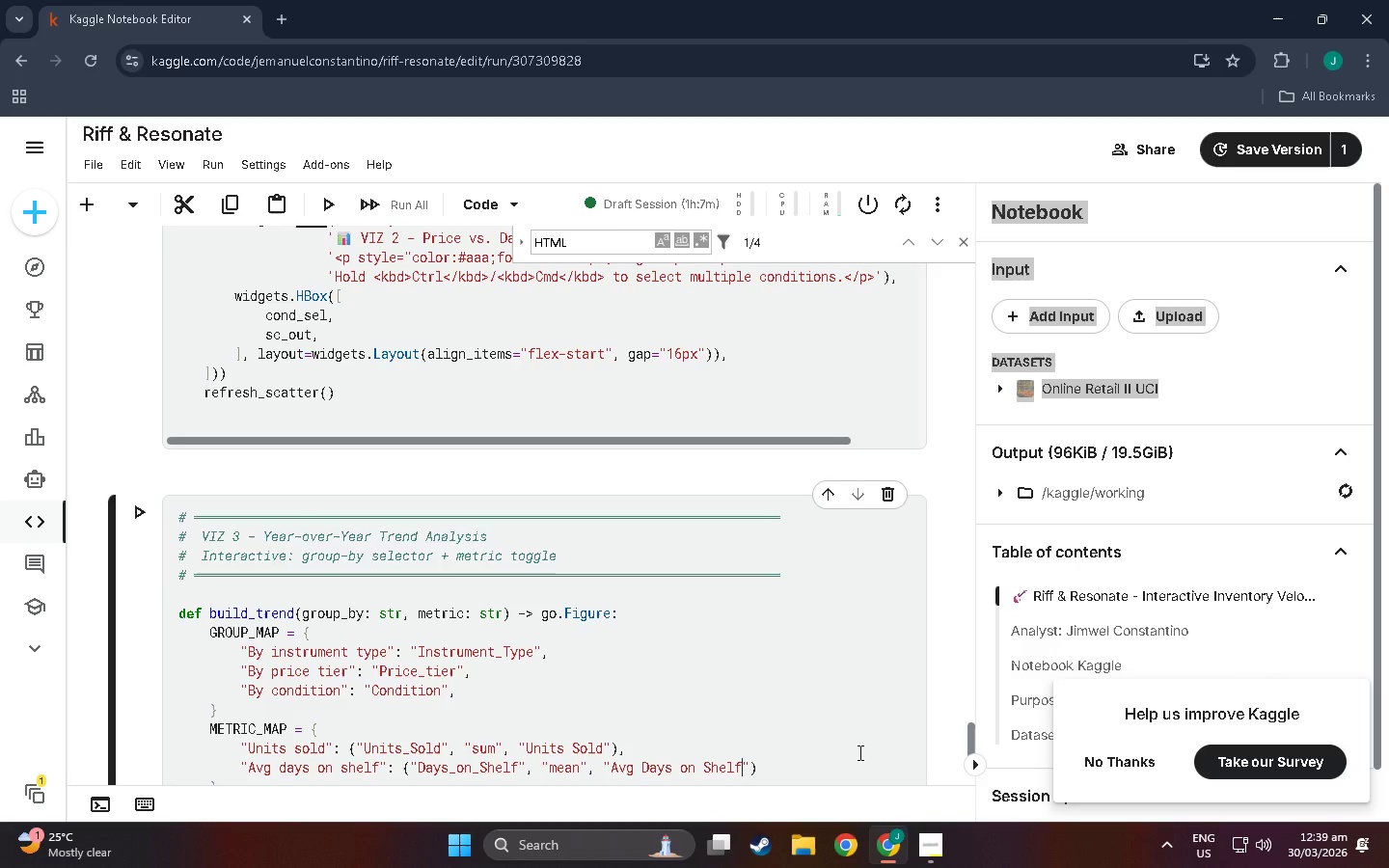 
key(ArrowRight)
 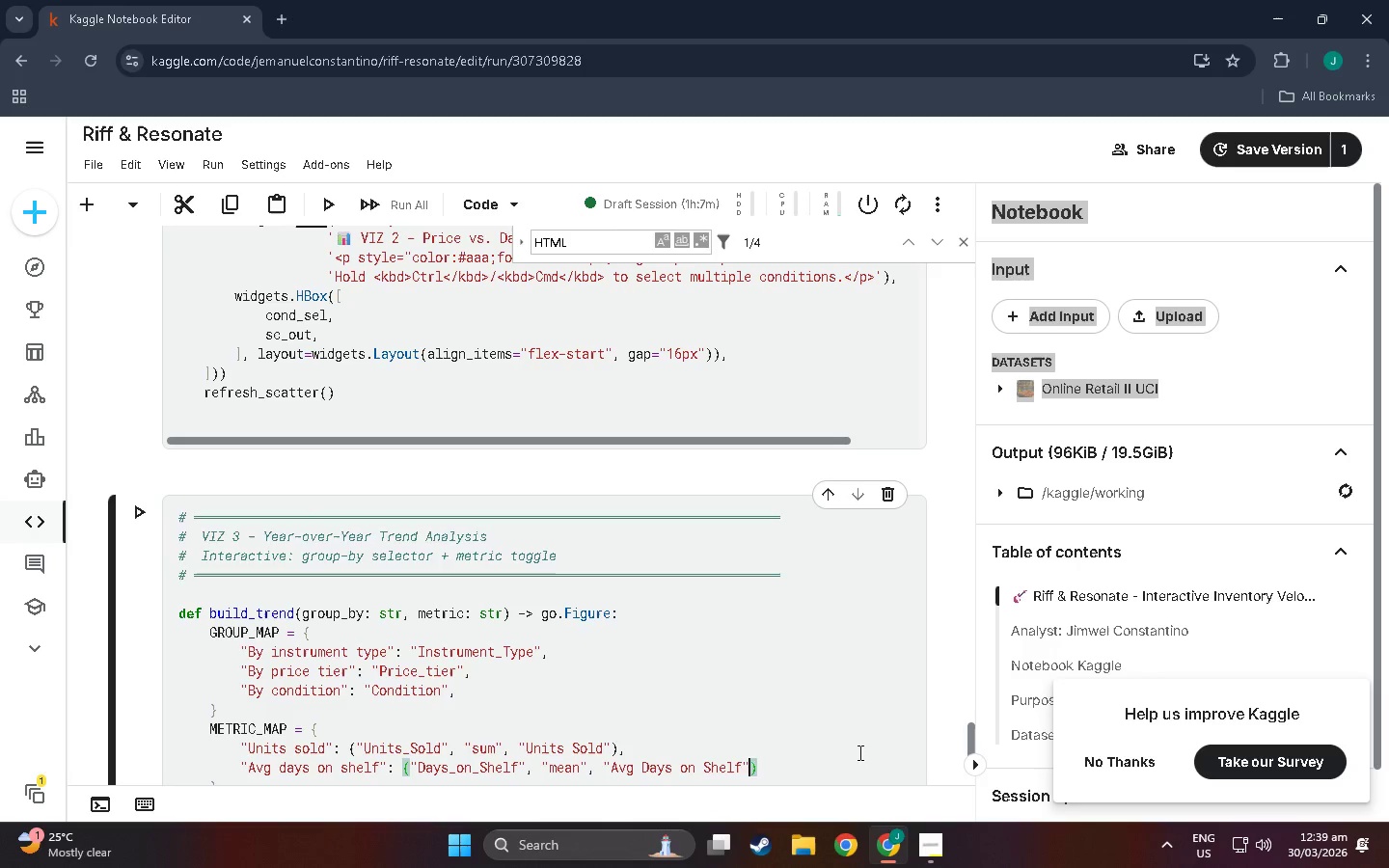 
key(ArrowRight)
 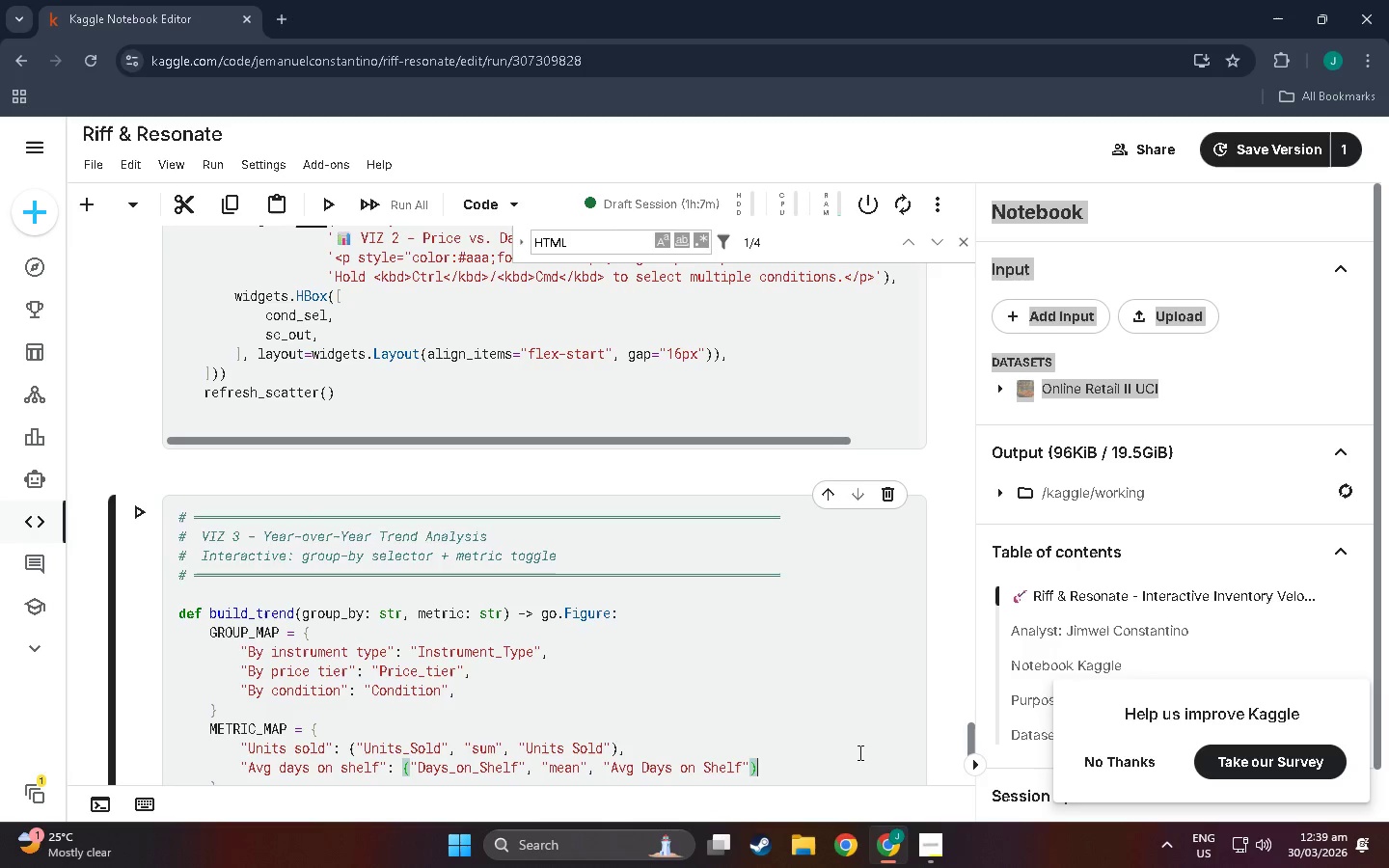 
key(Comma)
 